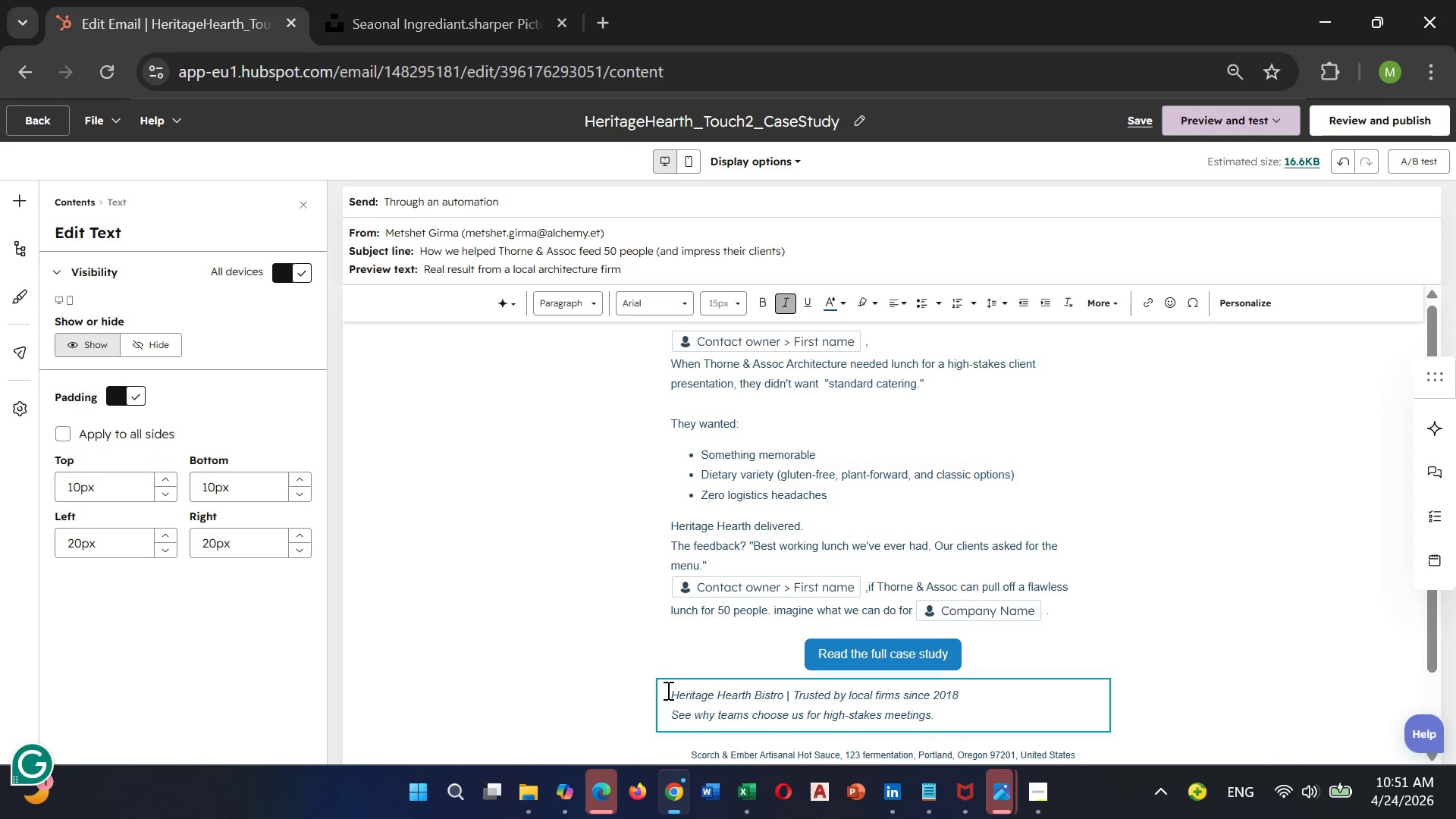 
left_click([667, 690])
 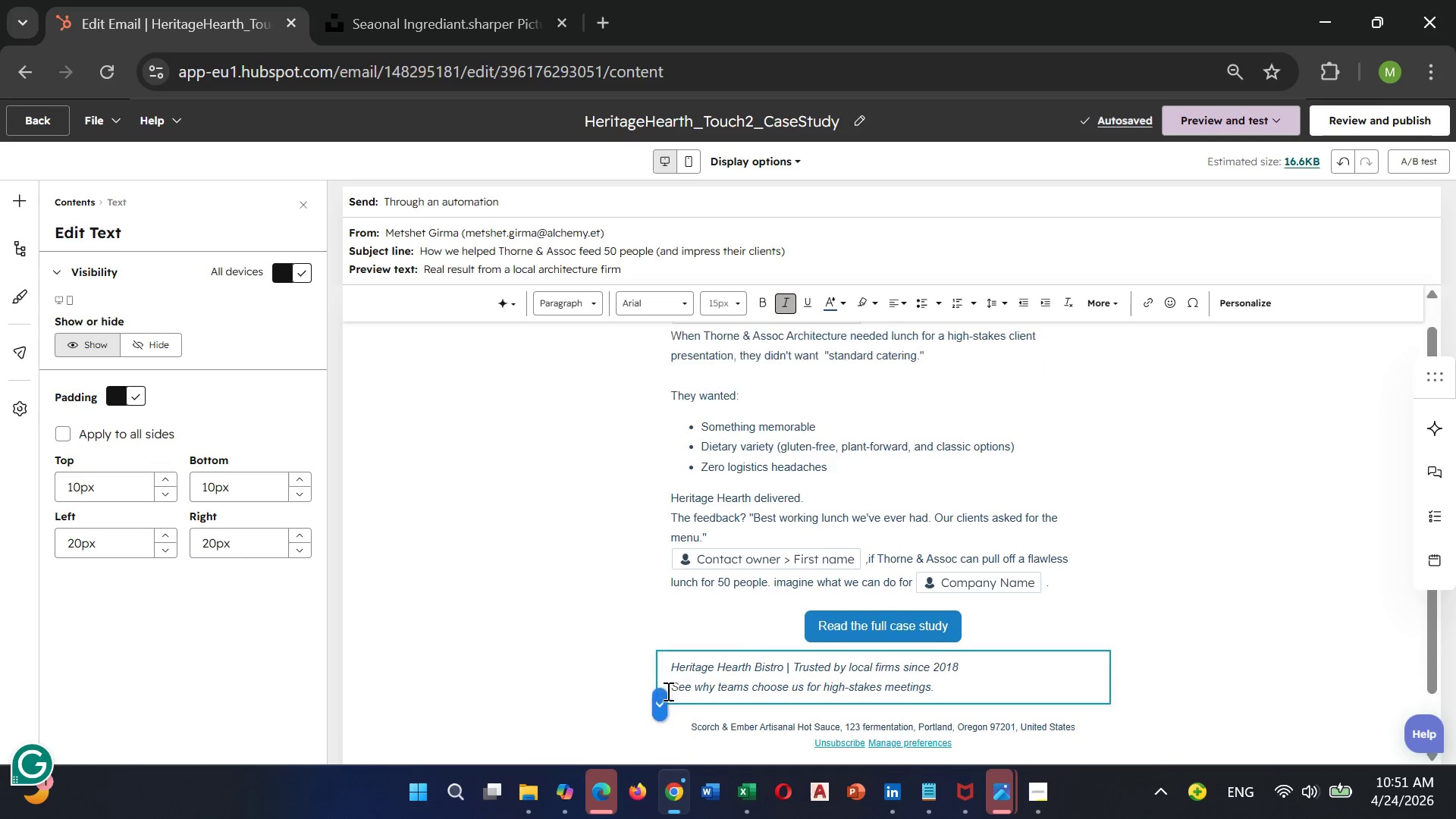 
key(Space)
 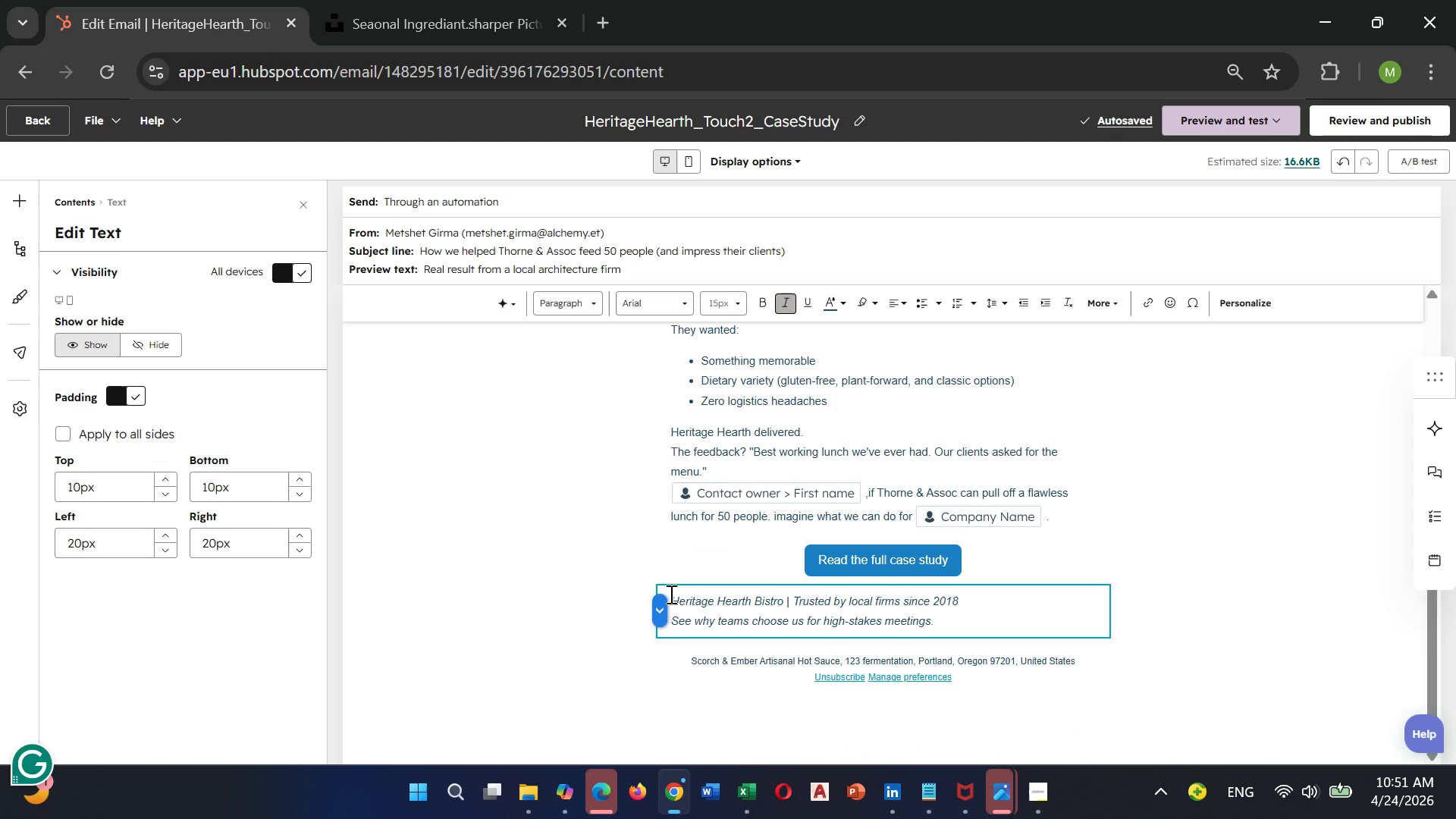 
left_click([670, 594])
 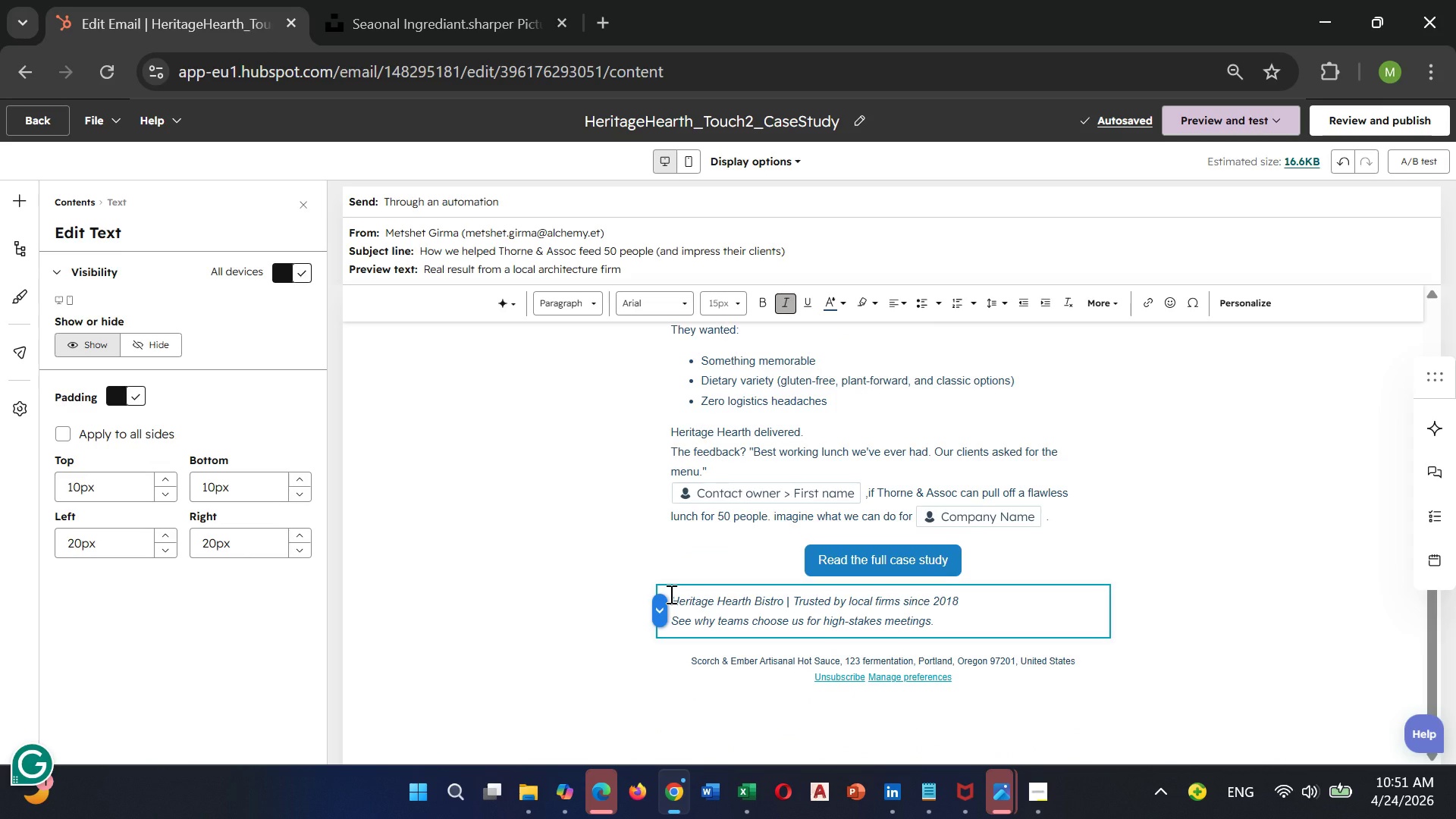 
key(Space)
 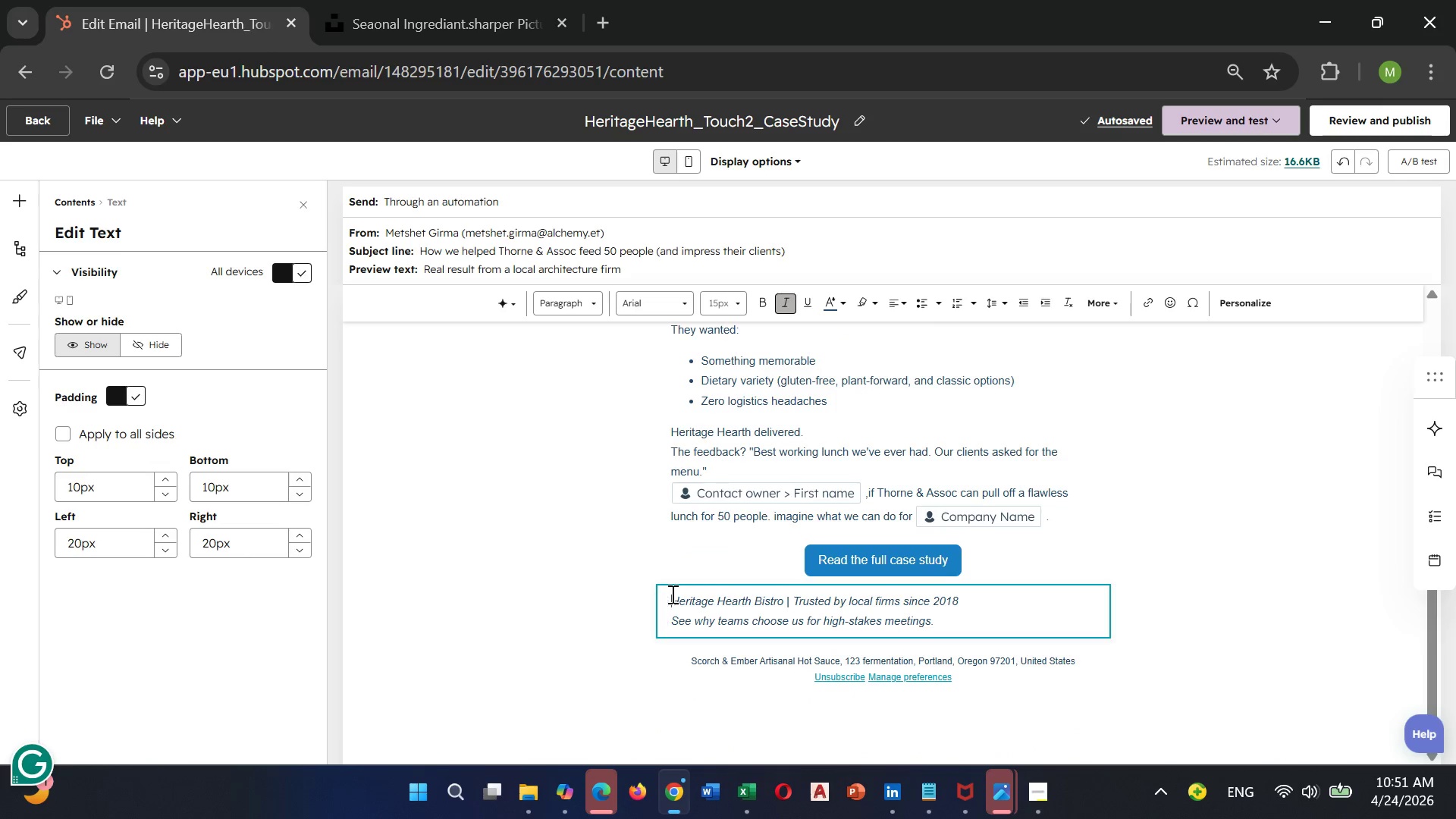 
left_click([671, 594])
 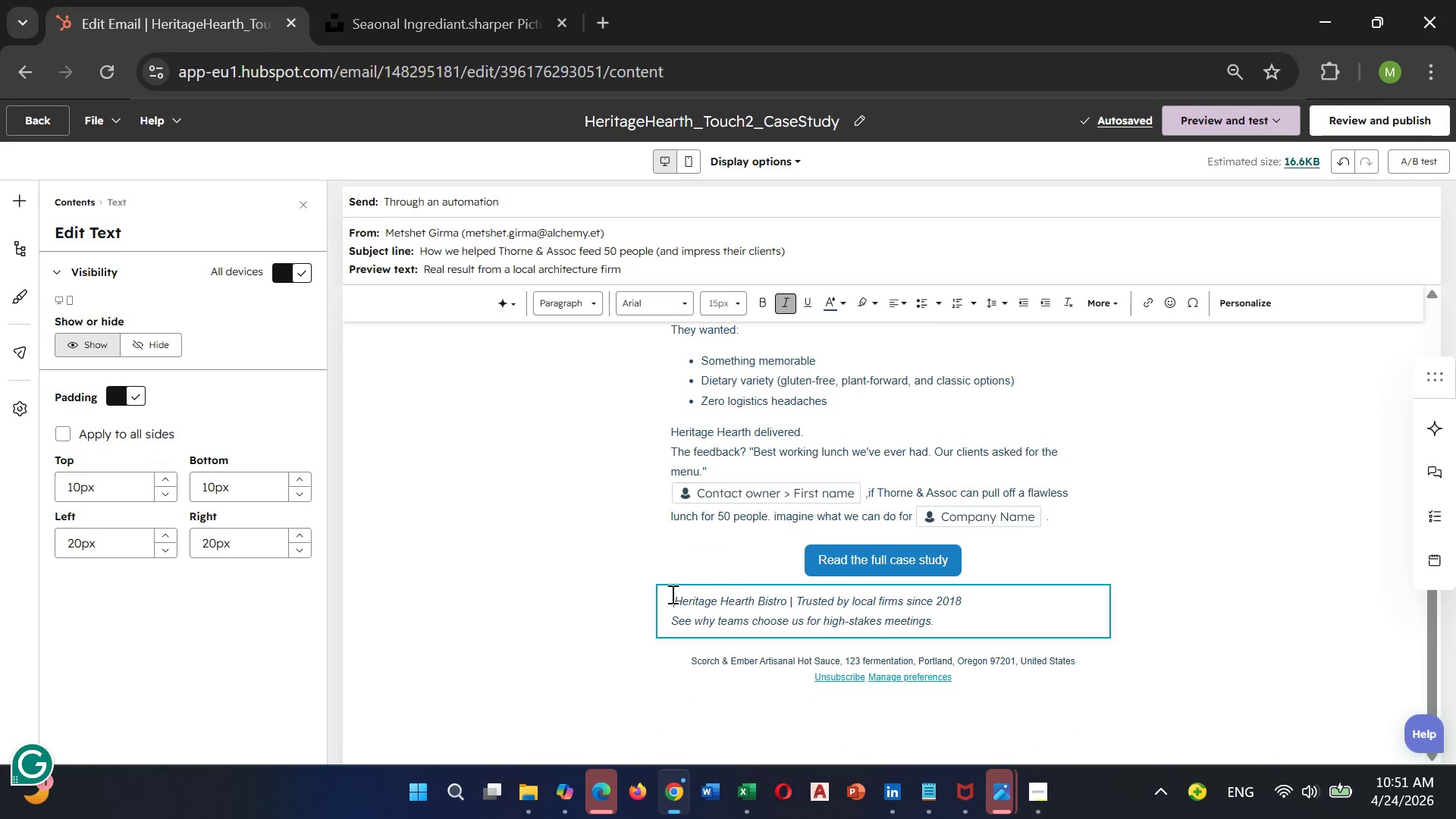 
hold_key(key=Space, duration=0.83)
 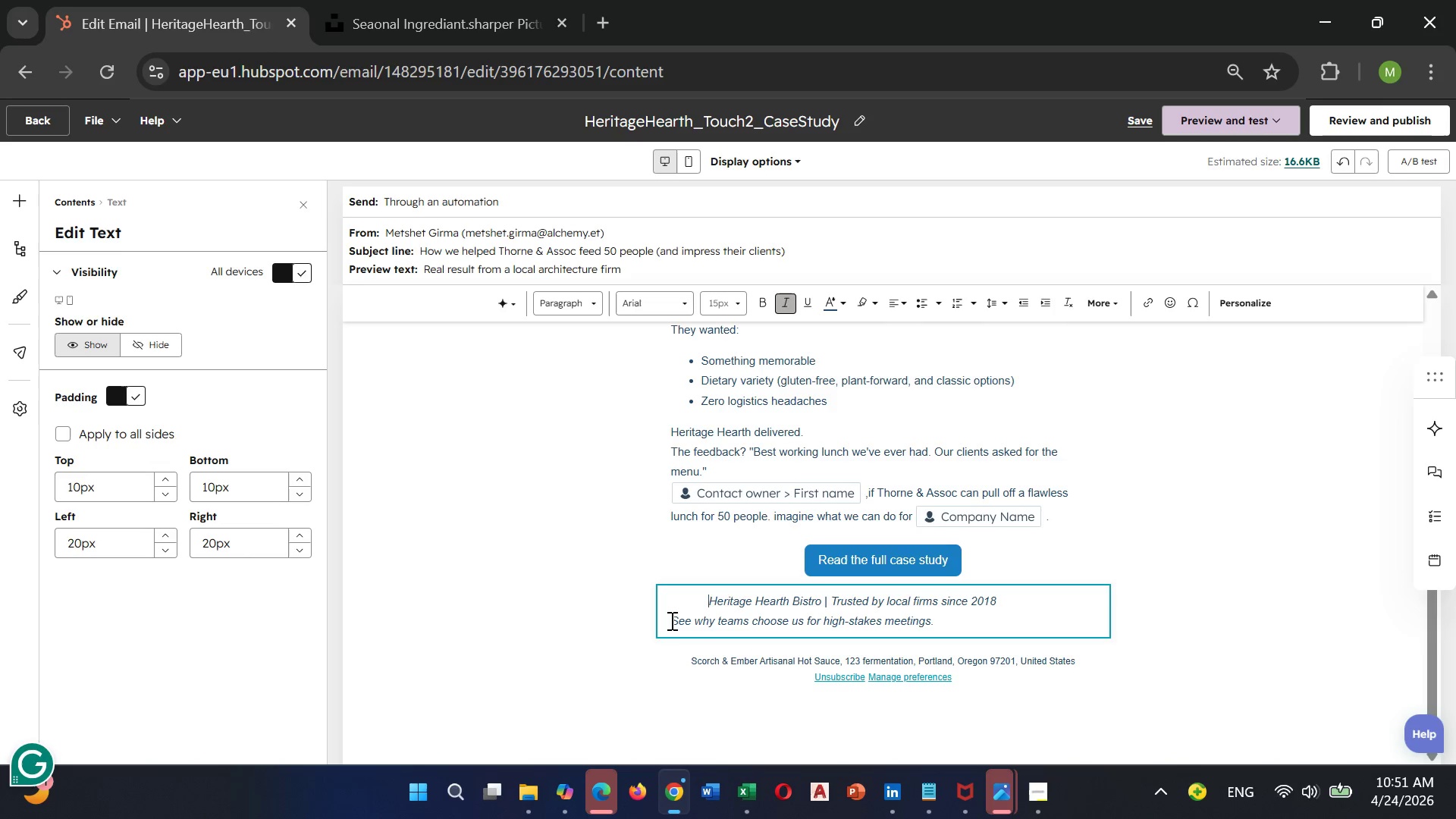 
left_click([670, 620])
 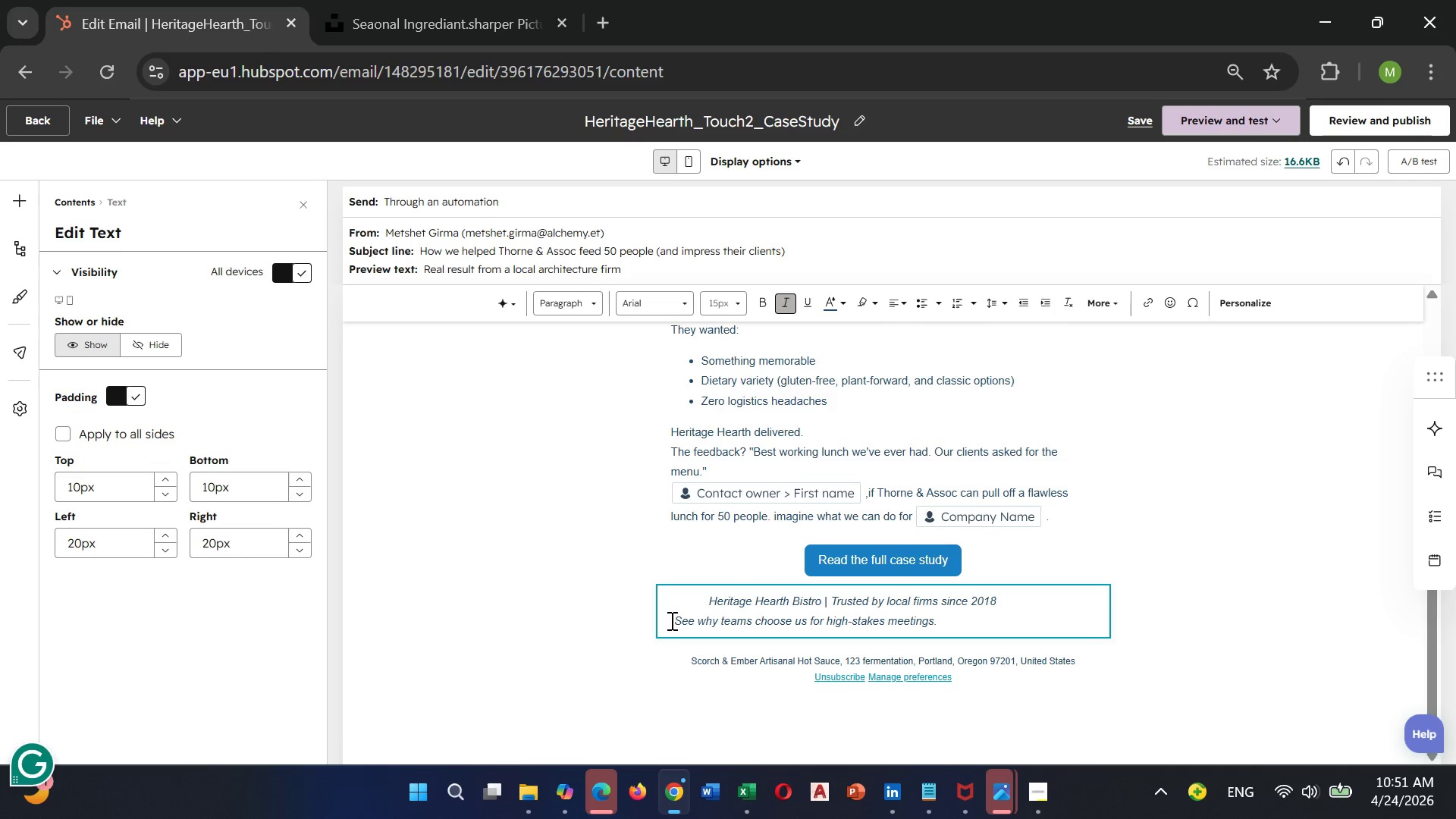 
hold_key(key=Space, duration=0.73)
 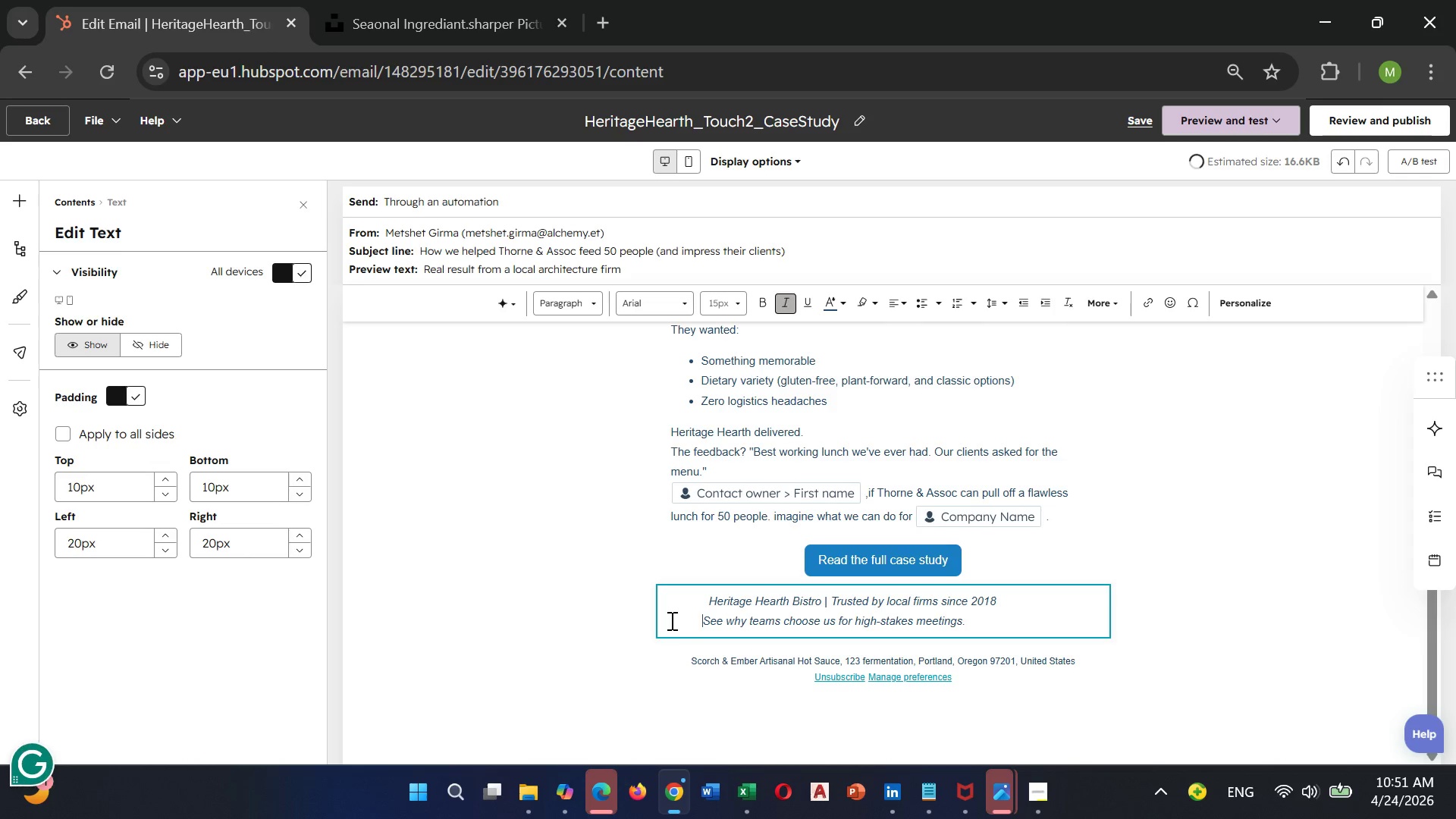 
key(Space)
 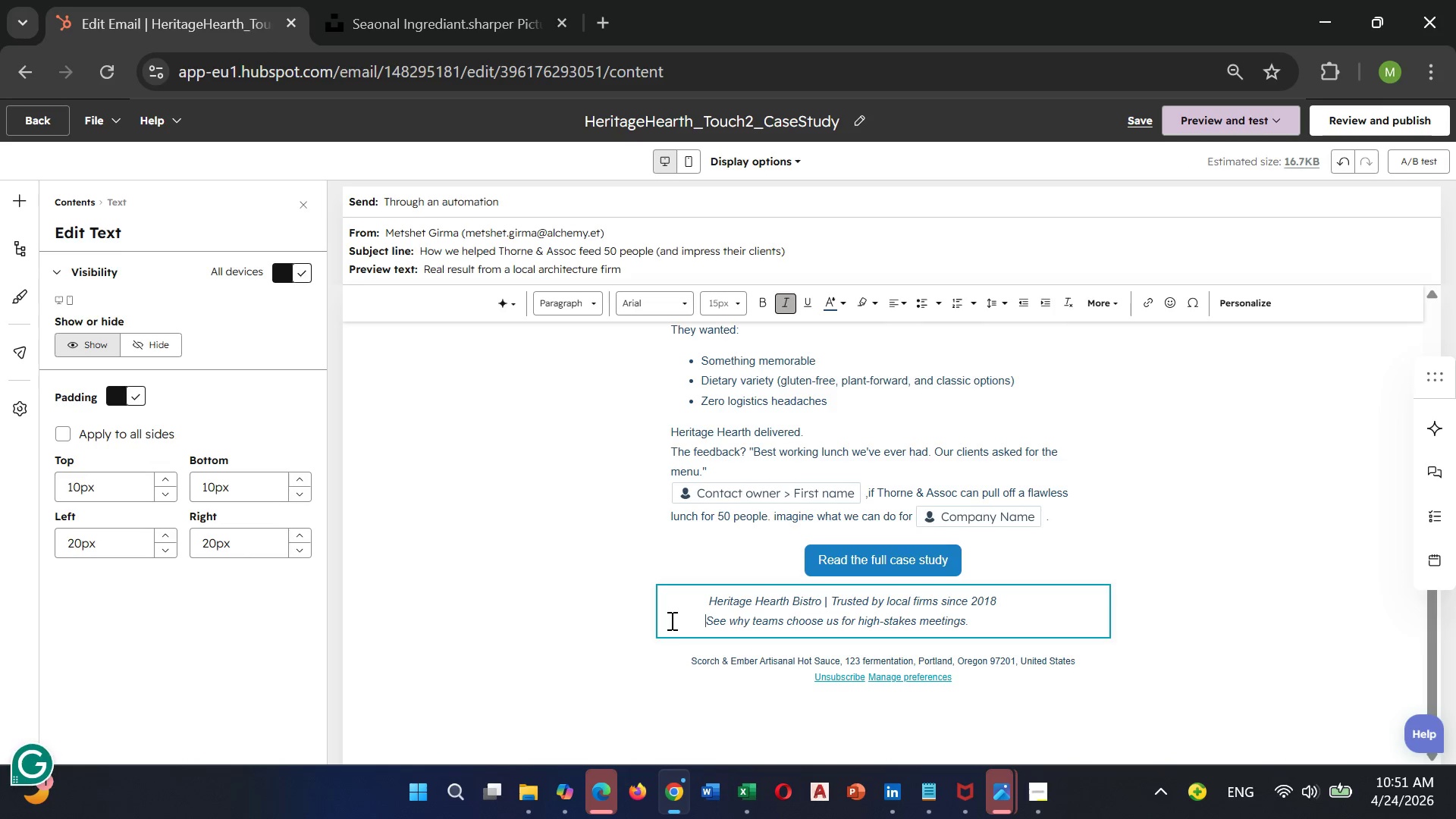 
key(Space)
 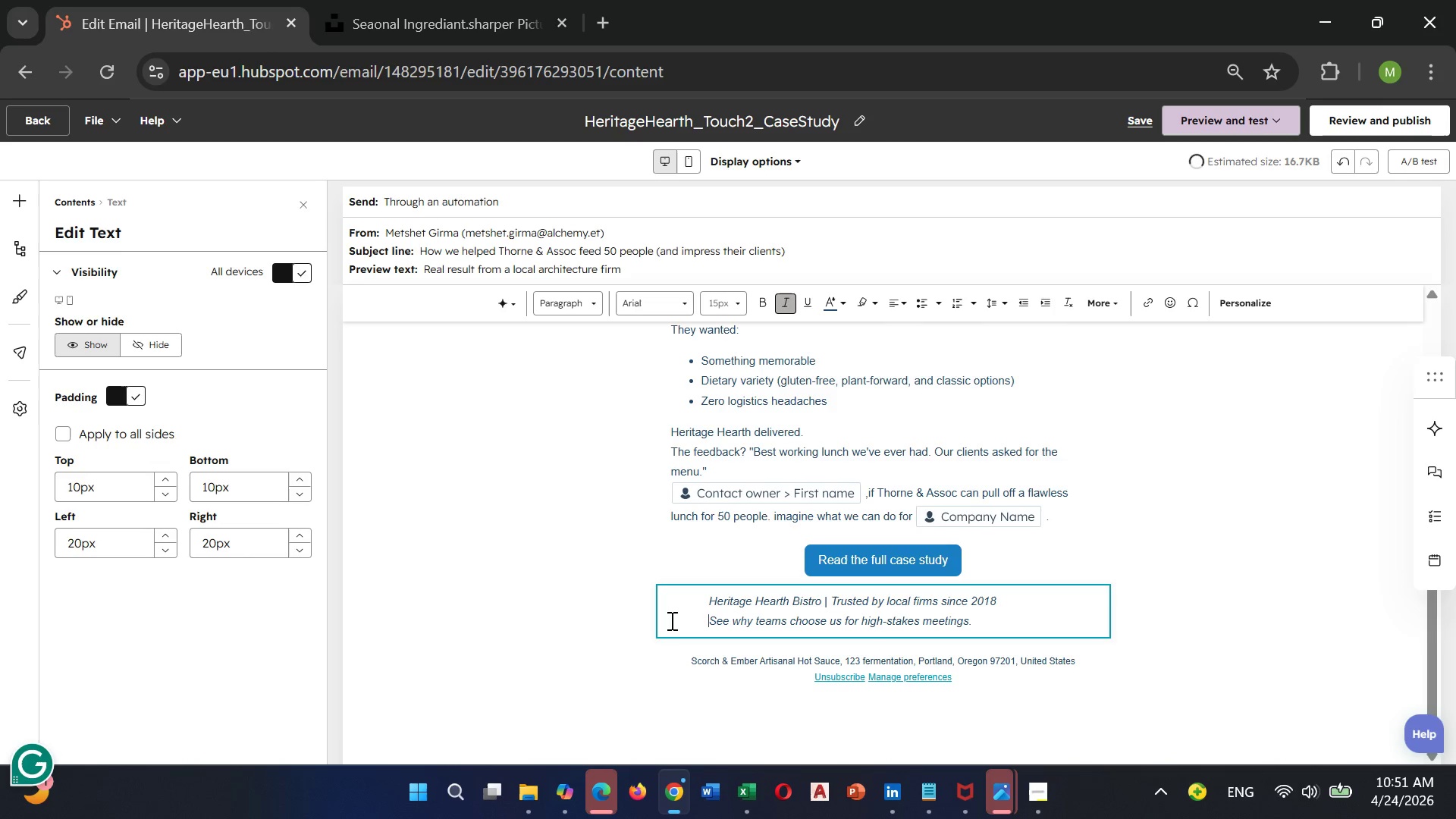 
key(Space)
 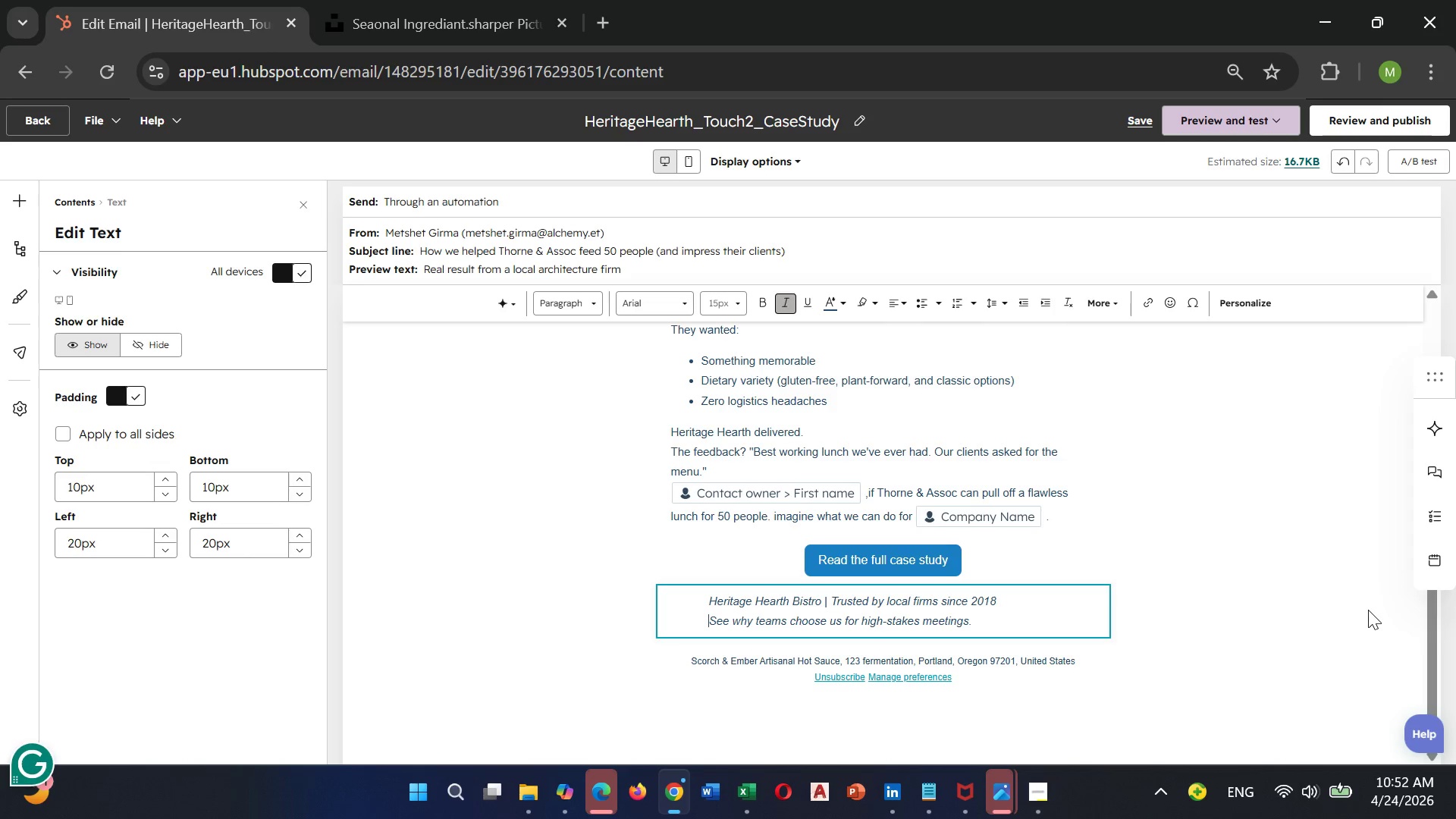 
left_click([1304, 563])
 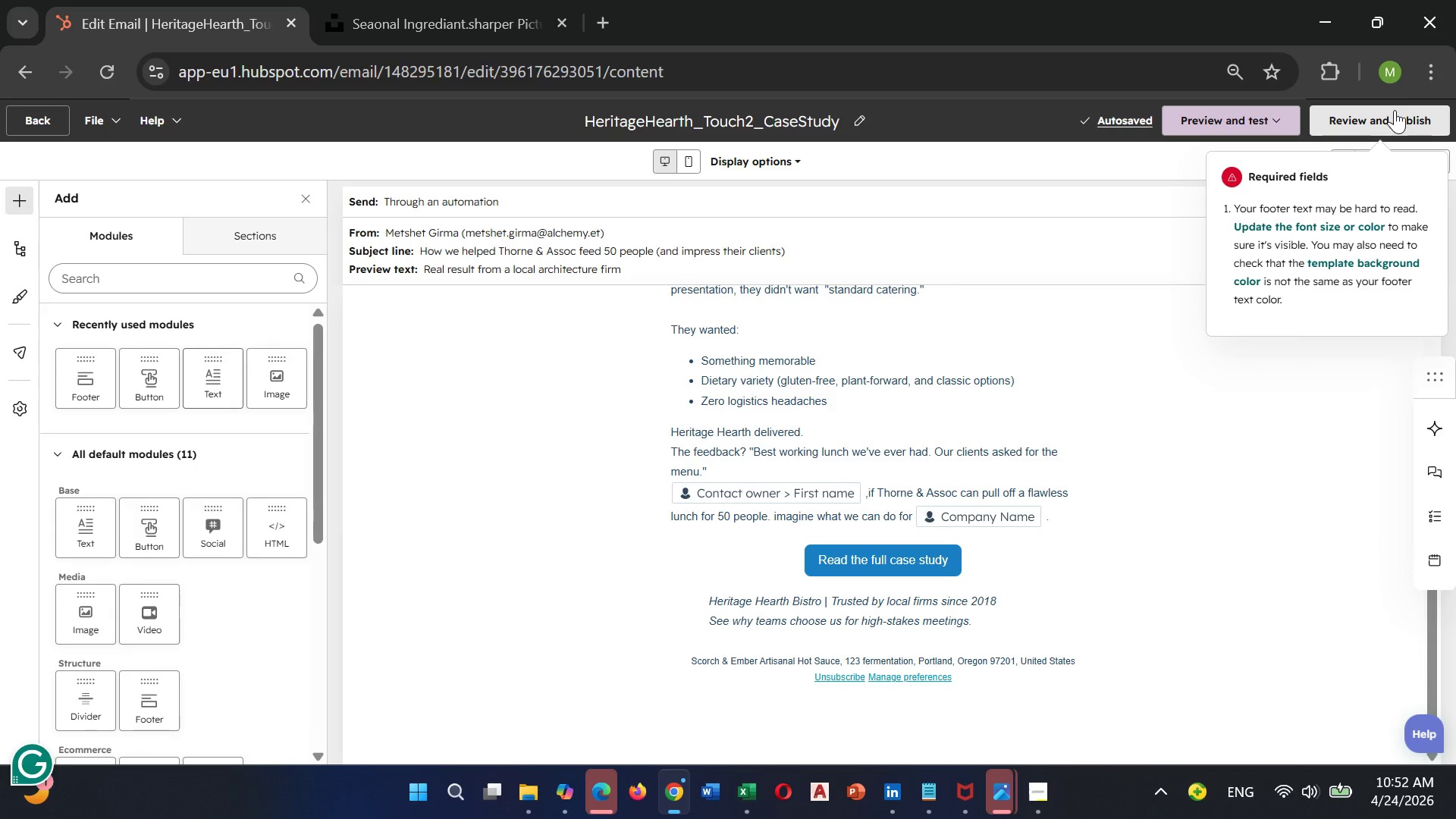 
left_click([1395, 110])
 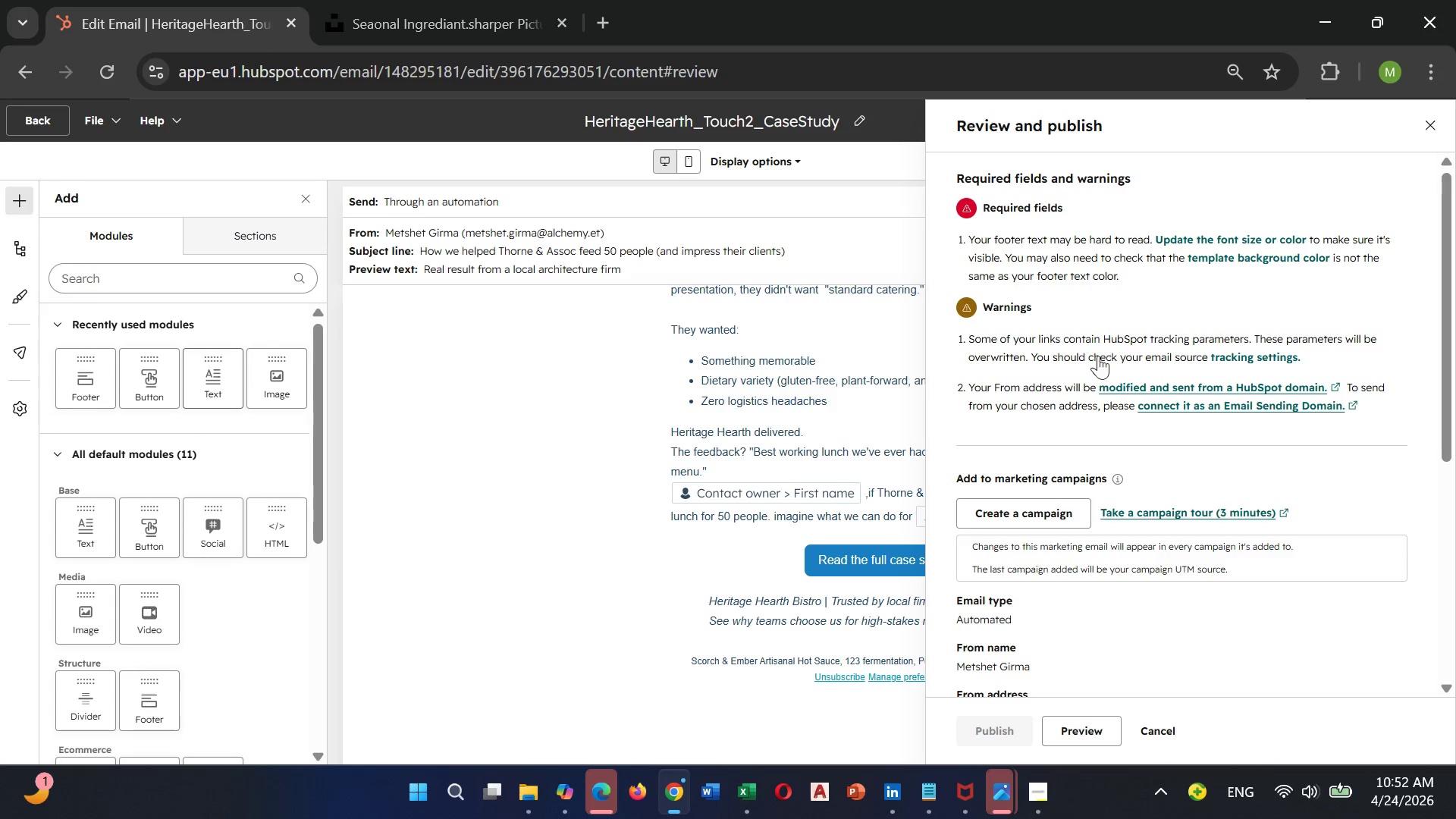 
wait(9.62)
 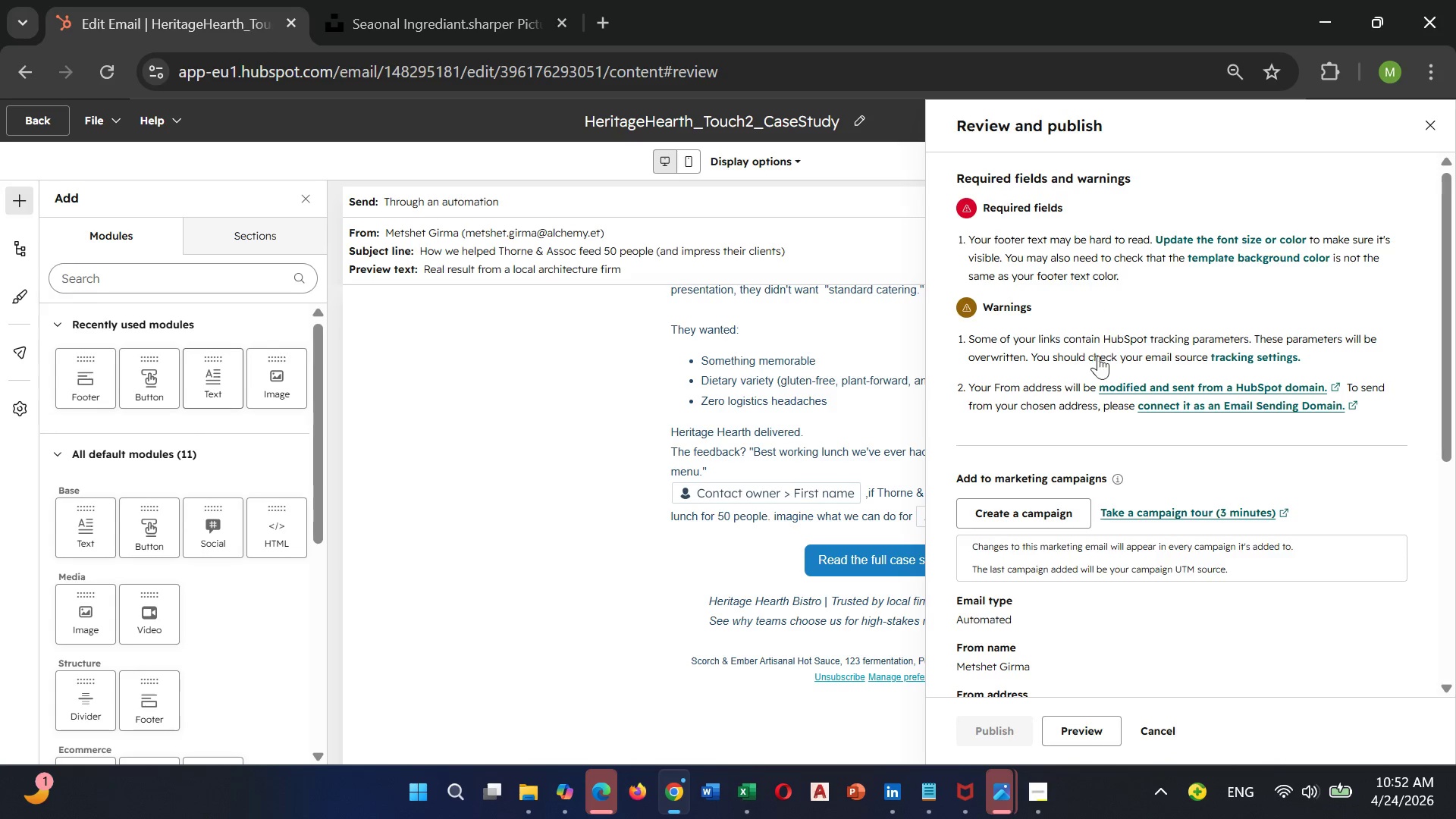 
left_click([1179, 240])
 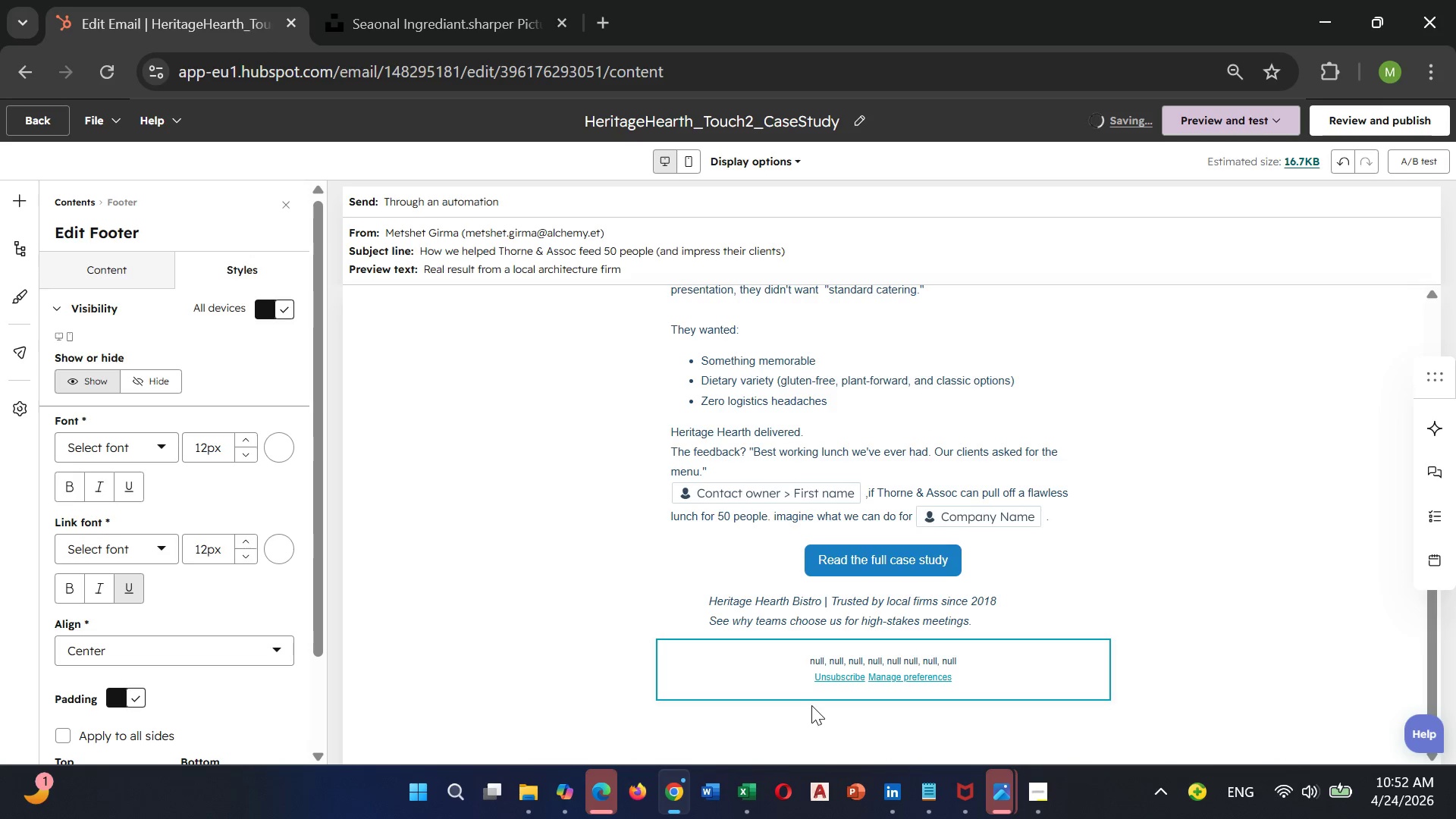 
wait(6.62)
 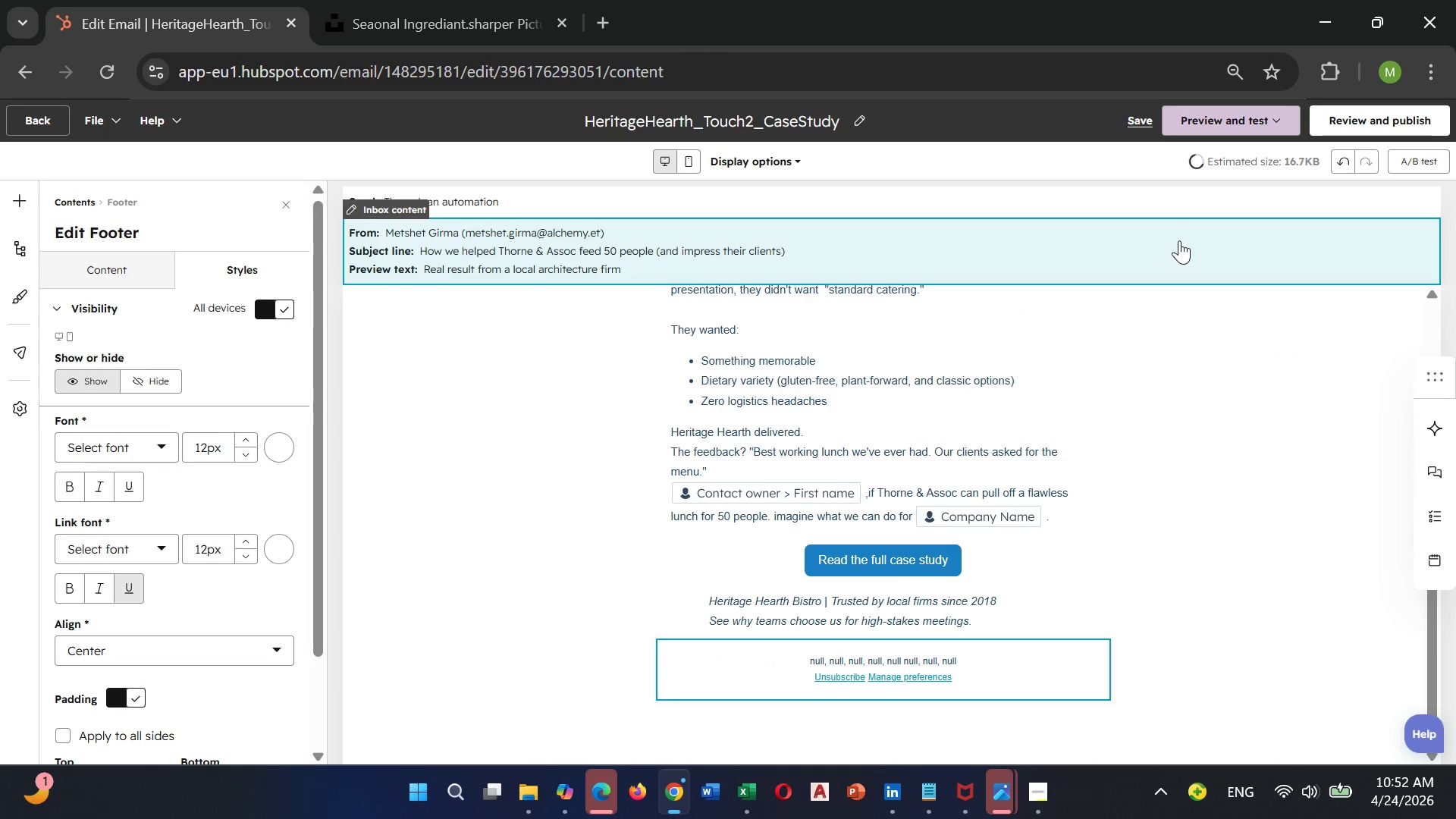 
left_click([842, 665])
 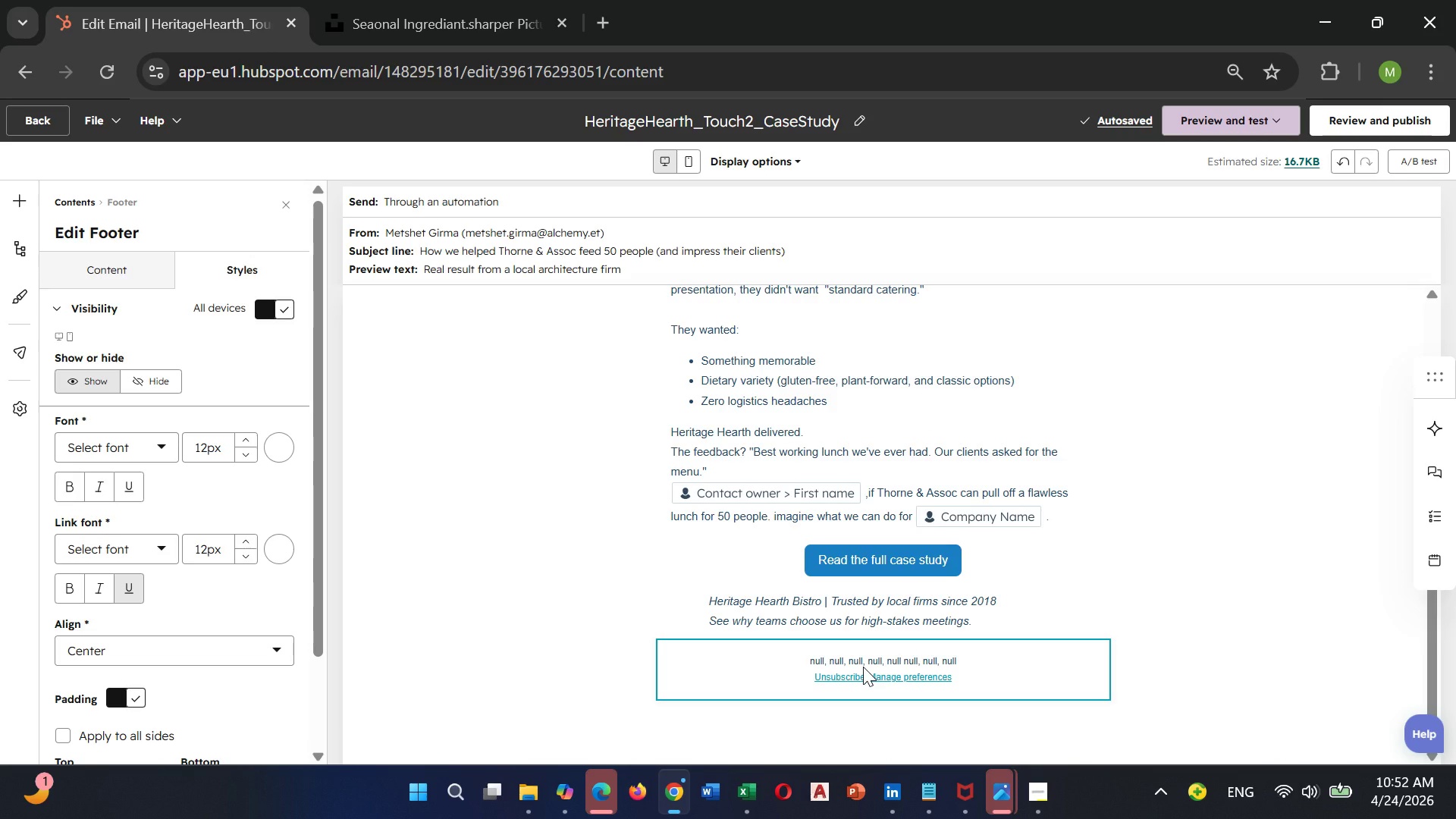 
double_click([863, 667])
 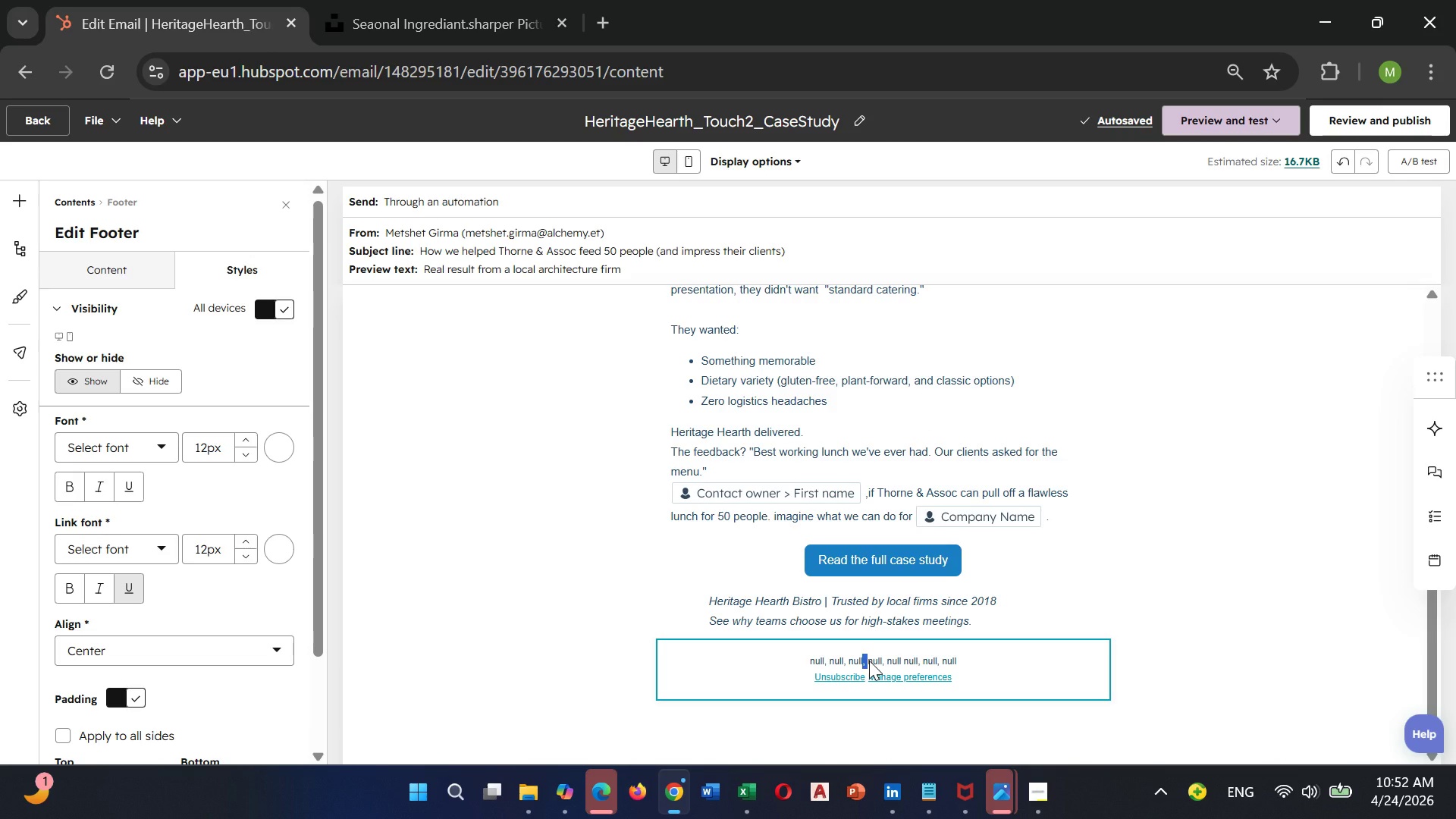 
scroll: coordinate [869, 661], scroll_direction: down, amount: 3.0
 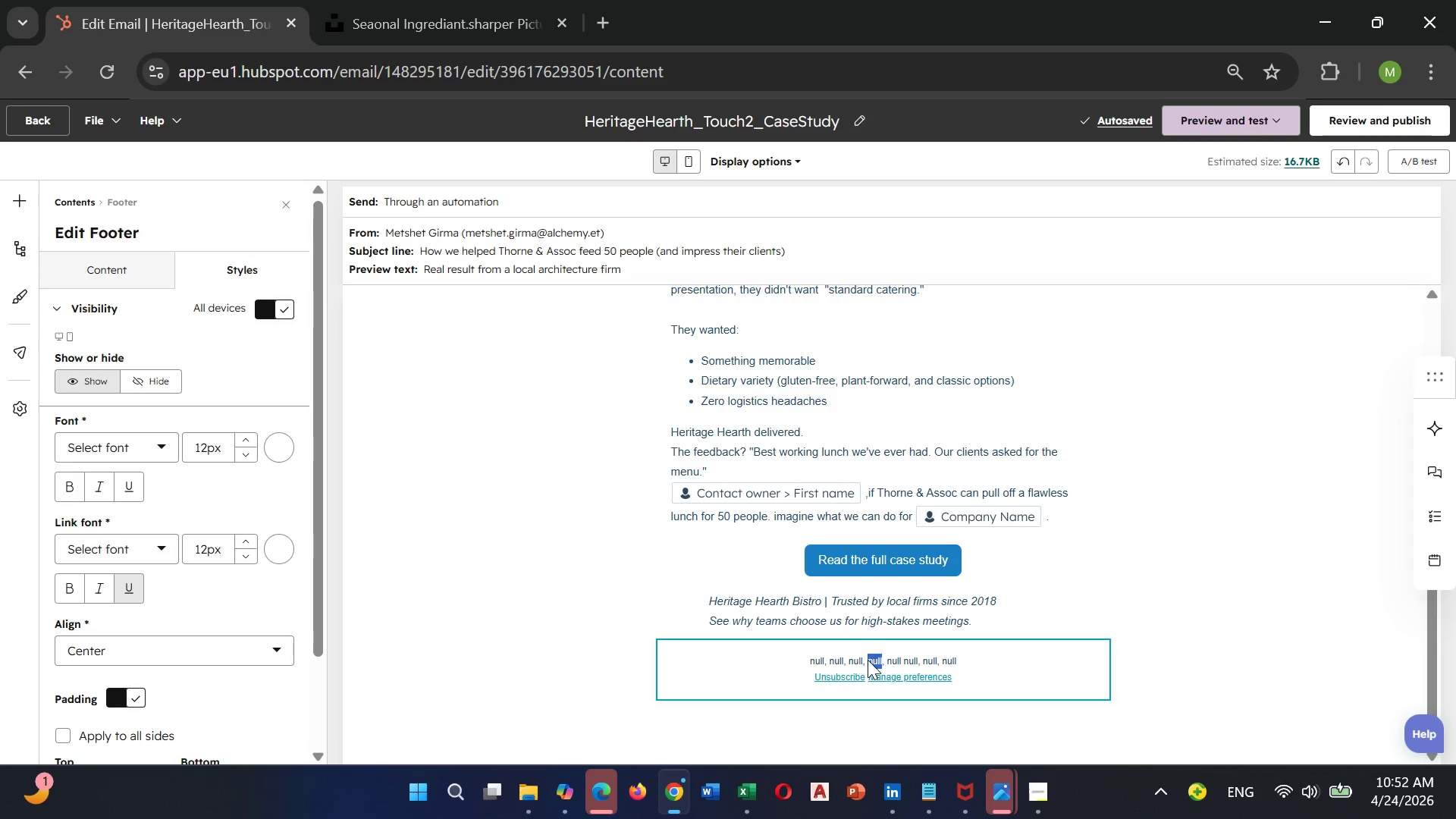 
double_click([868, 660])
 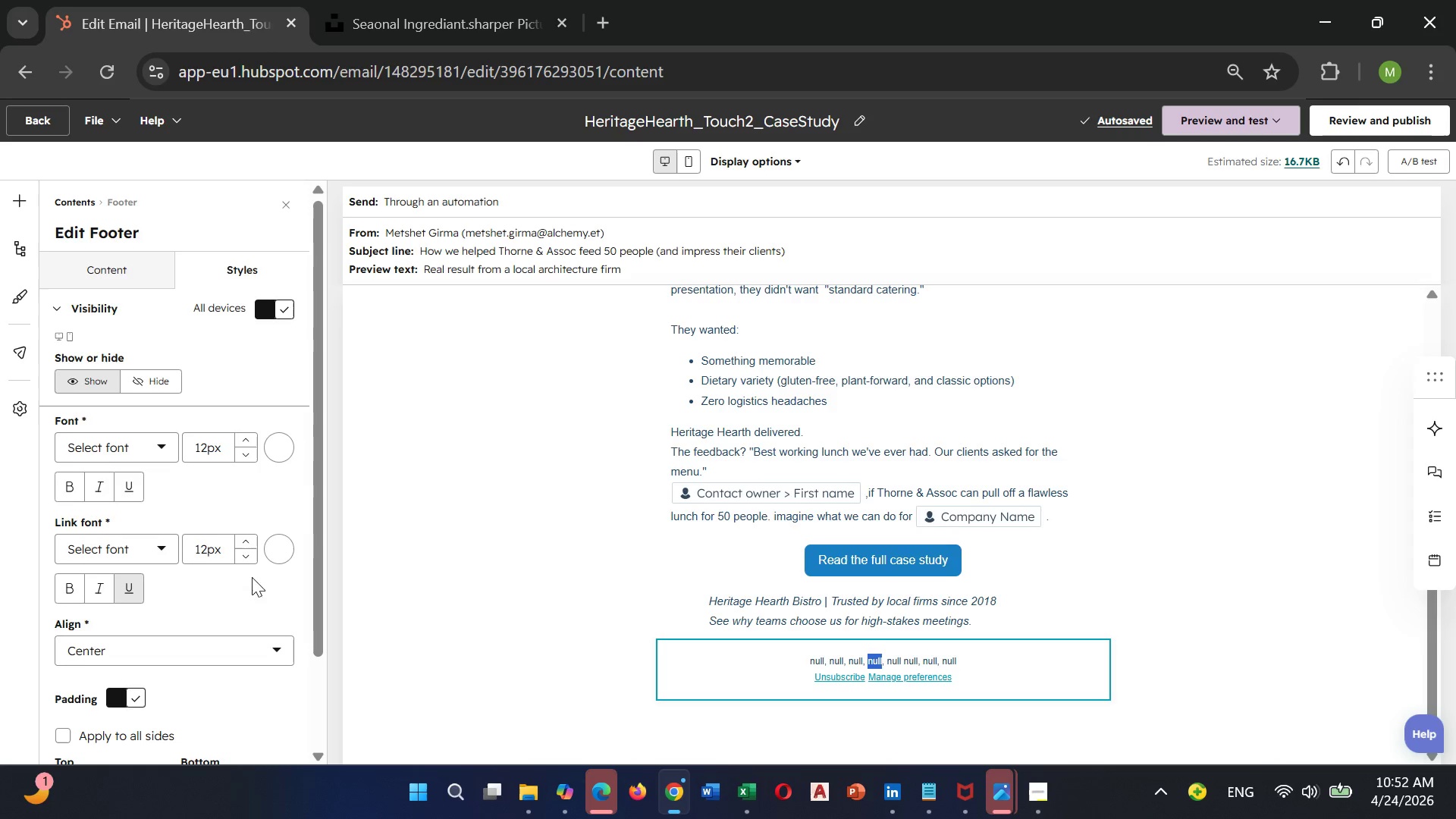 
scroll: coordinate [246, 561], scroll_direction: down, amount: 6.0
 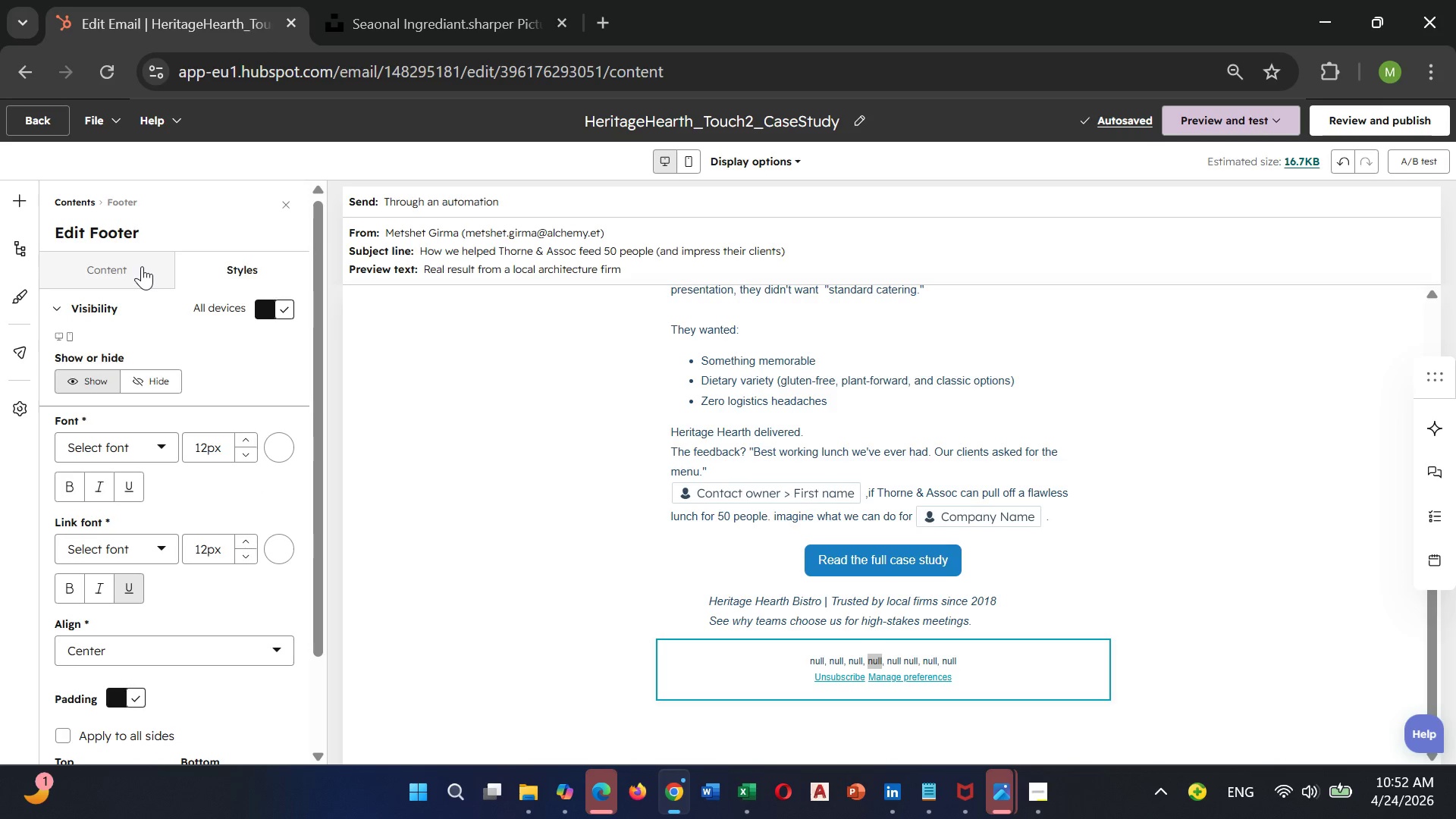 
left_click([142, 266])
 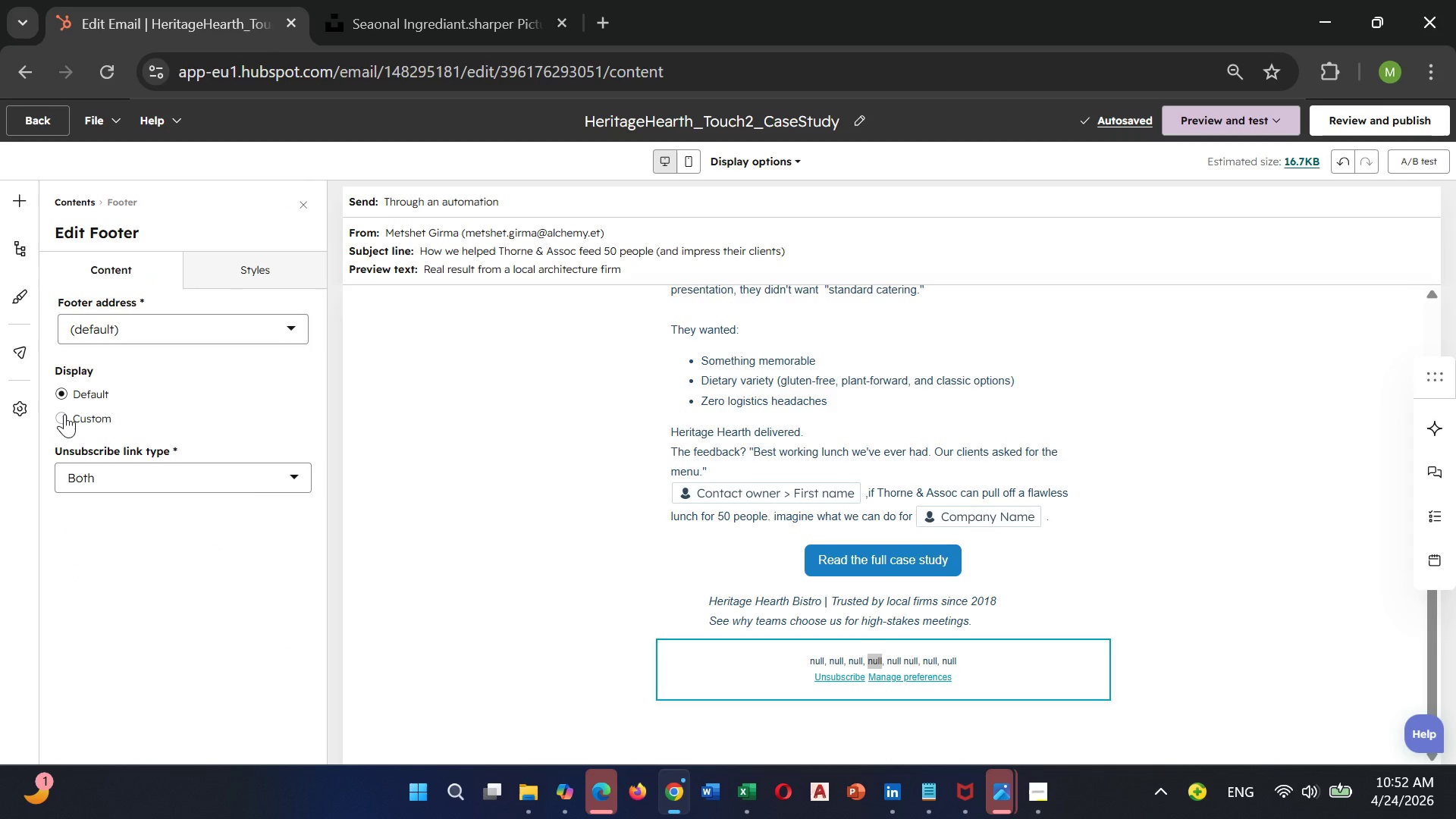 
left_click([64, 414])
 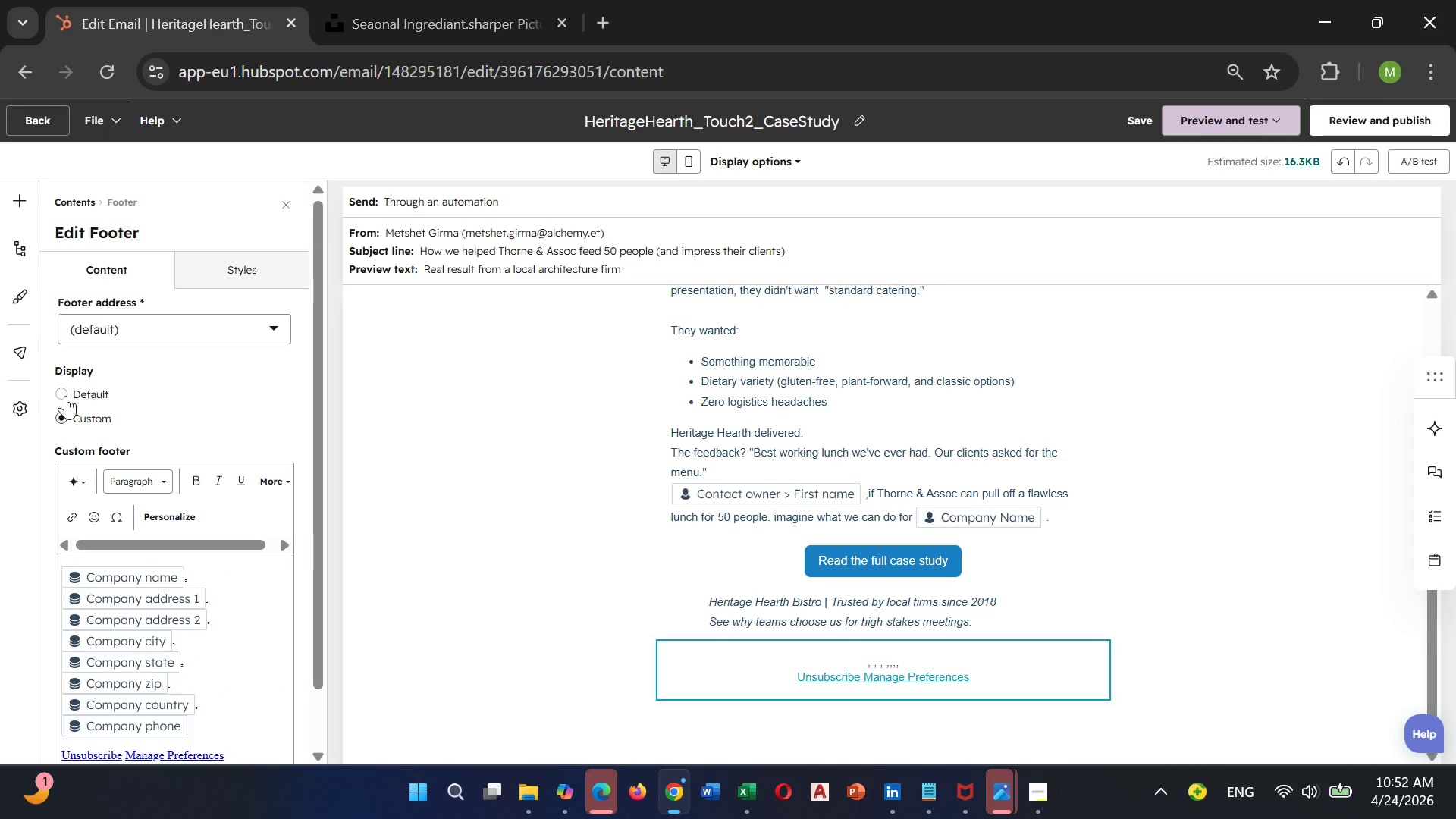 
left_click([66, 393])
 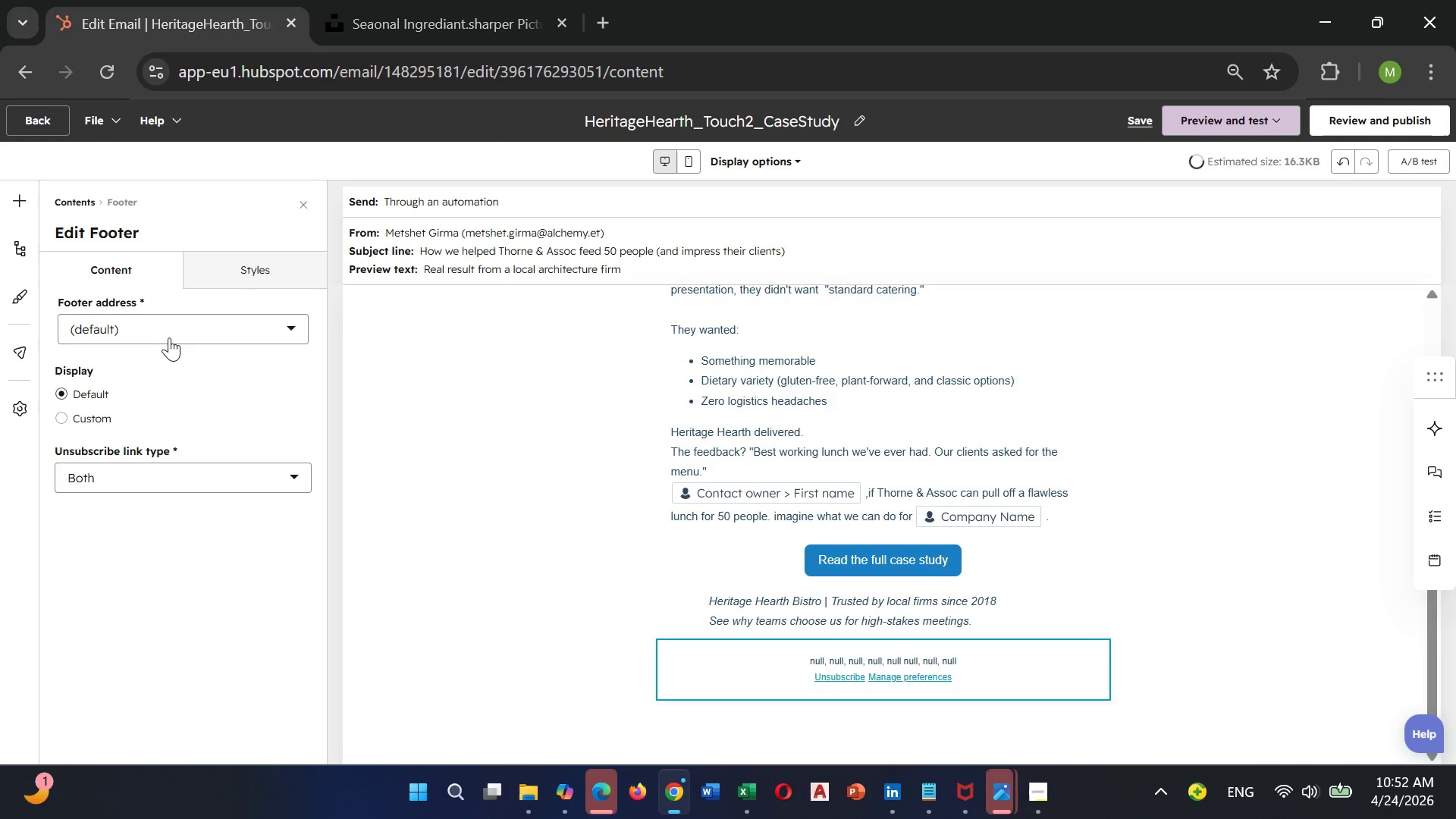 
left_click([169, 337])
 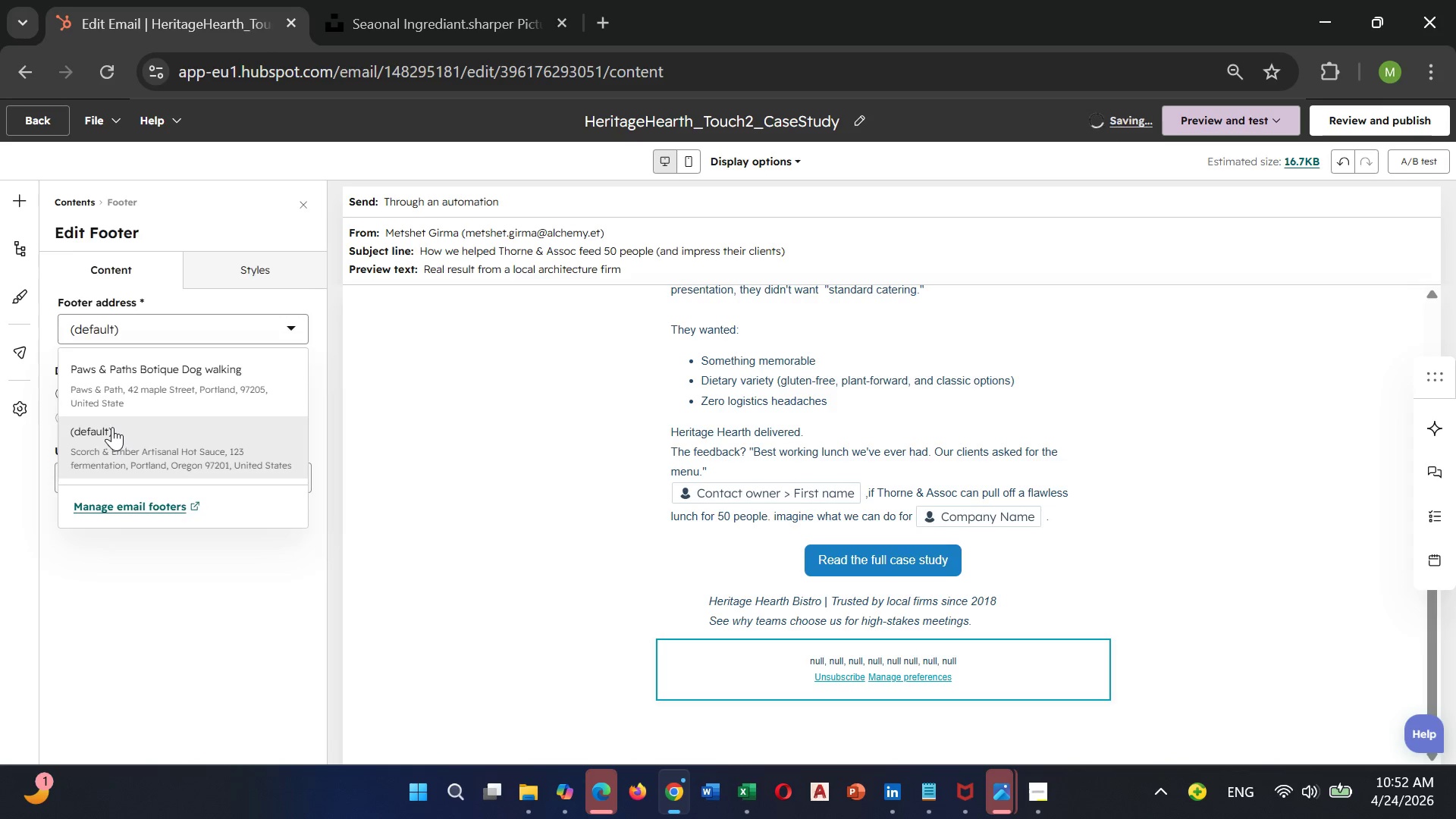 
left_click([133, 394])
 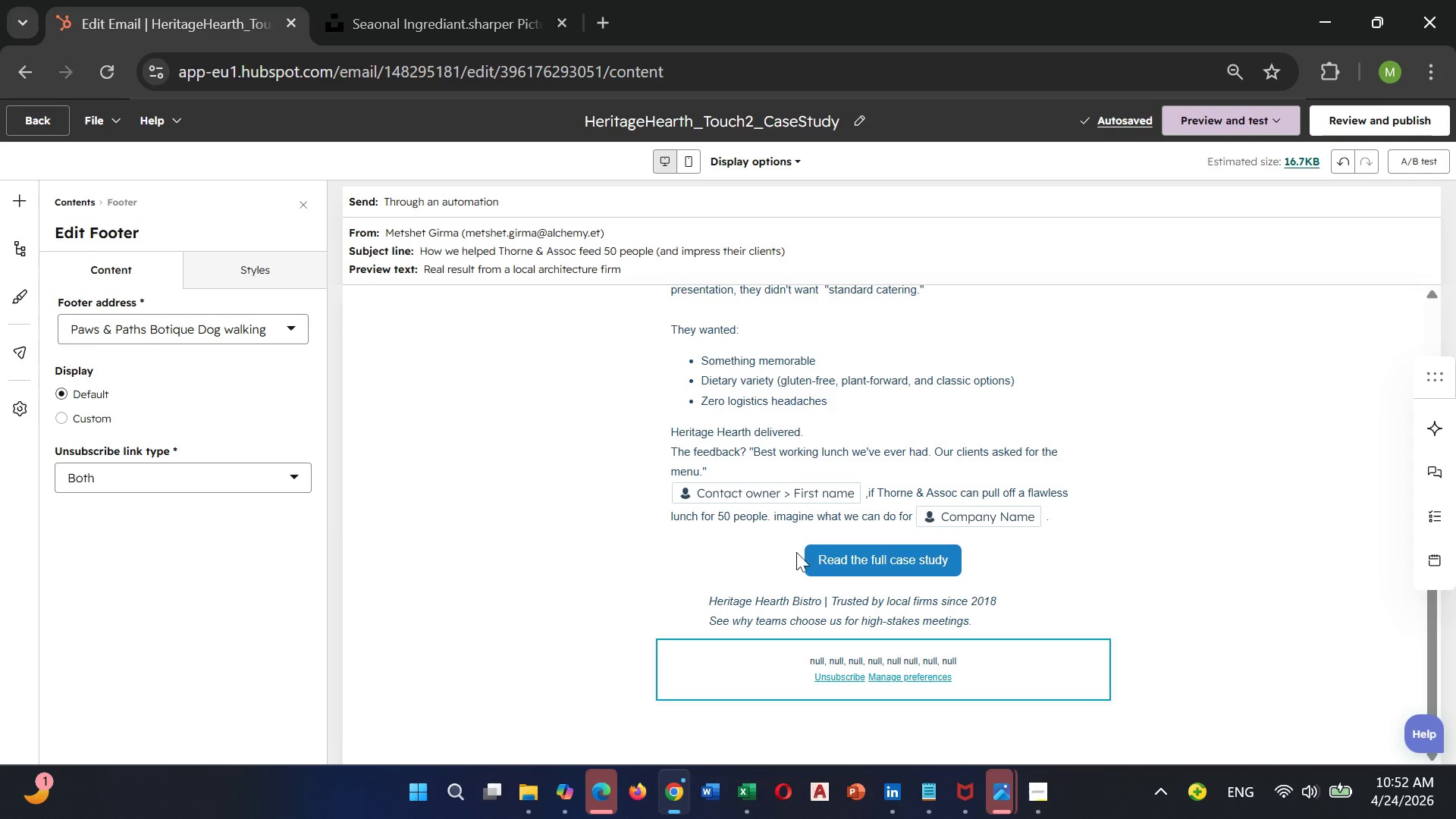 
wait(5.12)
 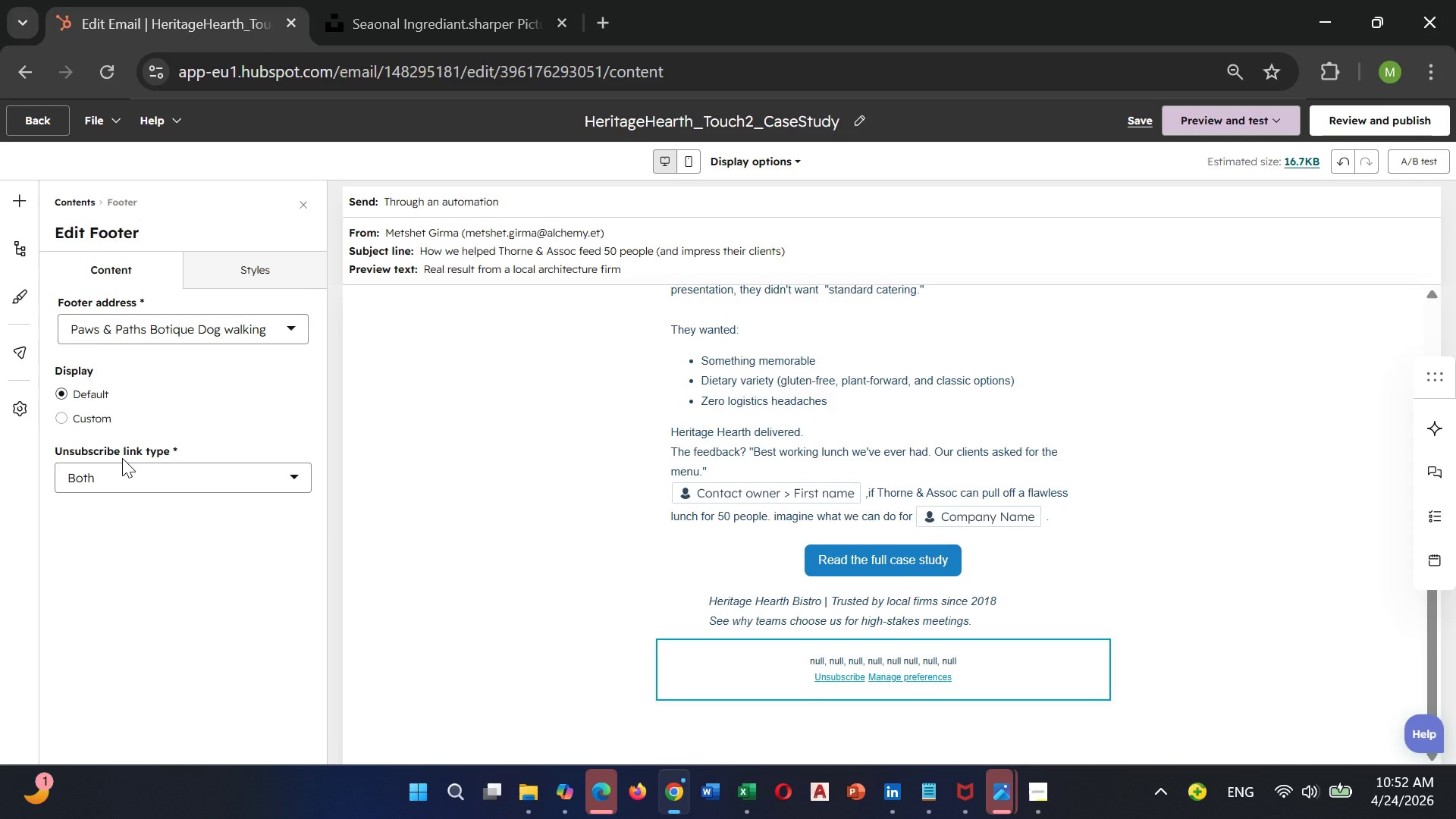 
left_click([838, 662])
 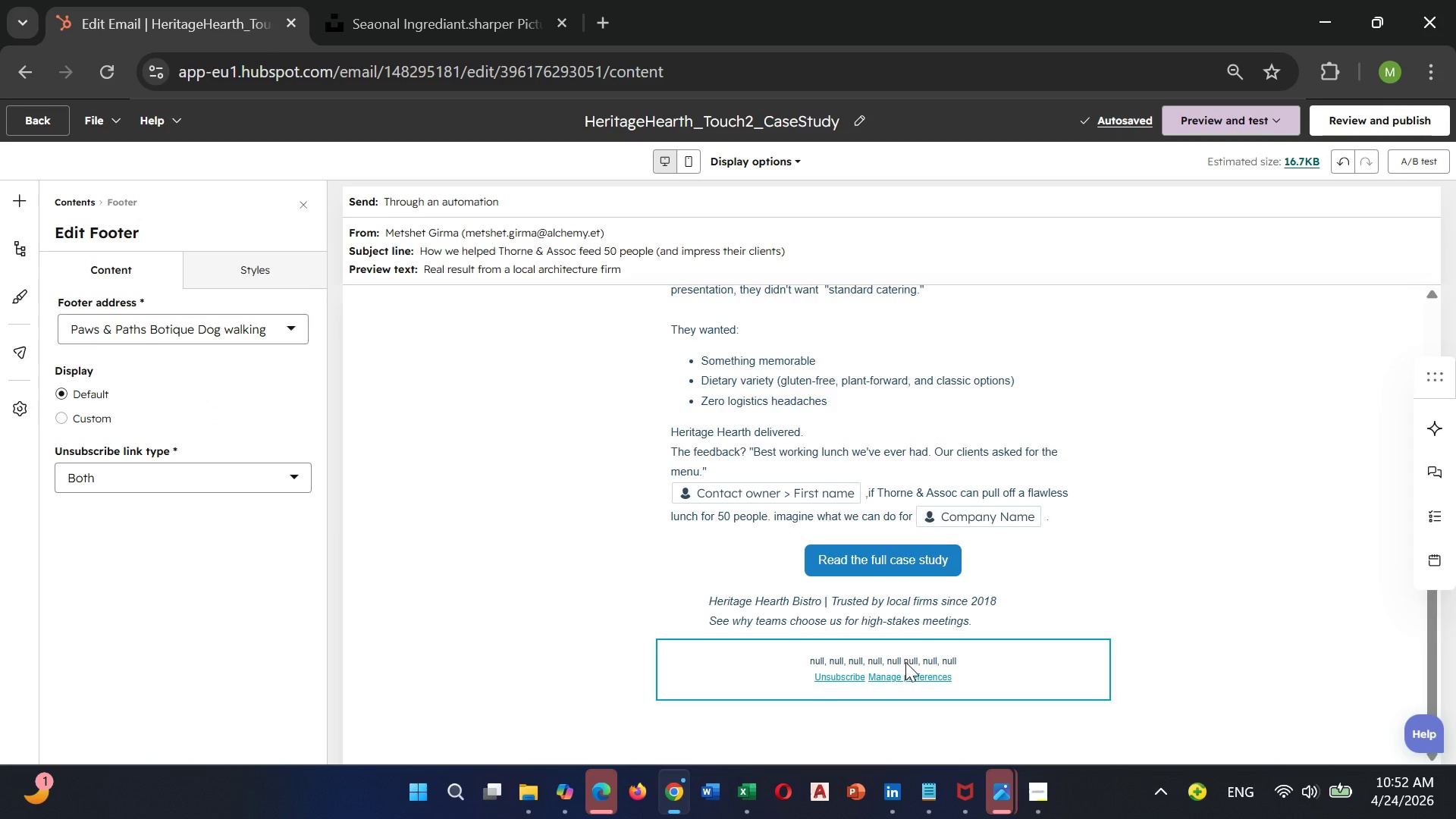 
left_click([905, 662])
 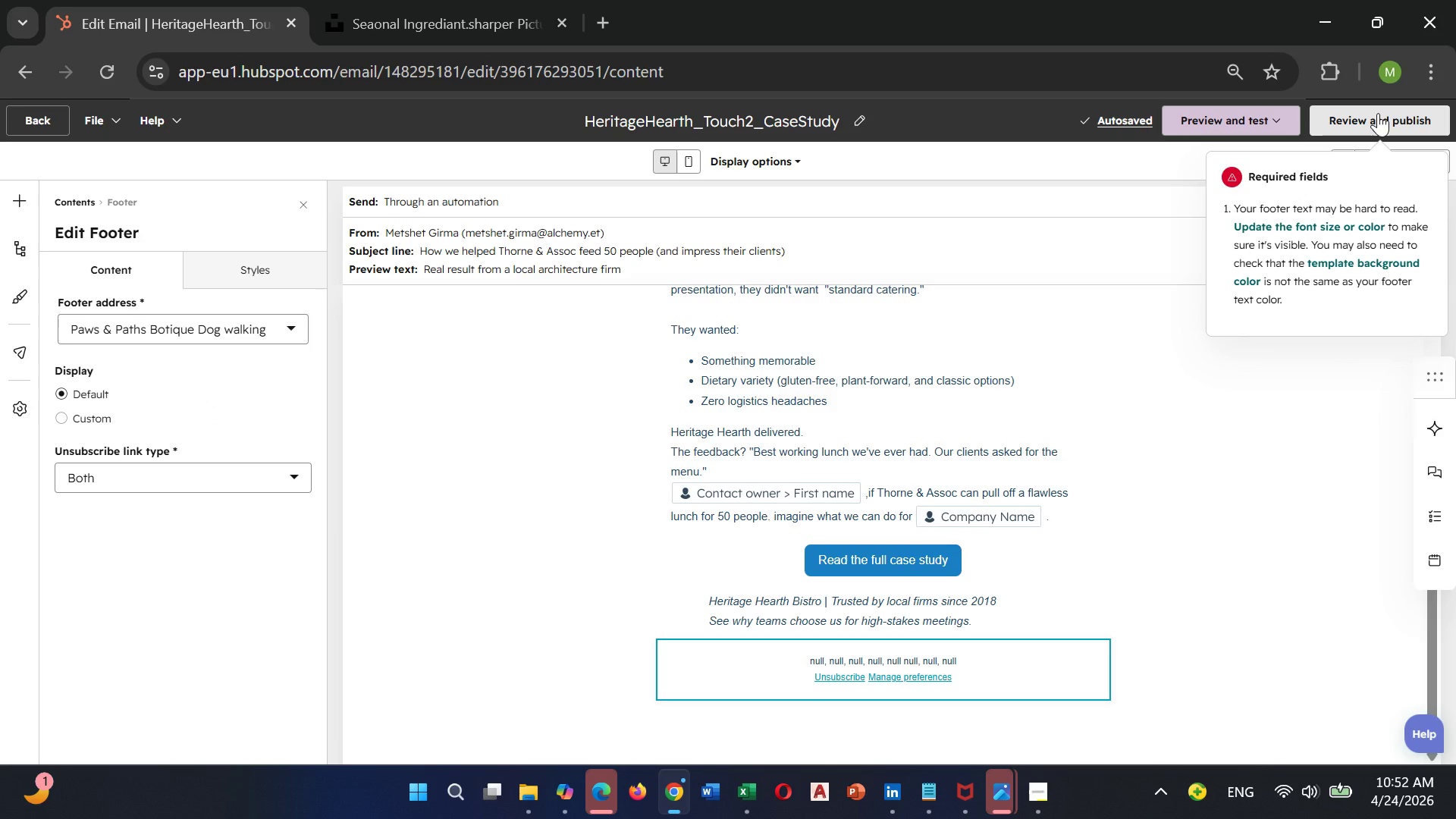 
left_click([1378, 113])
 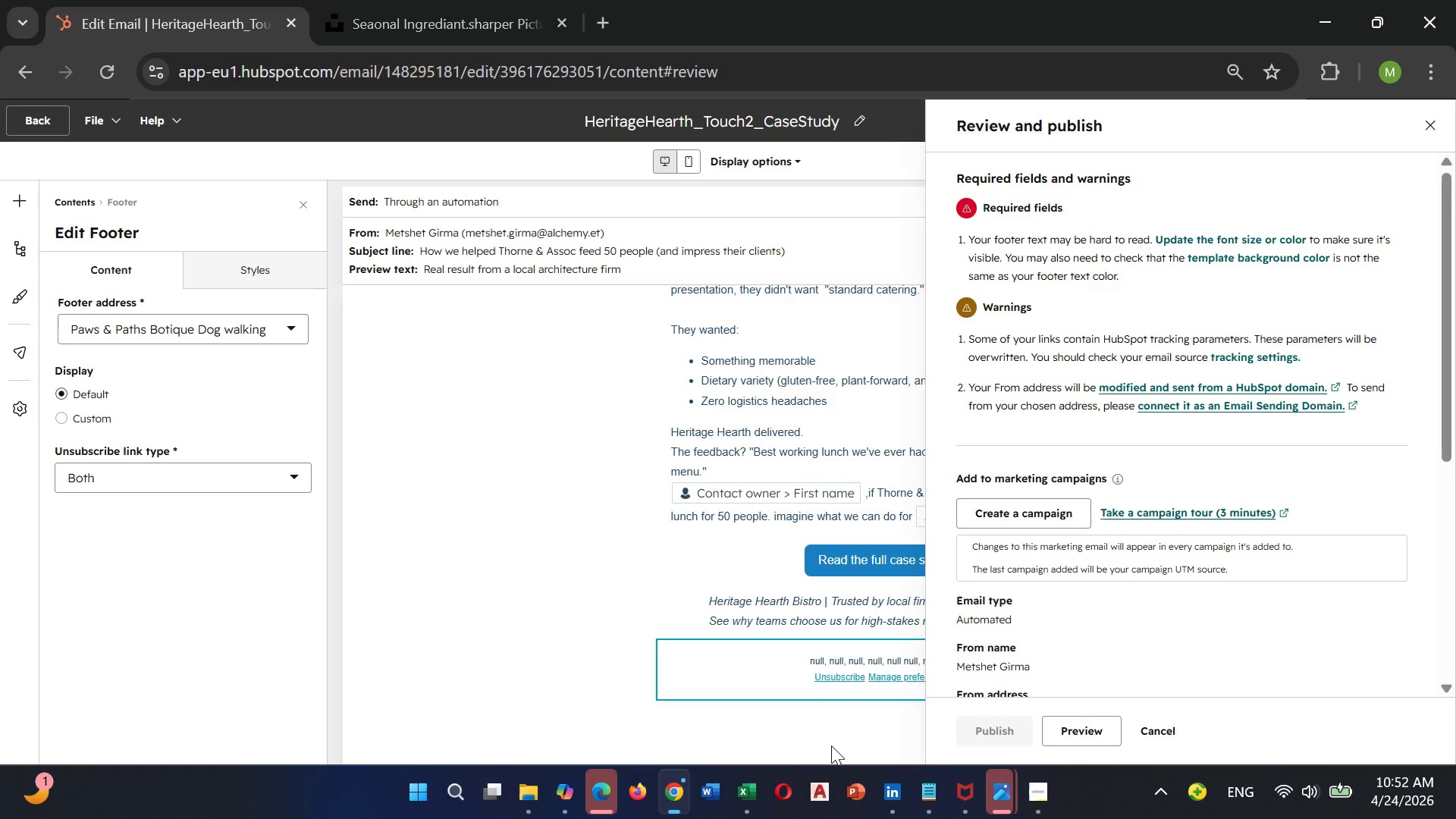 
wait(6.62)
 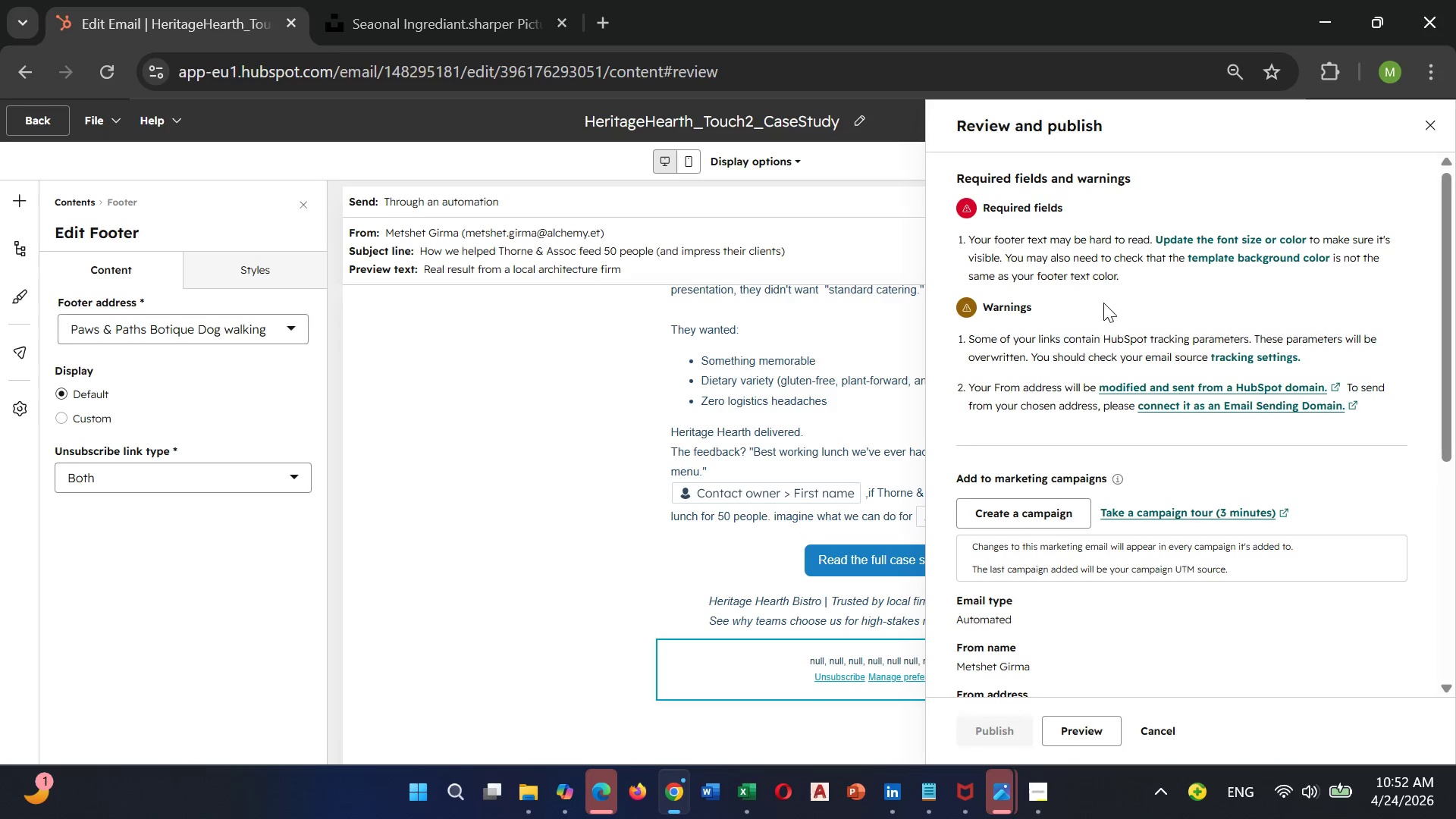 
left_click_drag(start_coordinate=[813, 664], to_coordinate=[849, 667])
 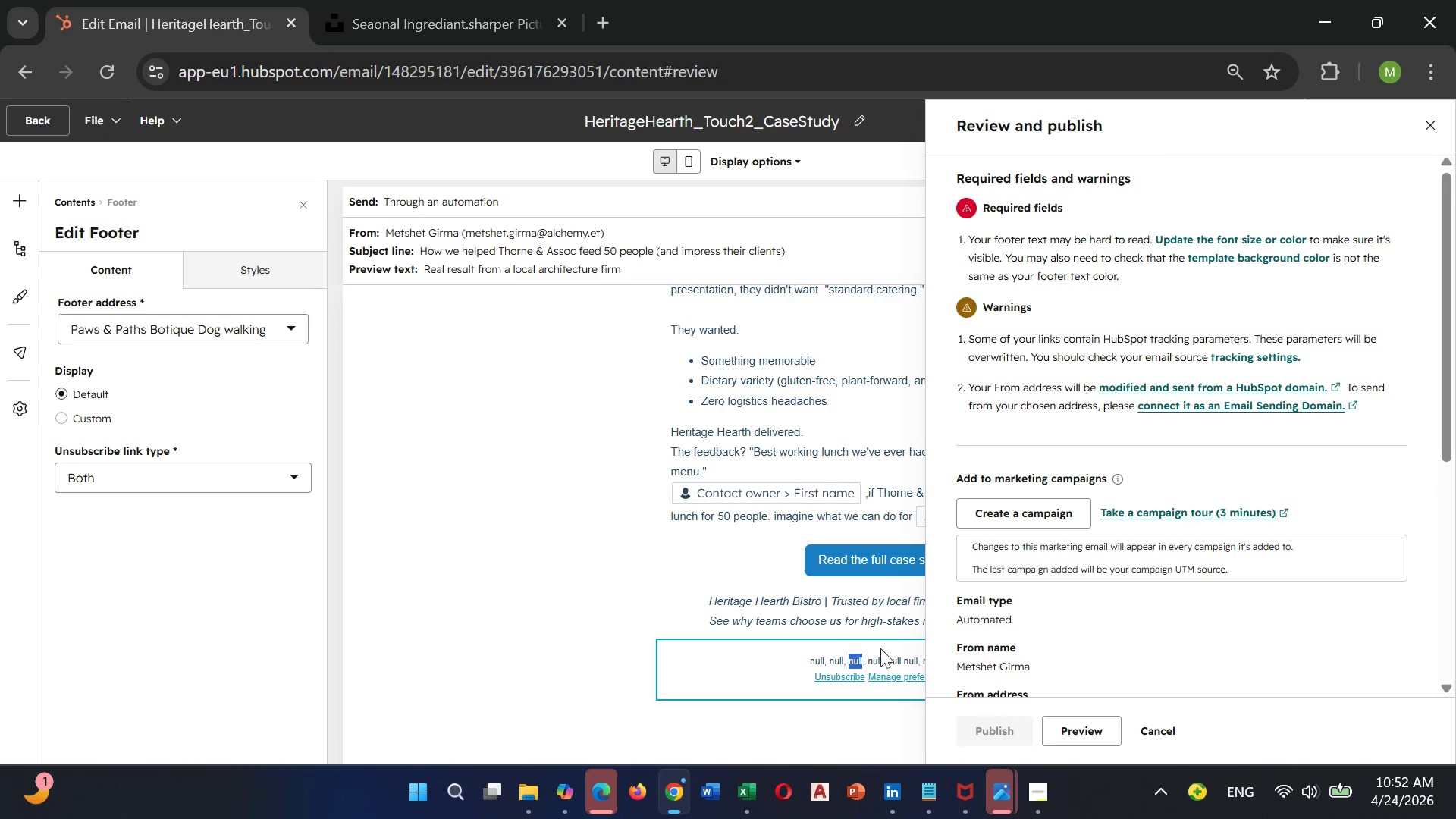 
double_click([849, 667])
 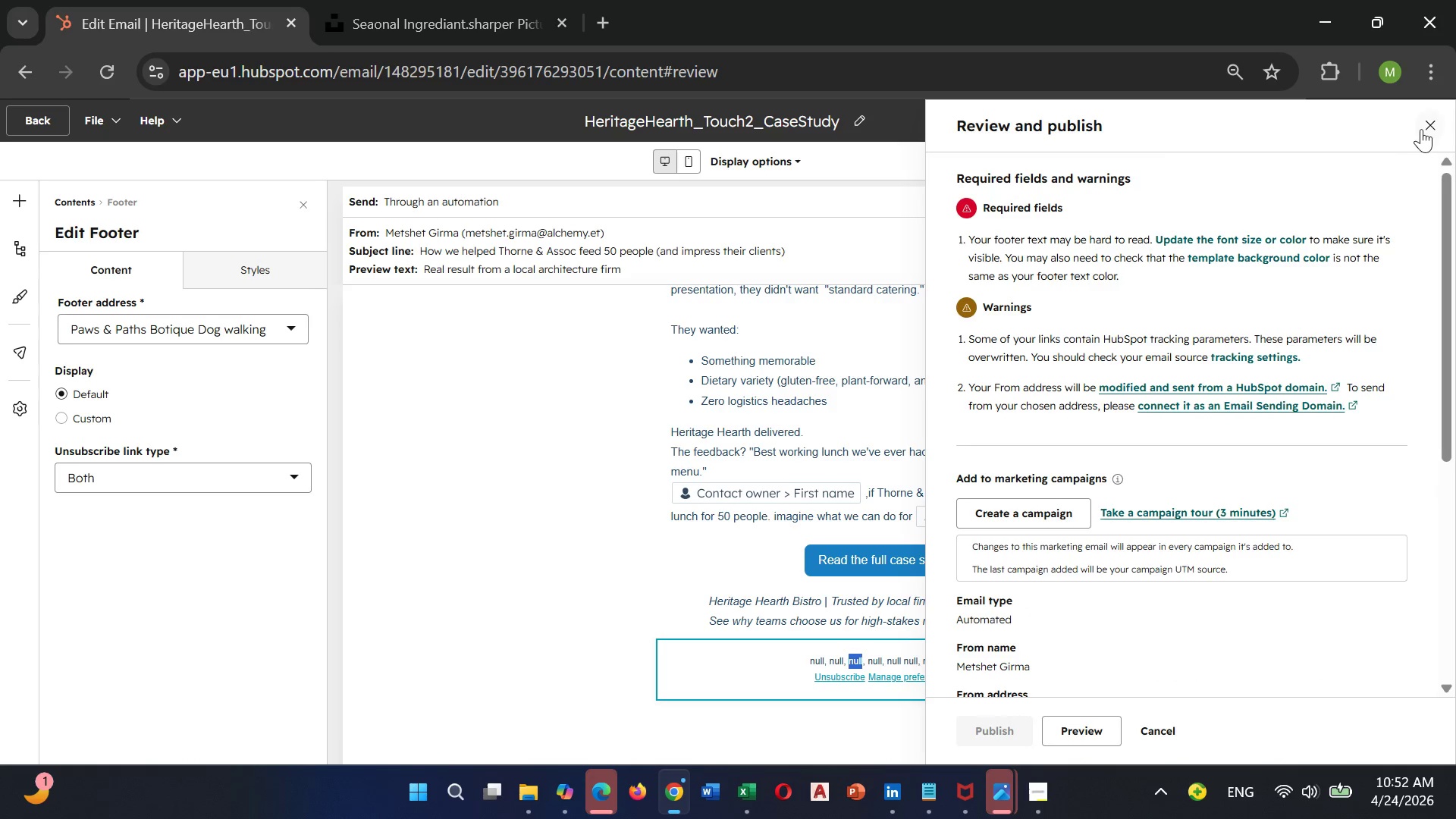 
left_click([1421, 129])
 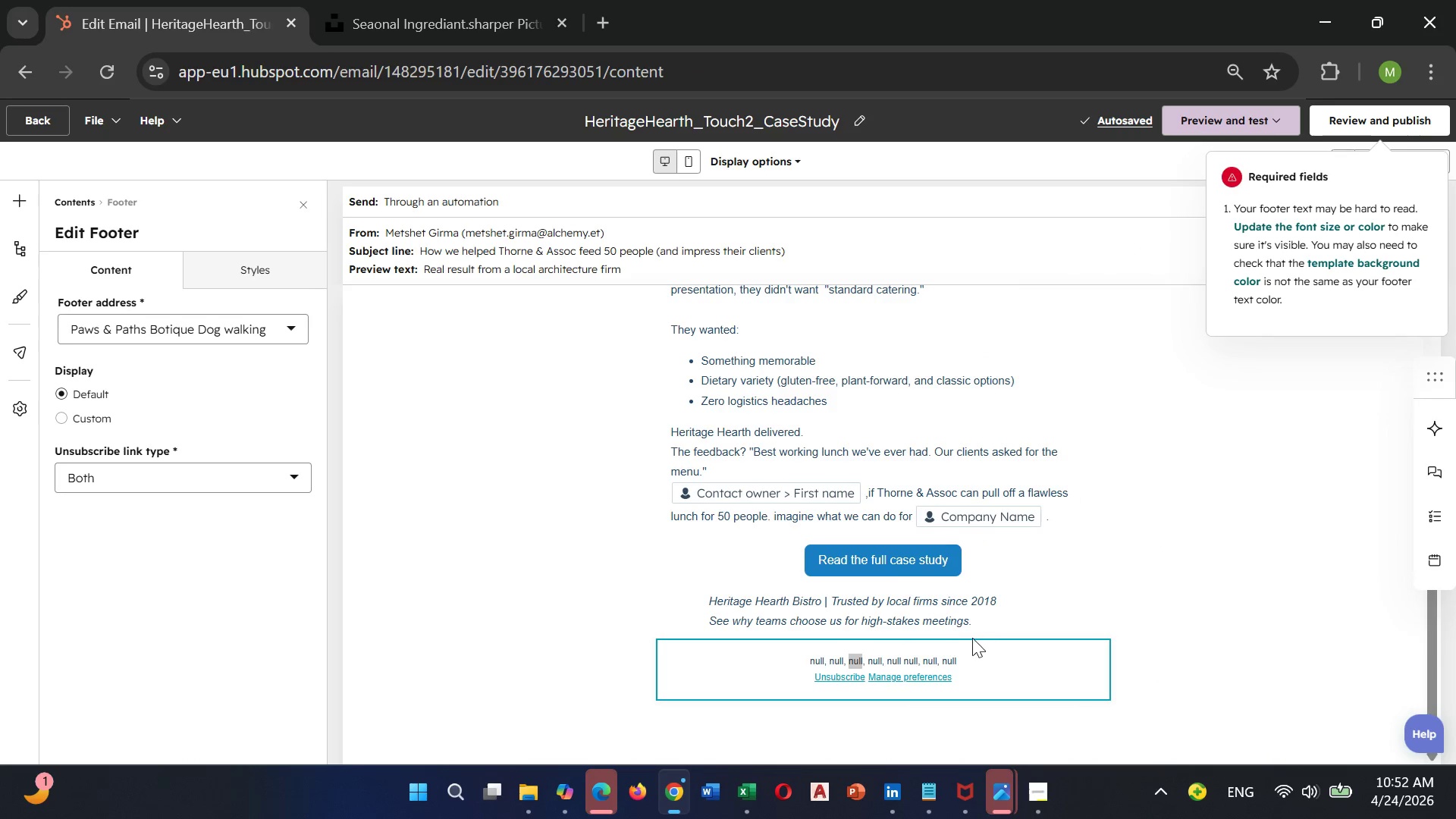 
left_click([965, 638])
 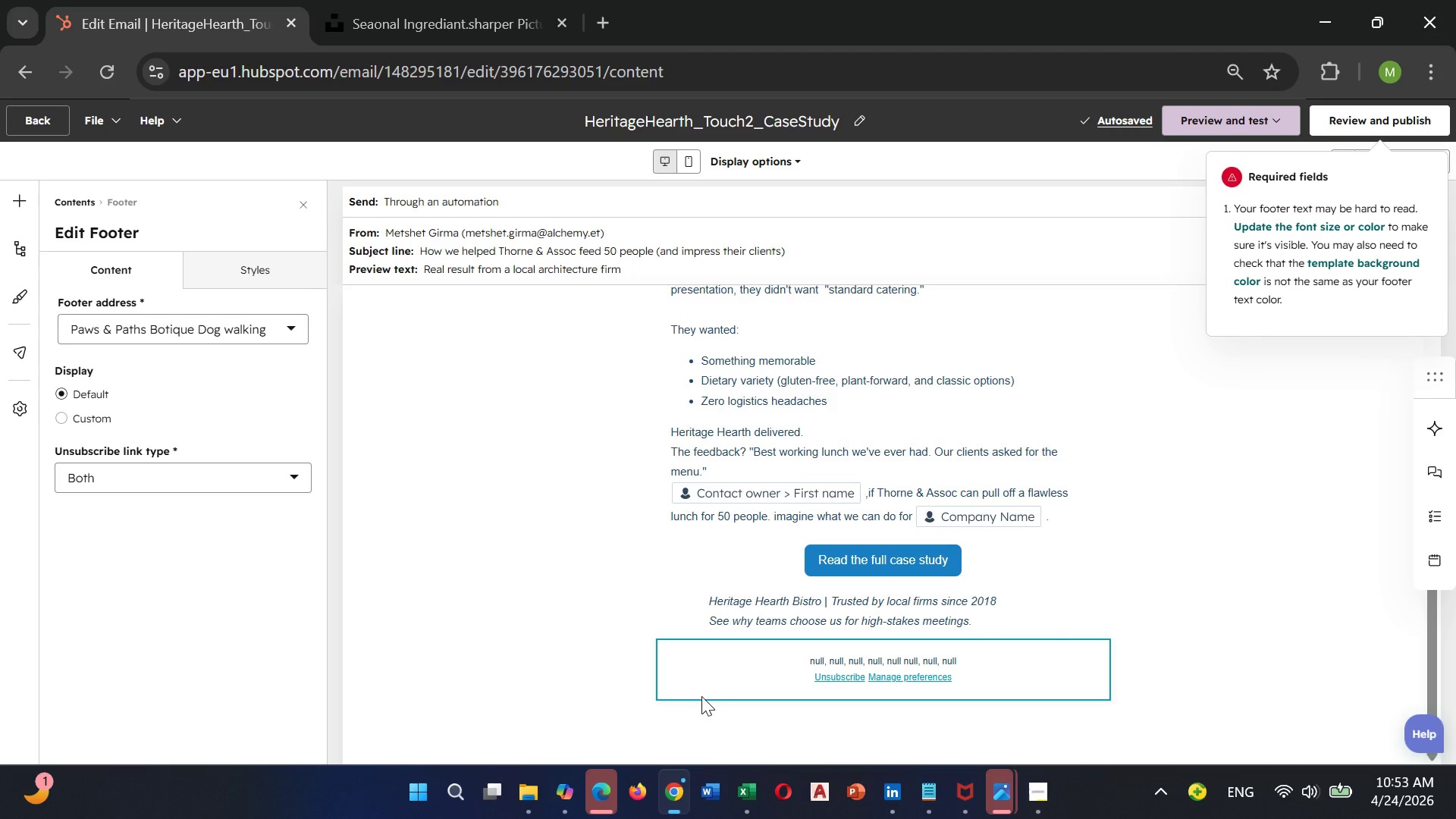 
left_click([796, 664])
 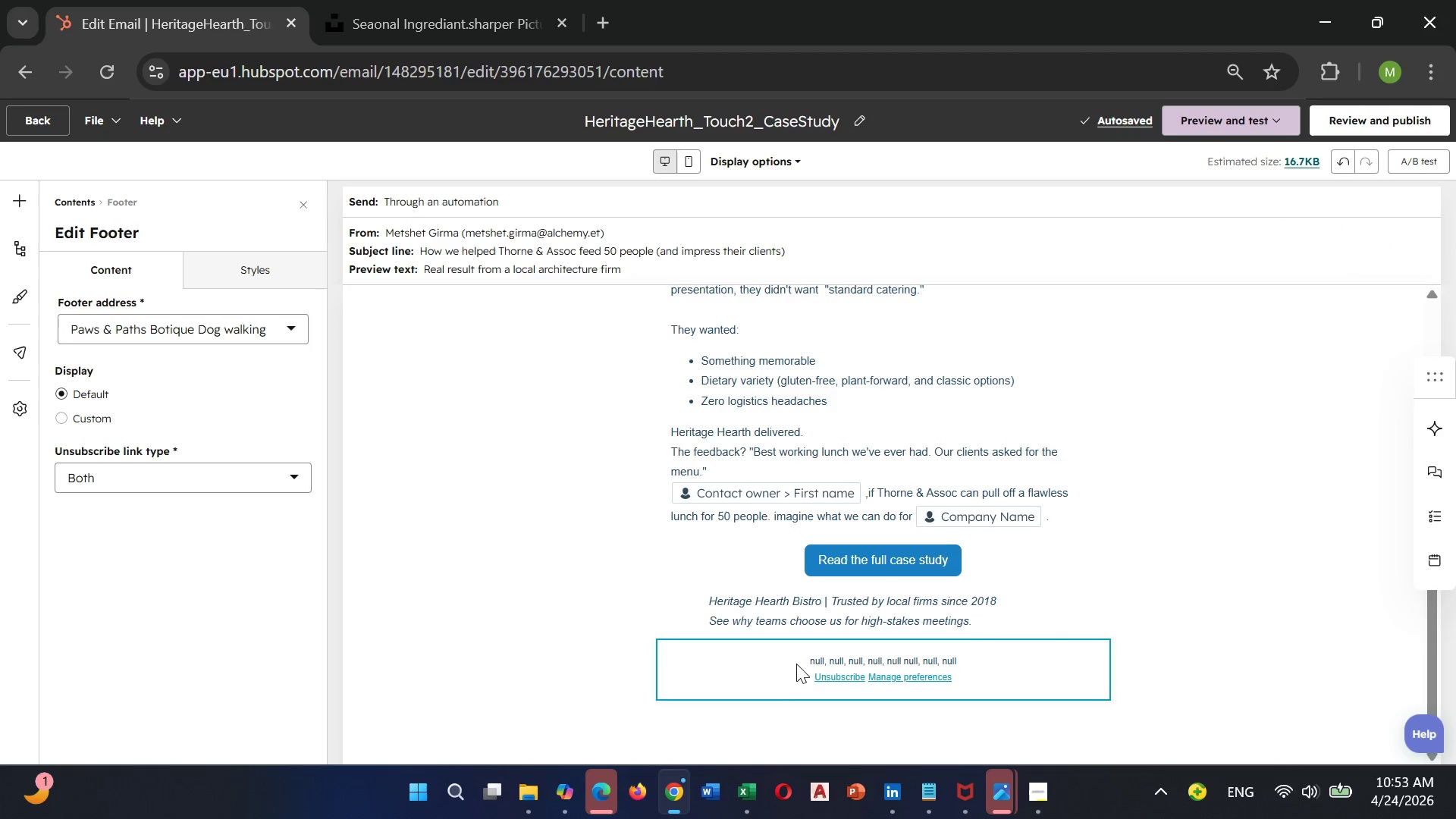 
left_click([796, 664])
 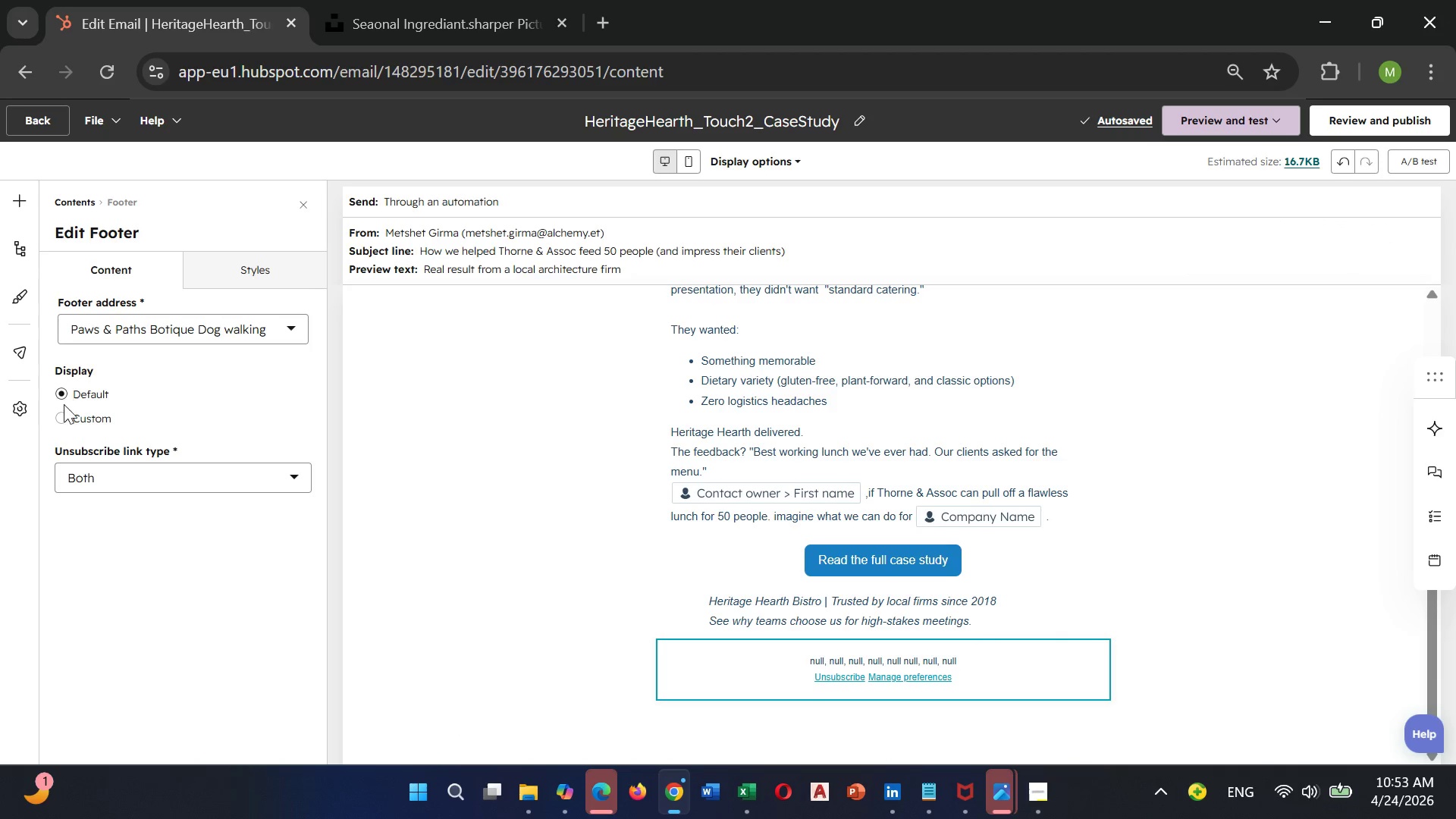 
left_click([61, 415])
 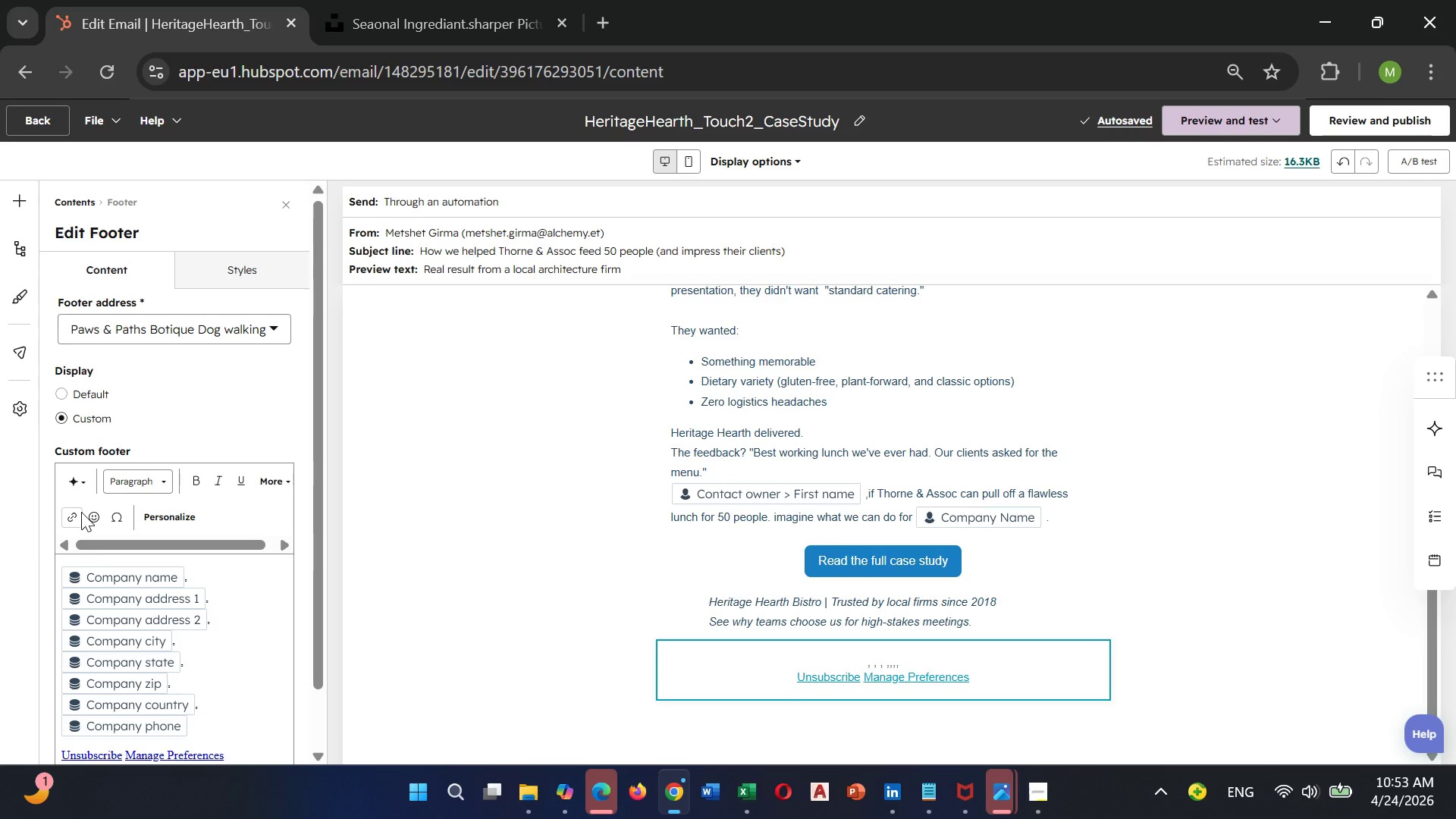 
wait(6.28)
 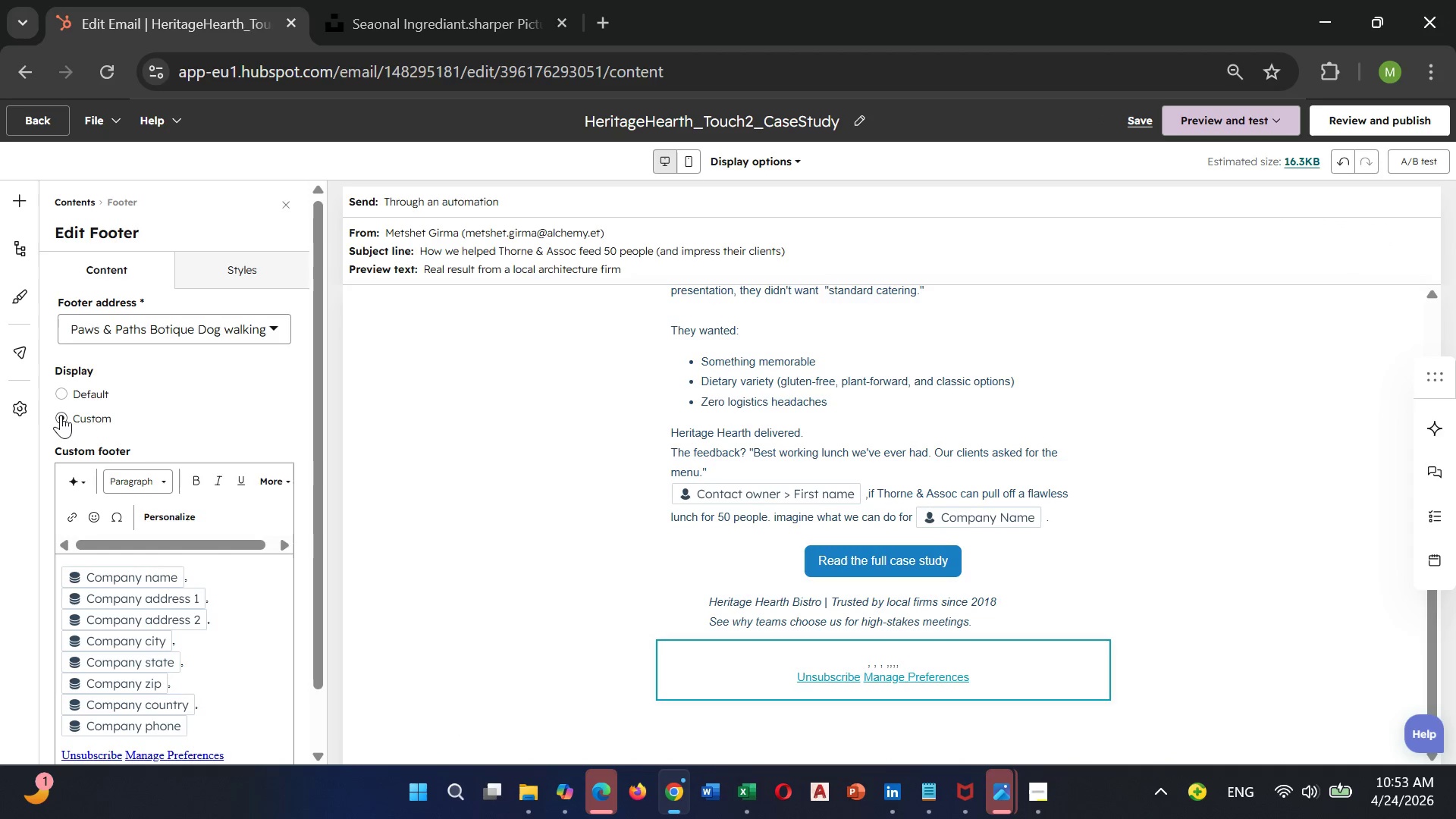 
mouse_move([65, 573])
 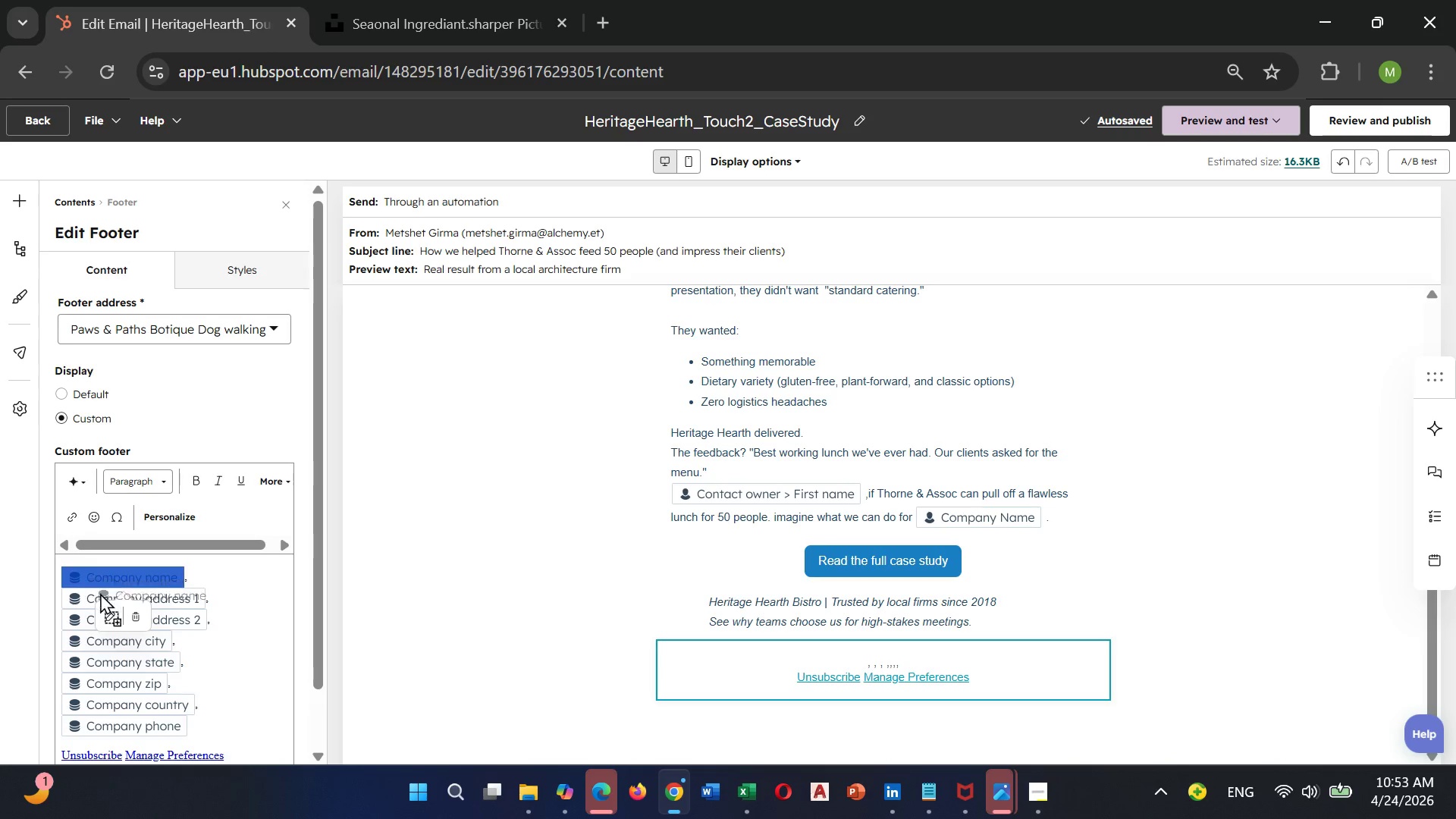 
left_click_drag(start_coordinate=[69, 573], to_coordinate=[102, 629])
 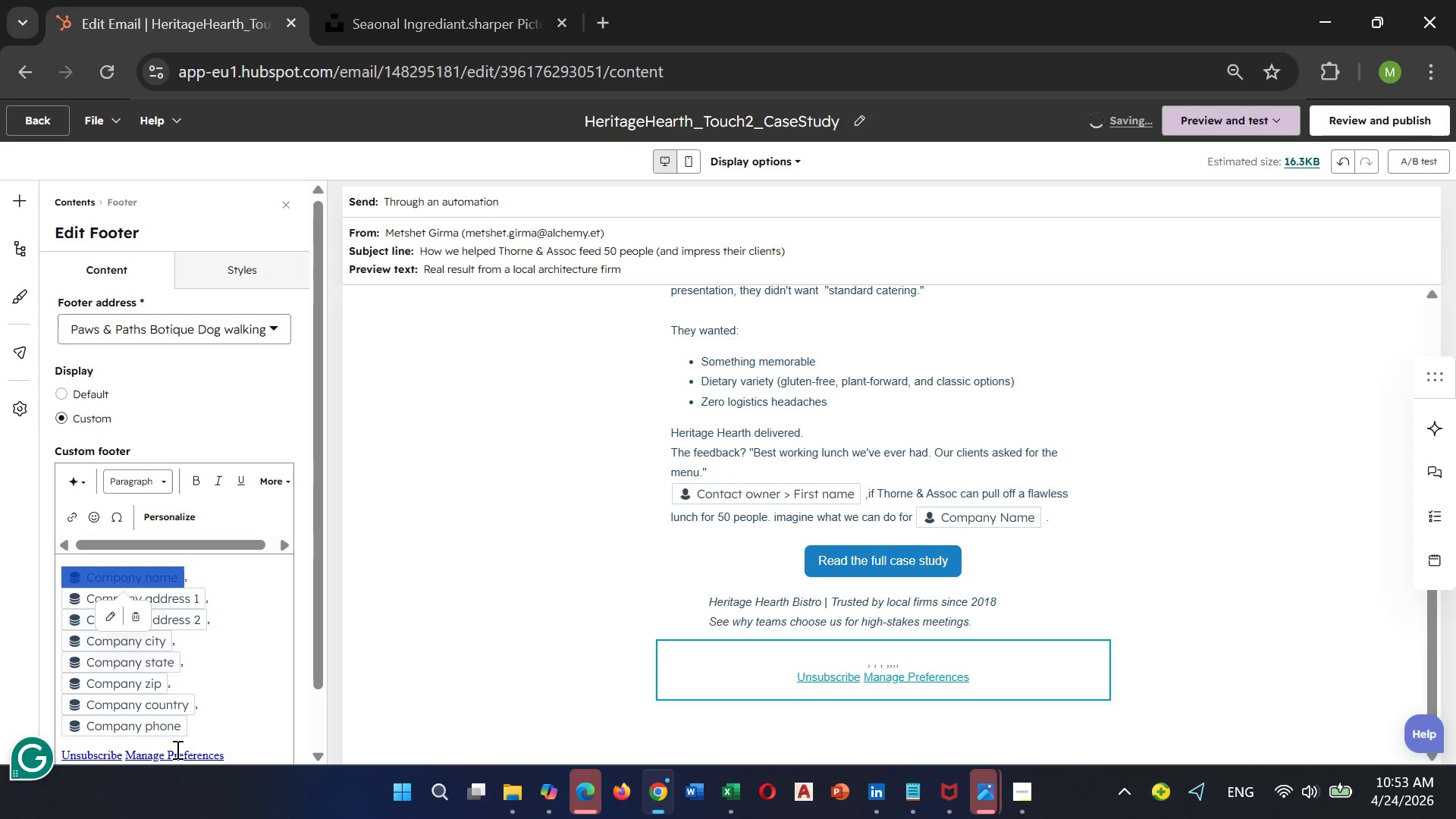 
left_click([201, 734])
 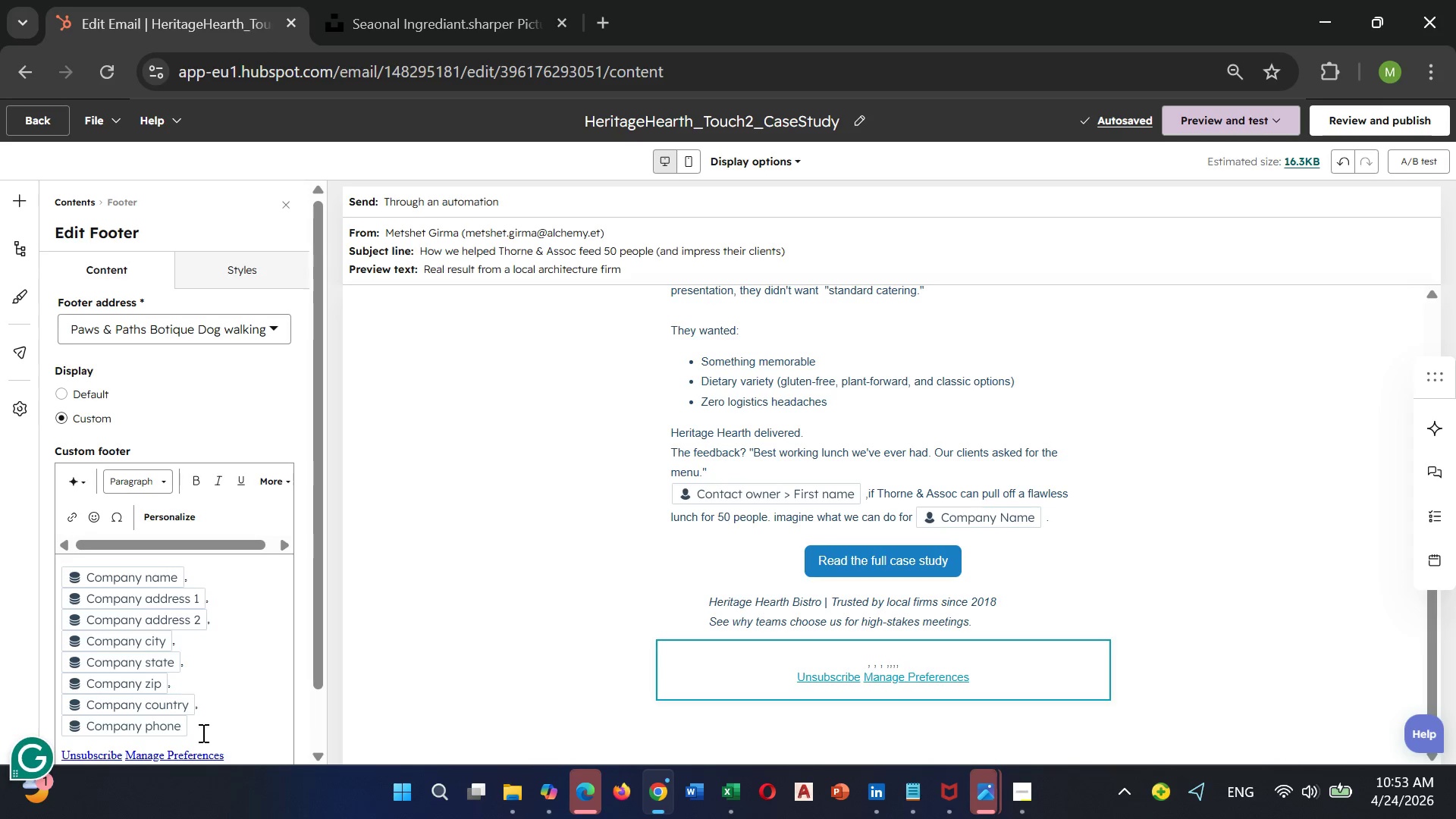 
key(Backspace)
 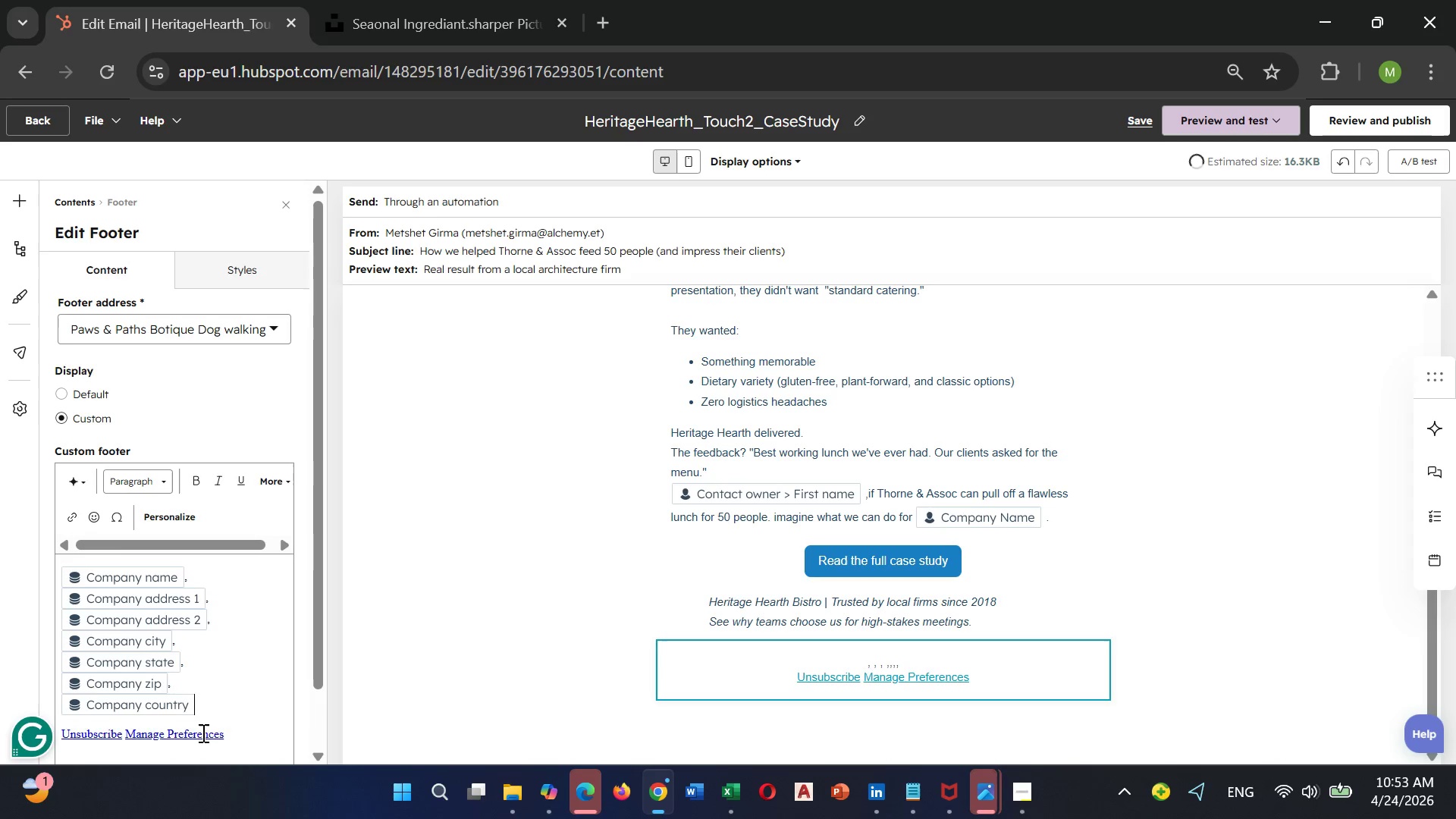 
key(Backspace)
 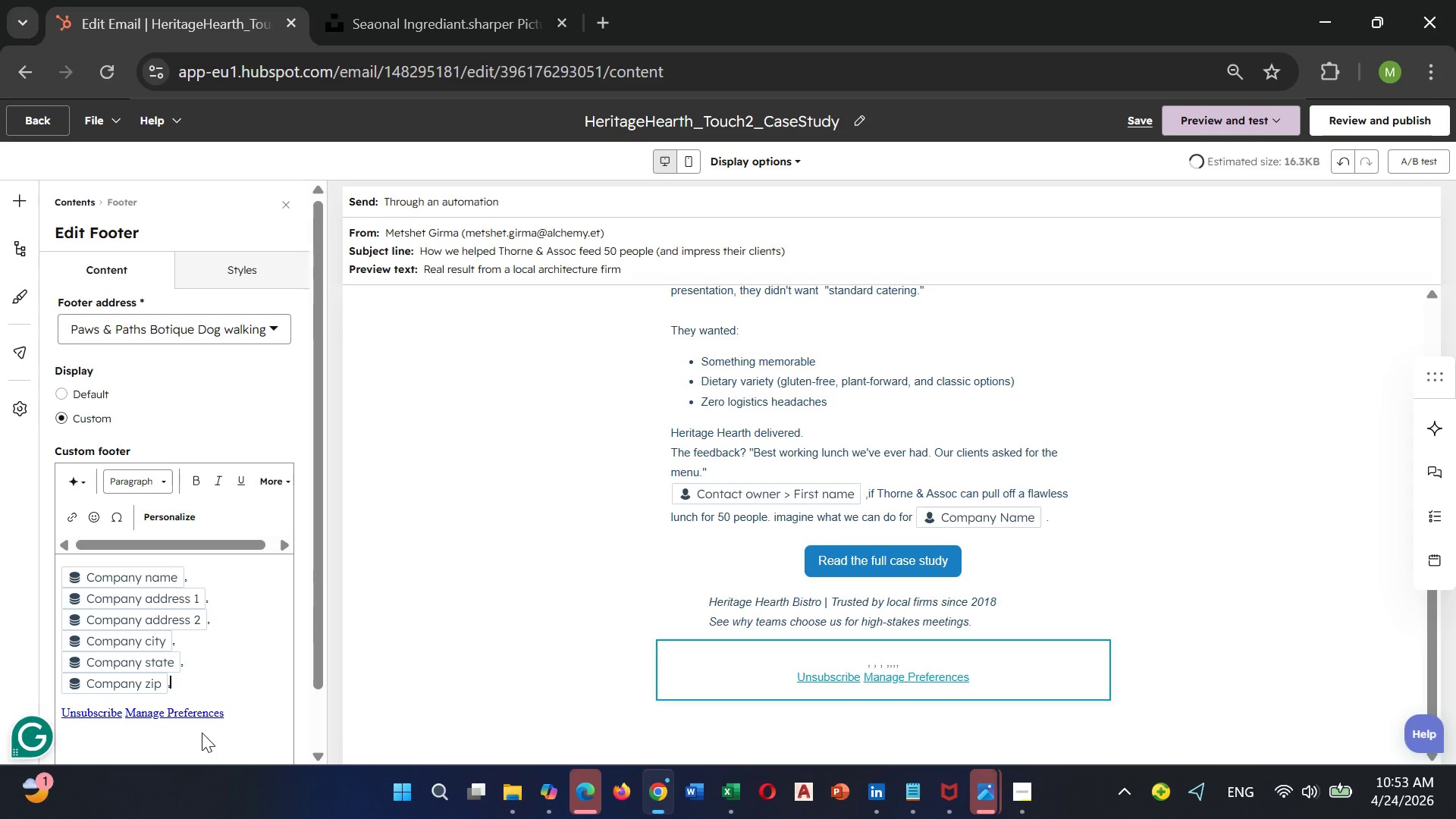 
key(Backspace)
 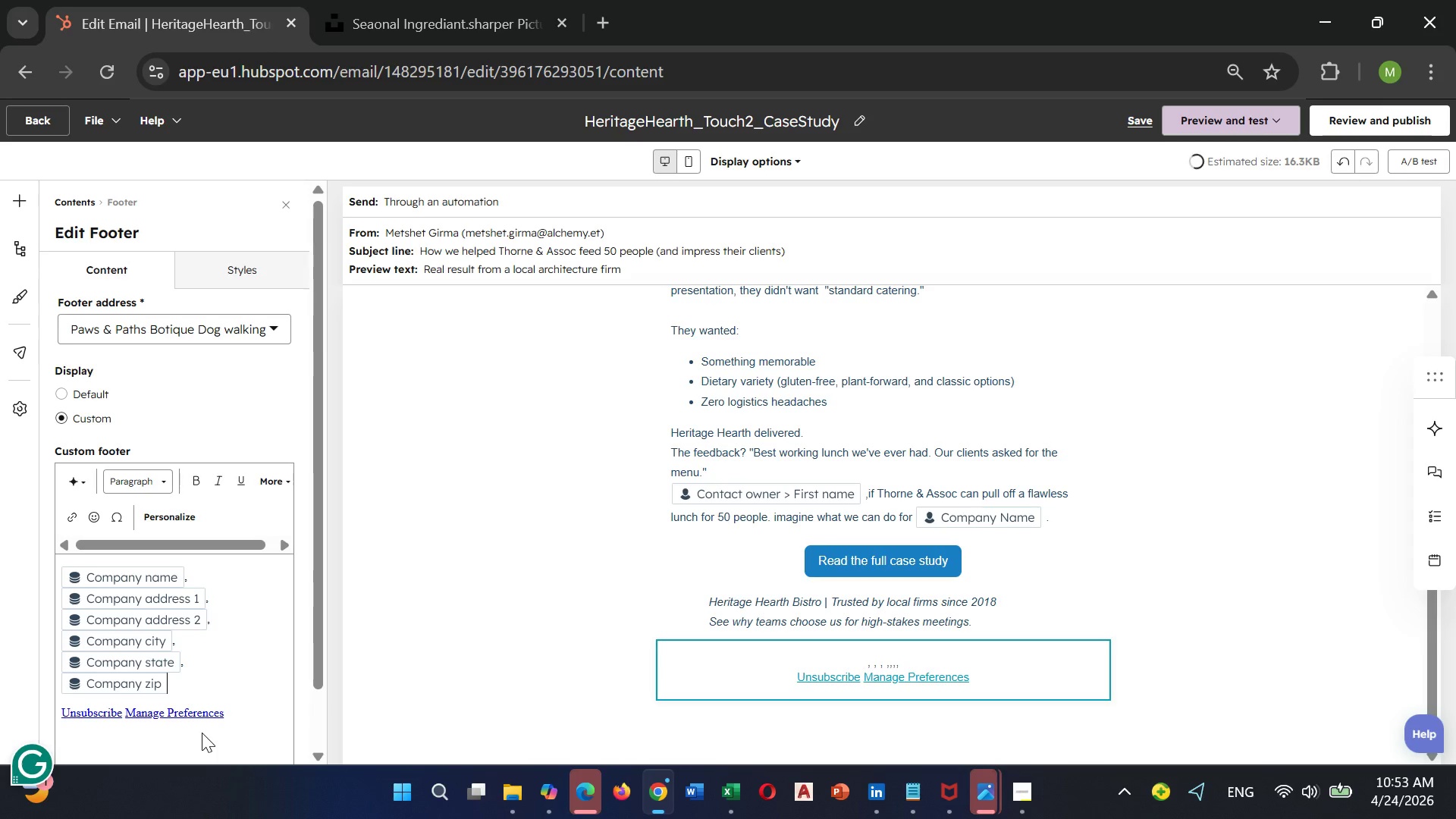 
hold_key(key=Backspace, duration=0.94)
 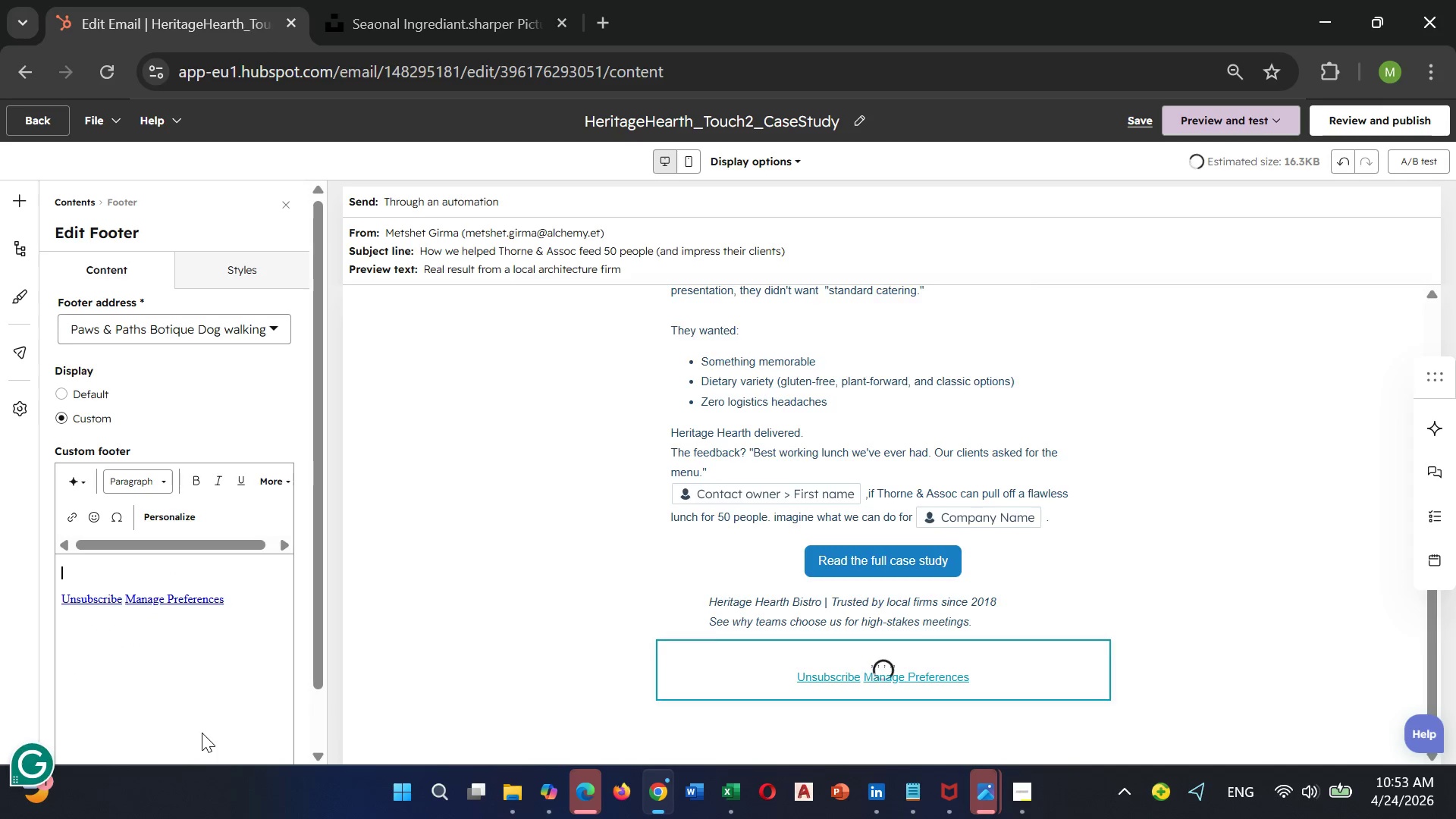 
hold_key(key=Backspace, duration=0.36)
 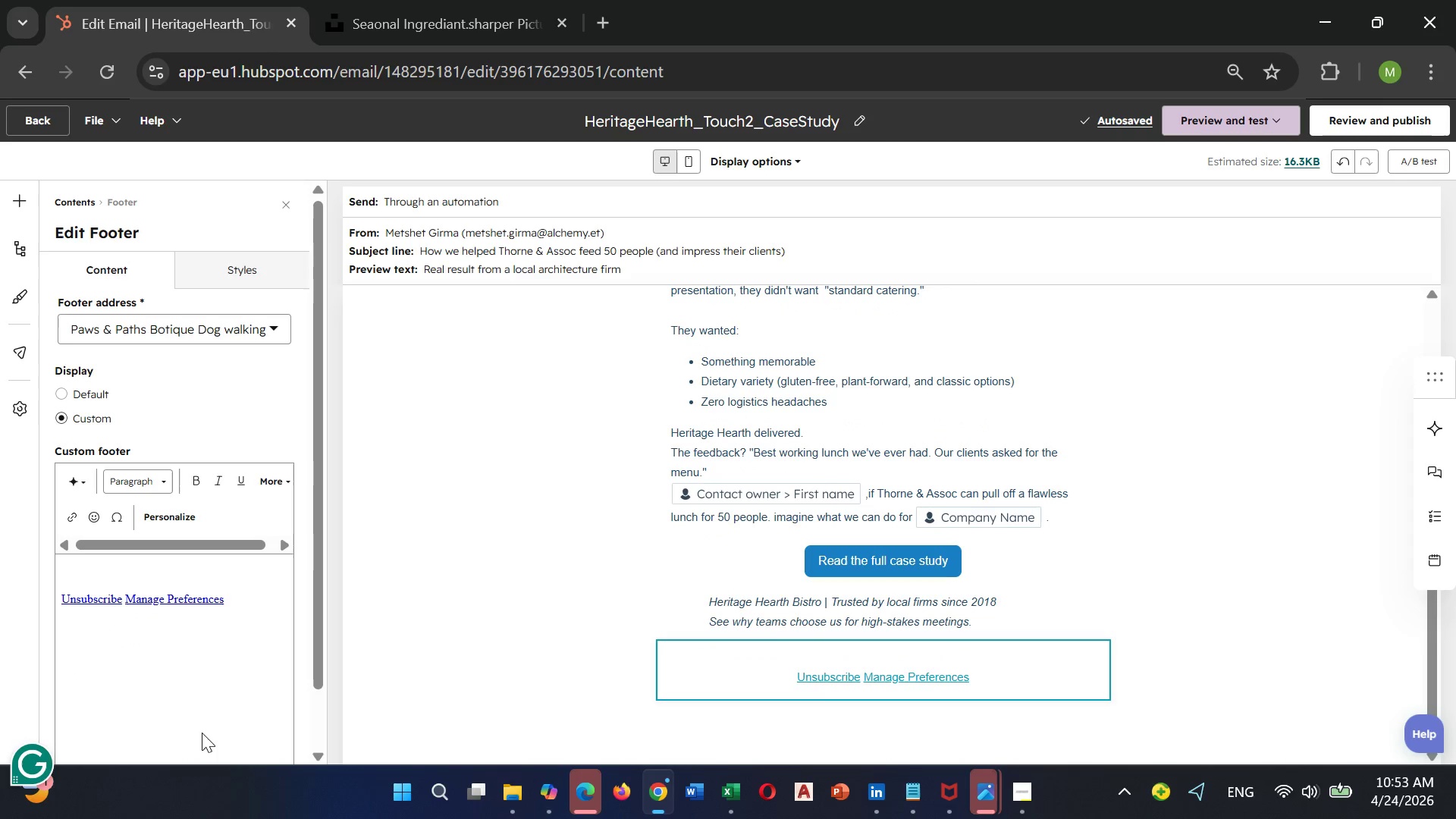 
wait(5.69)
 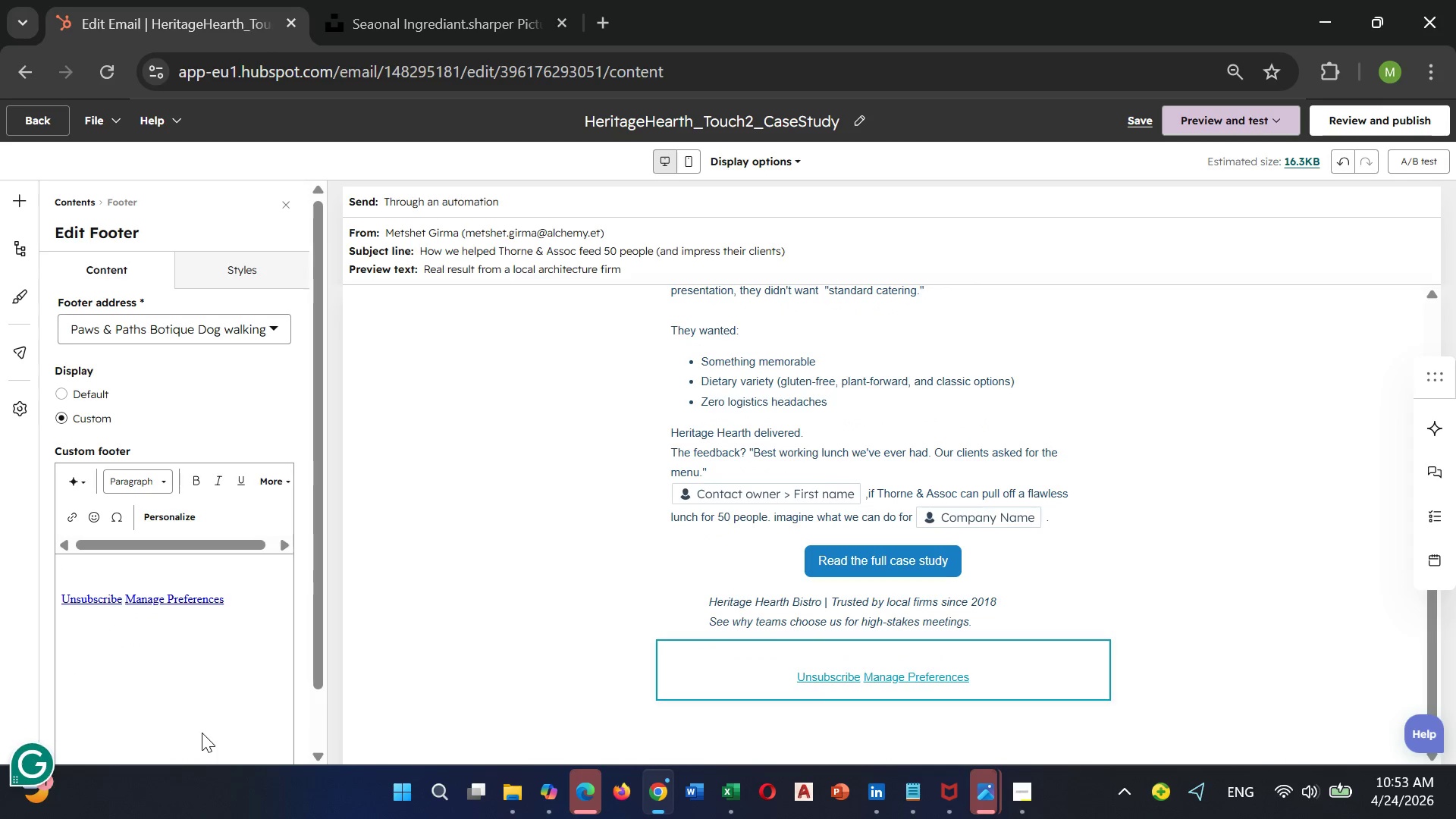 
type(washigton)
 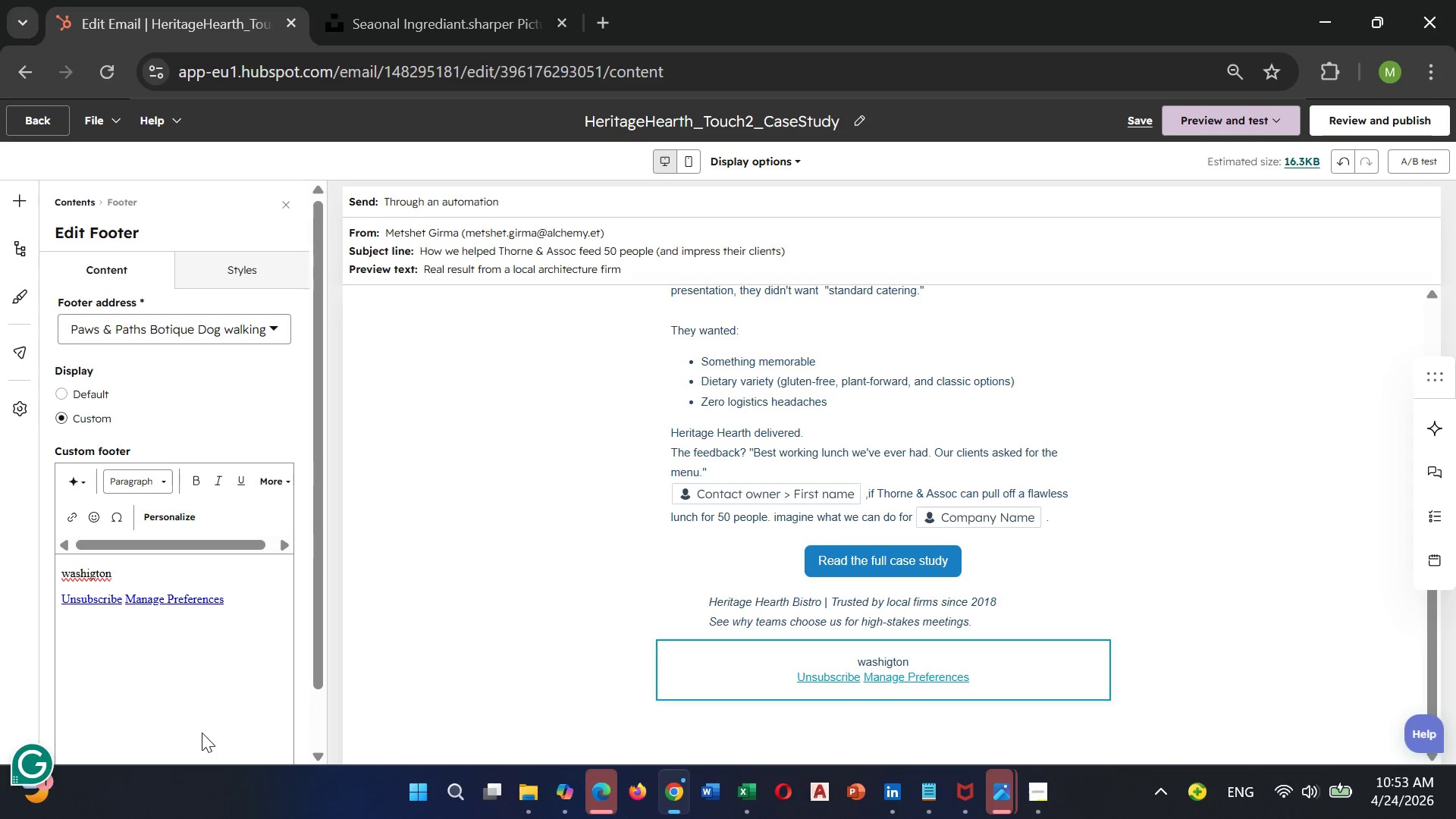 
type( united state.USA)
 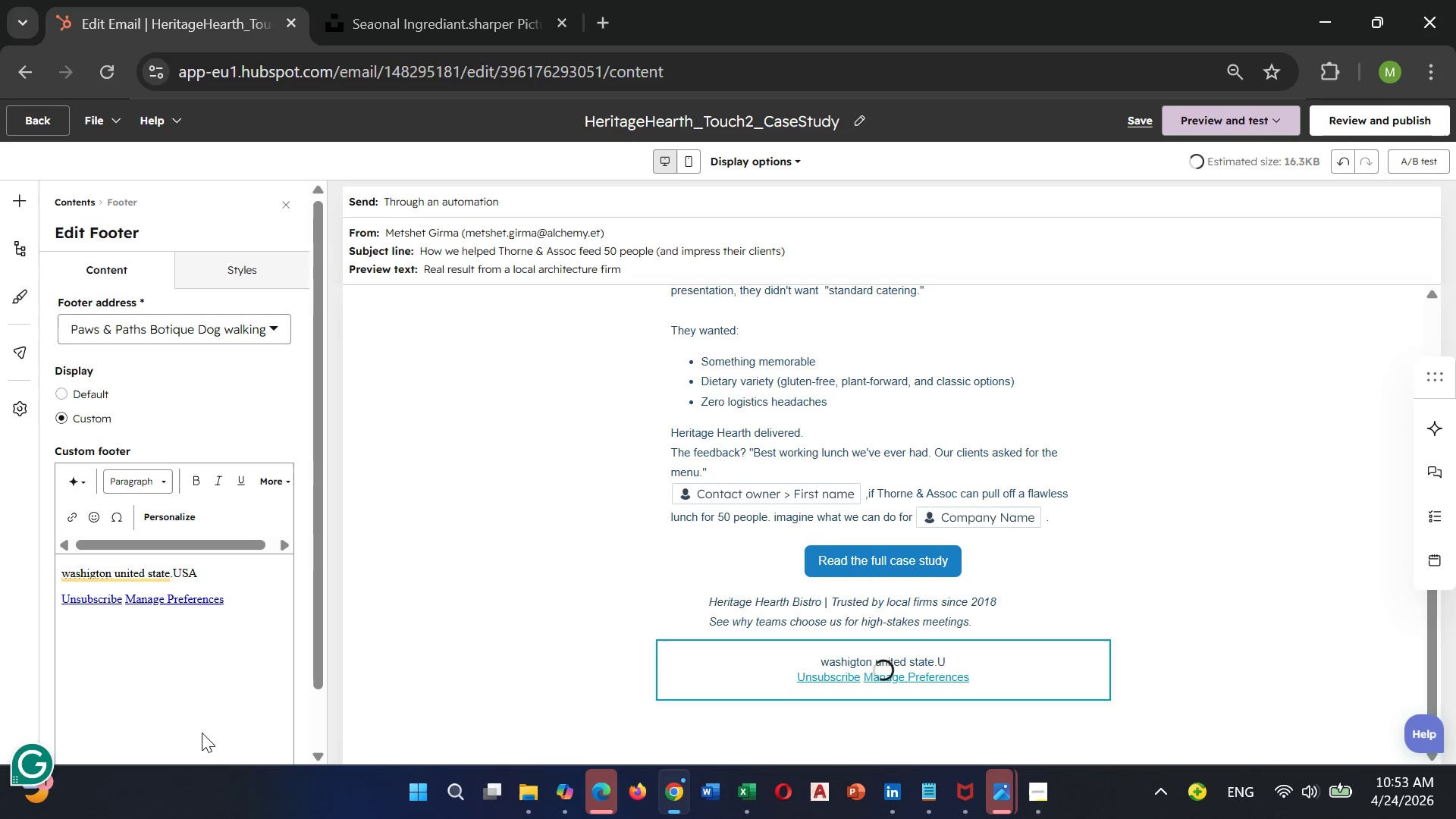 
wait(5.59)
 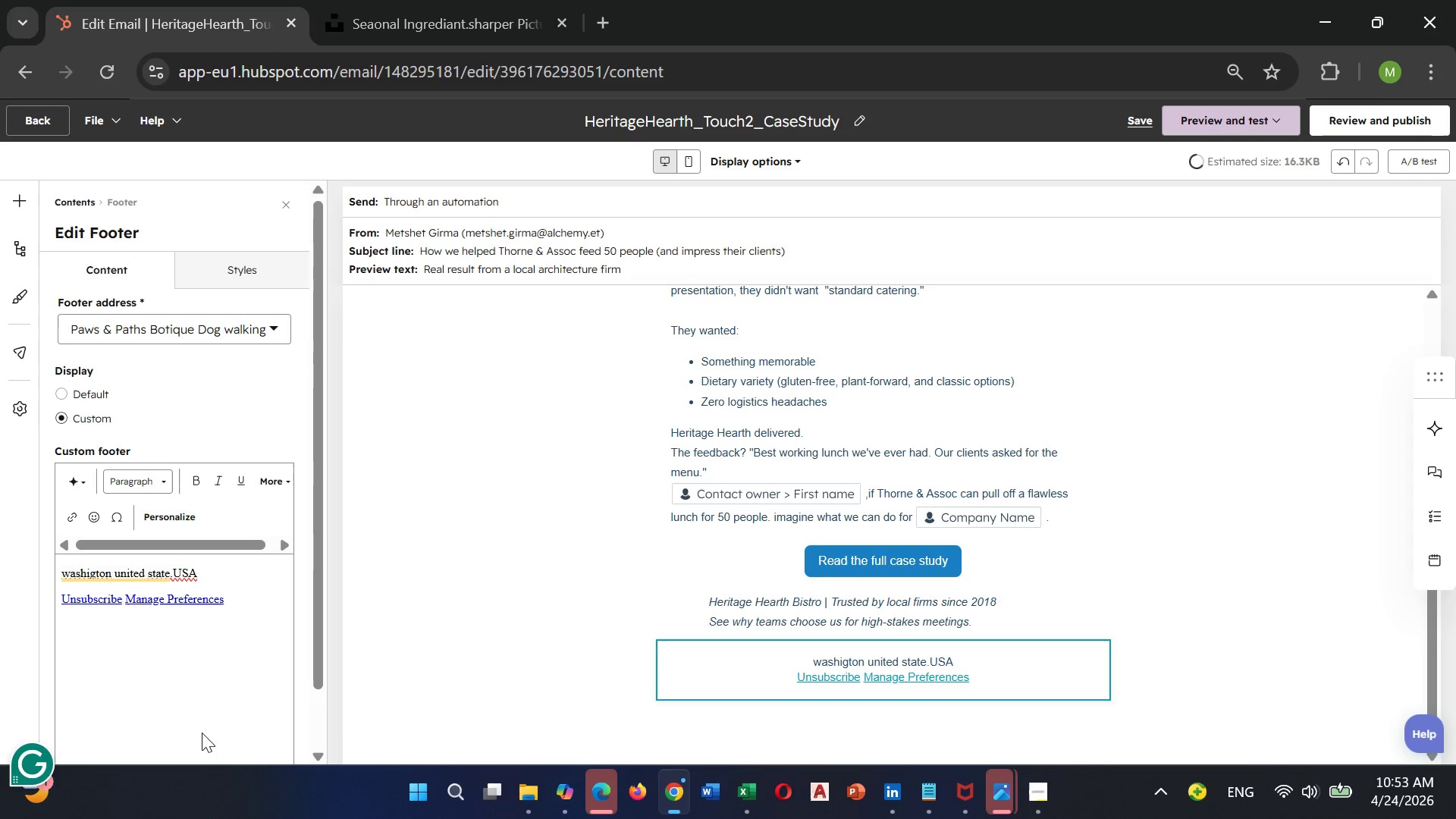 
left_click([1394, 125])
 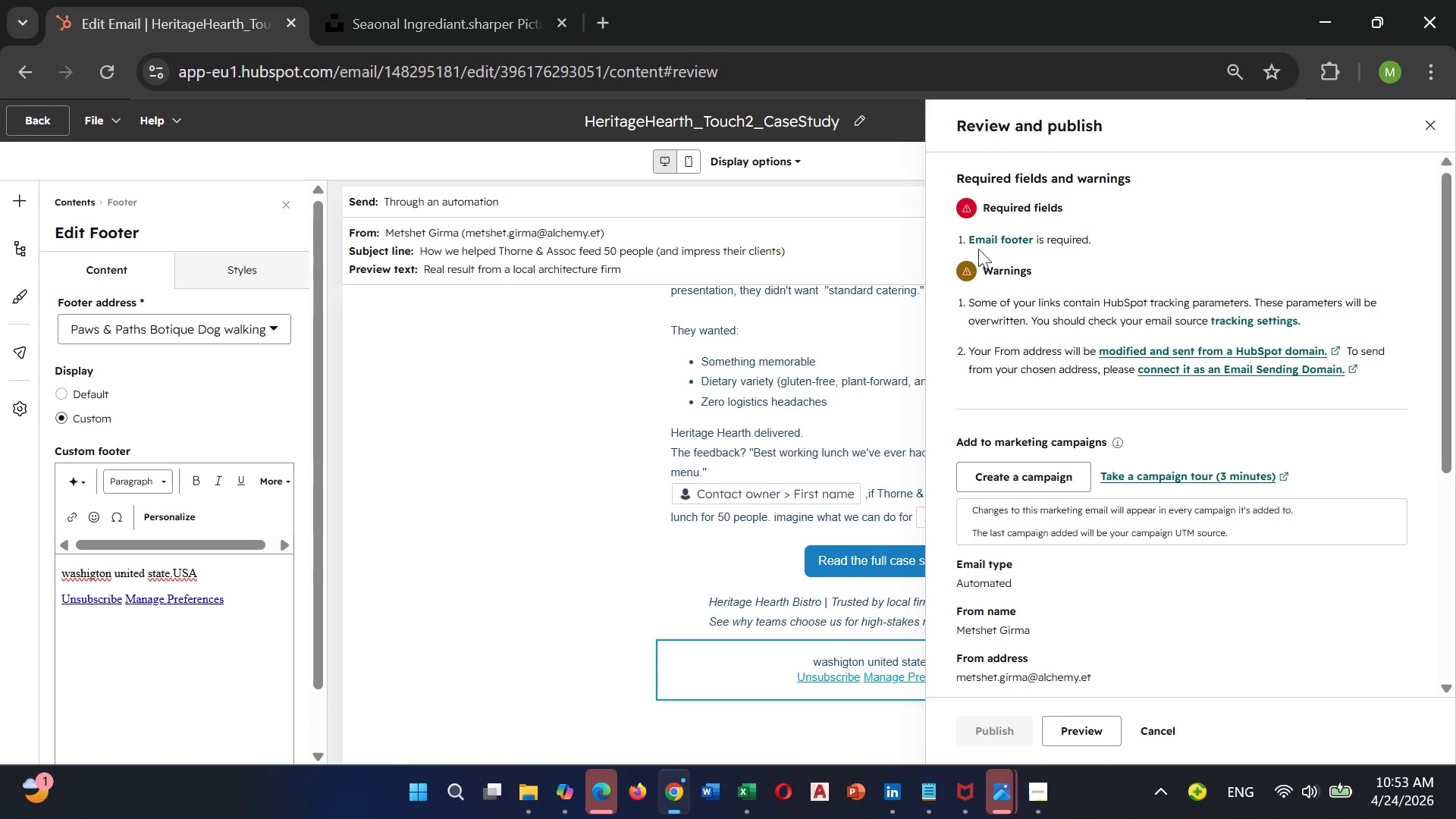 
left_click([988, 240])
 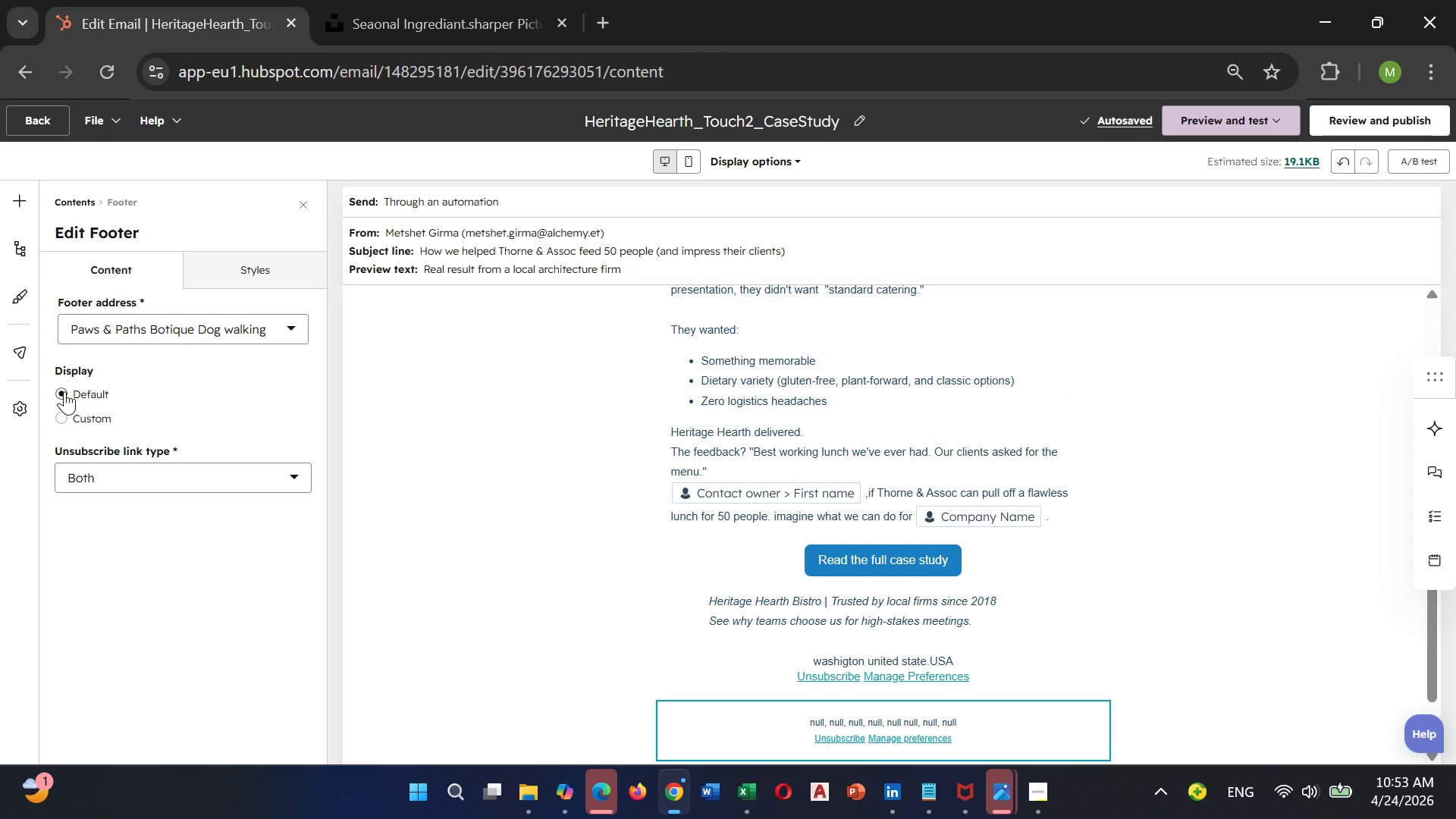 
wait(7.31)
 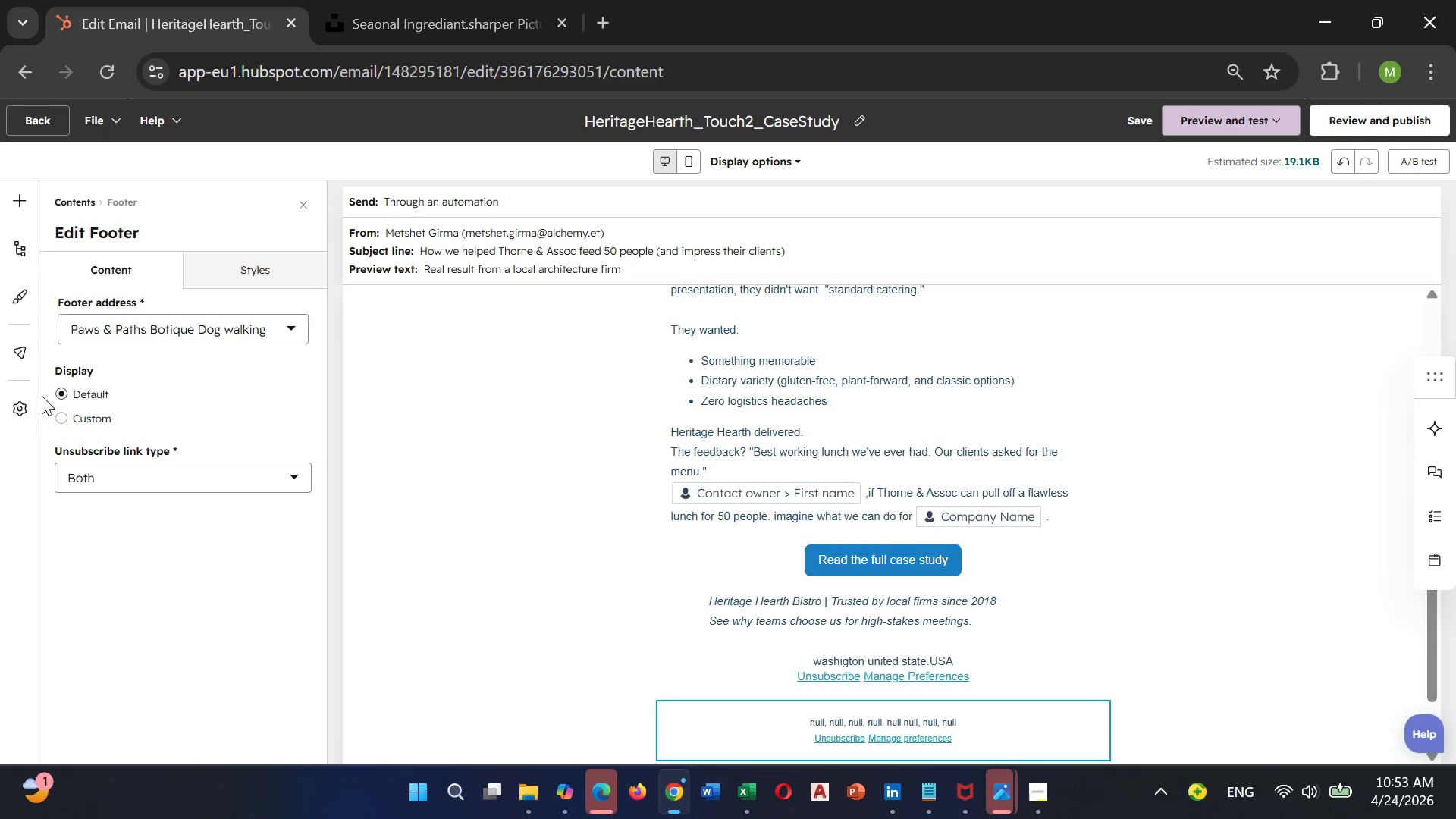 
scroll: coordinate [767, 729], scroll_direction: down, amount: 3.0
 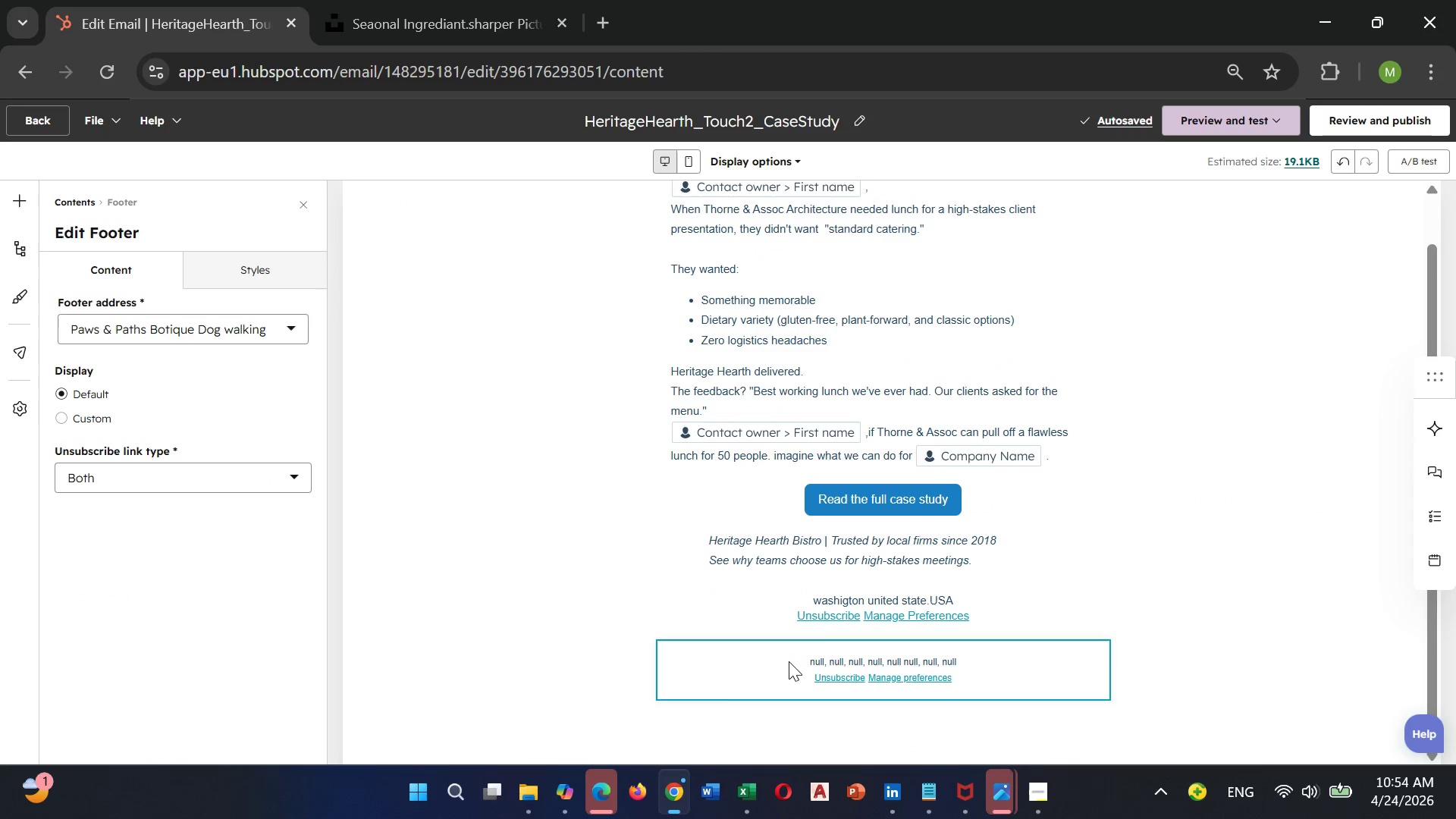 
left_click([789, 658])
 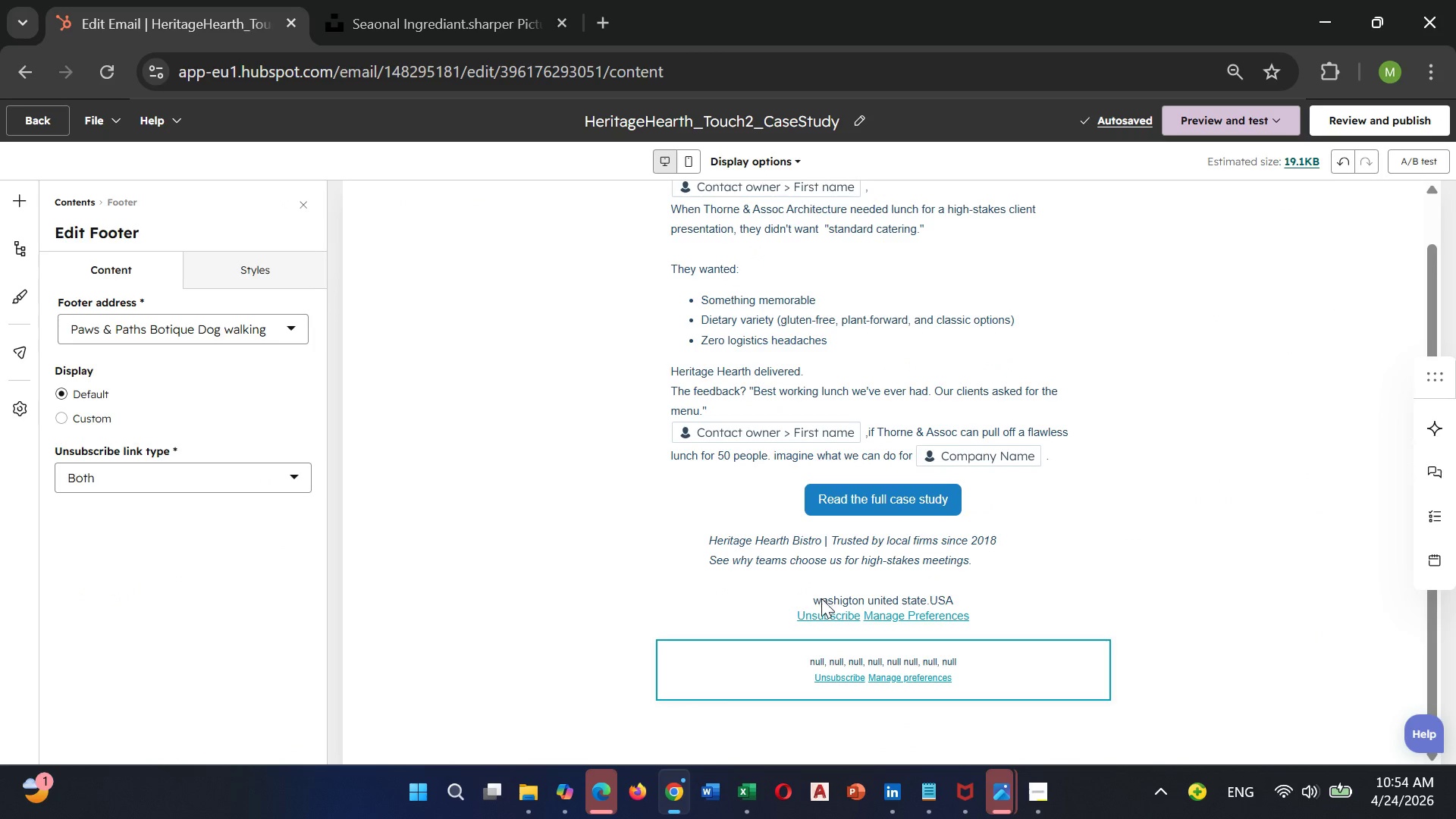 
left_click([822, 596])
 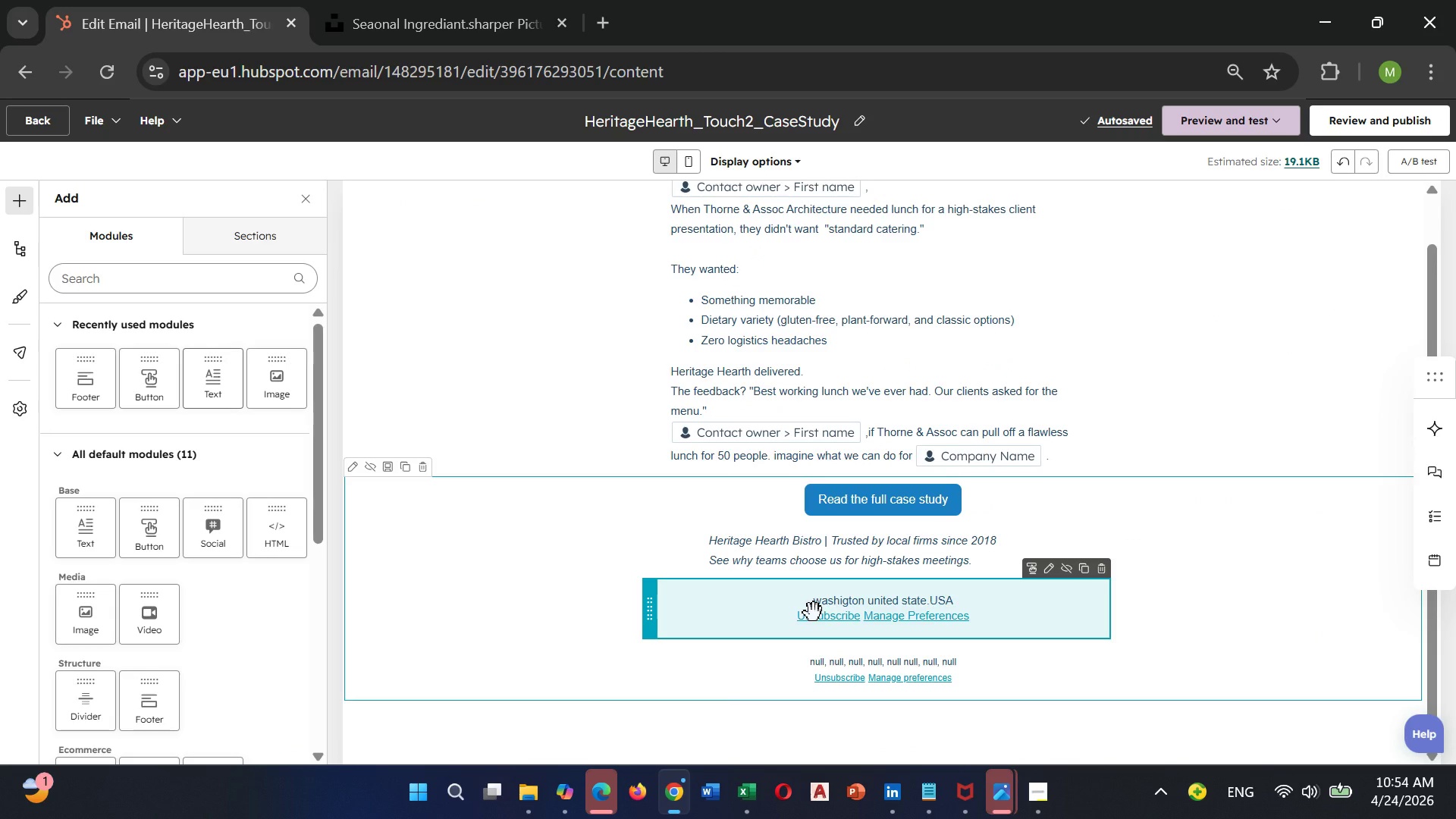 
left_click([814, 613])
 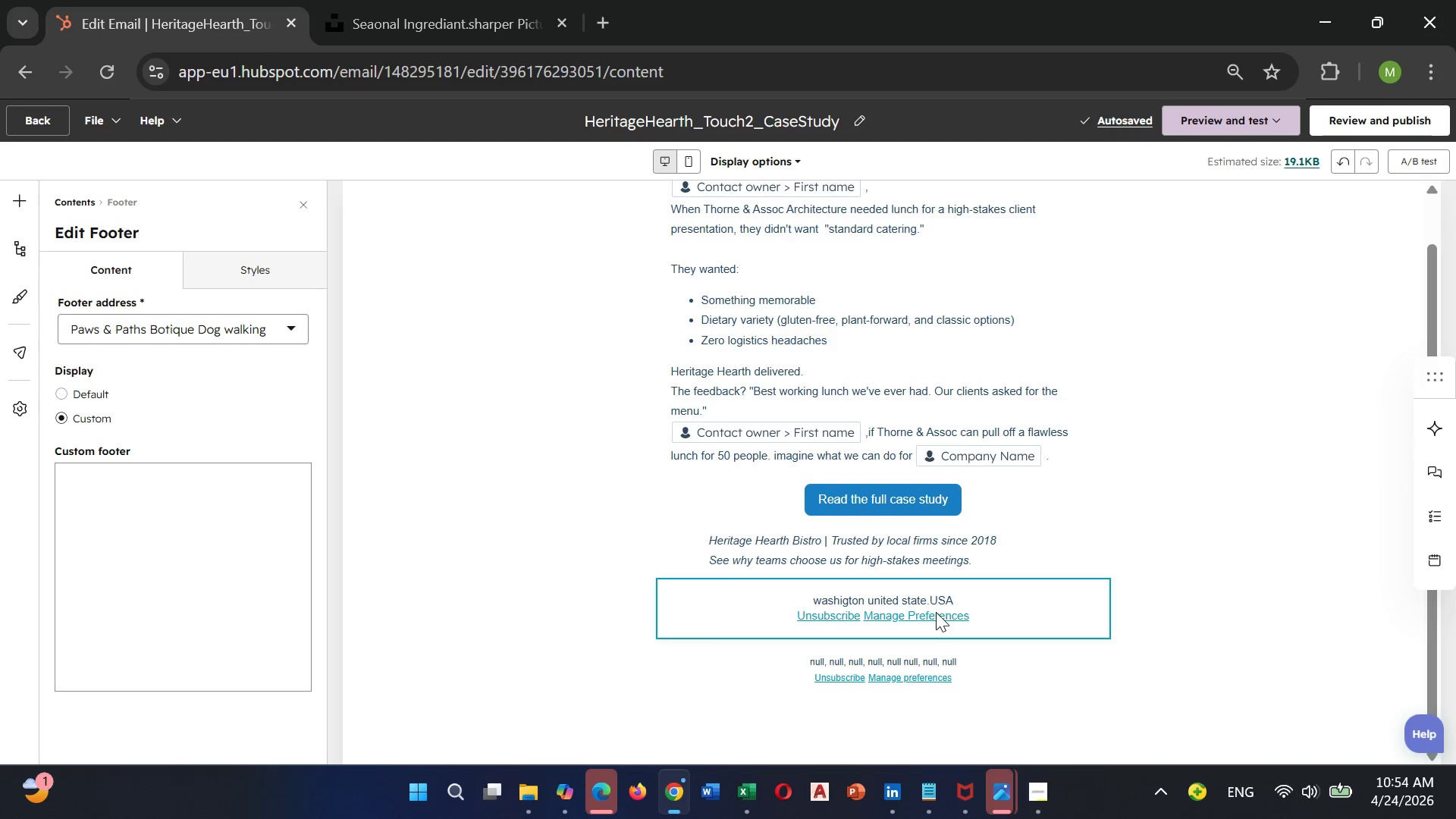 
left_click([935, 612])
 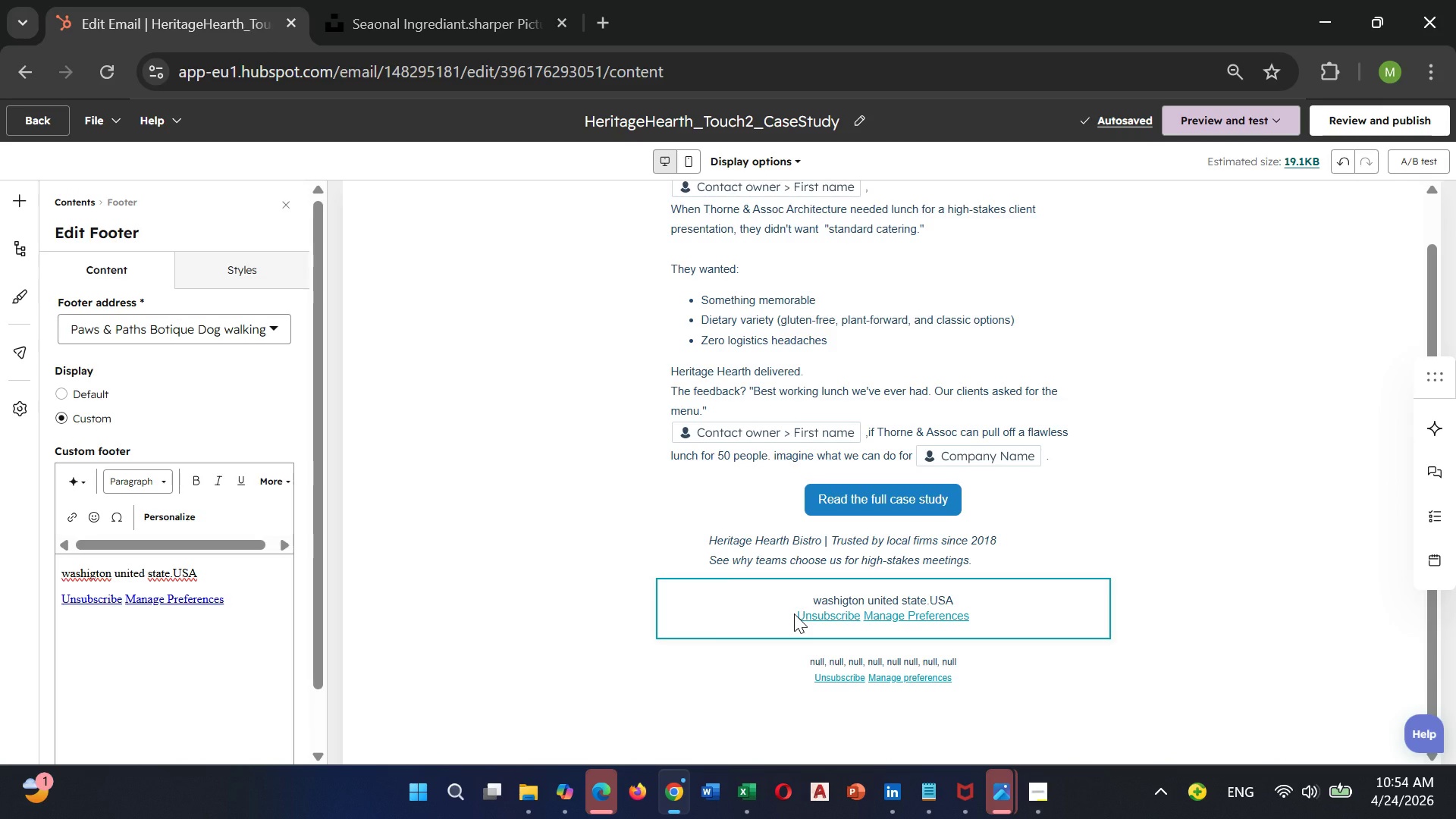 
left_click([794, 613])
 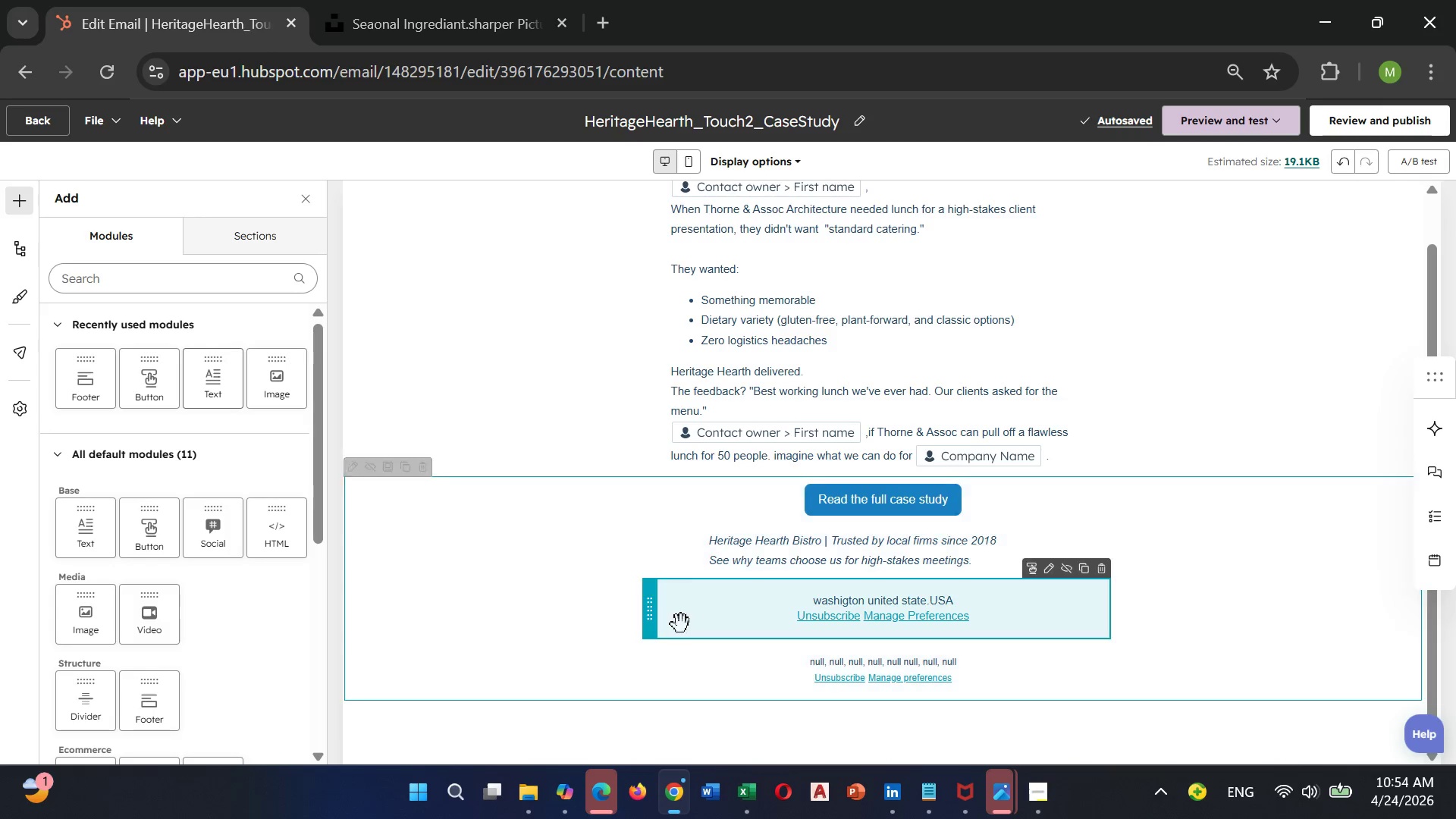 
left_click([681, 623])
 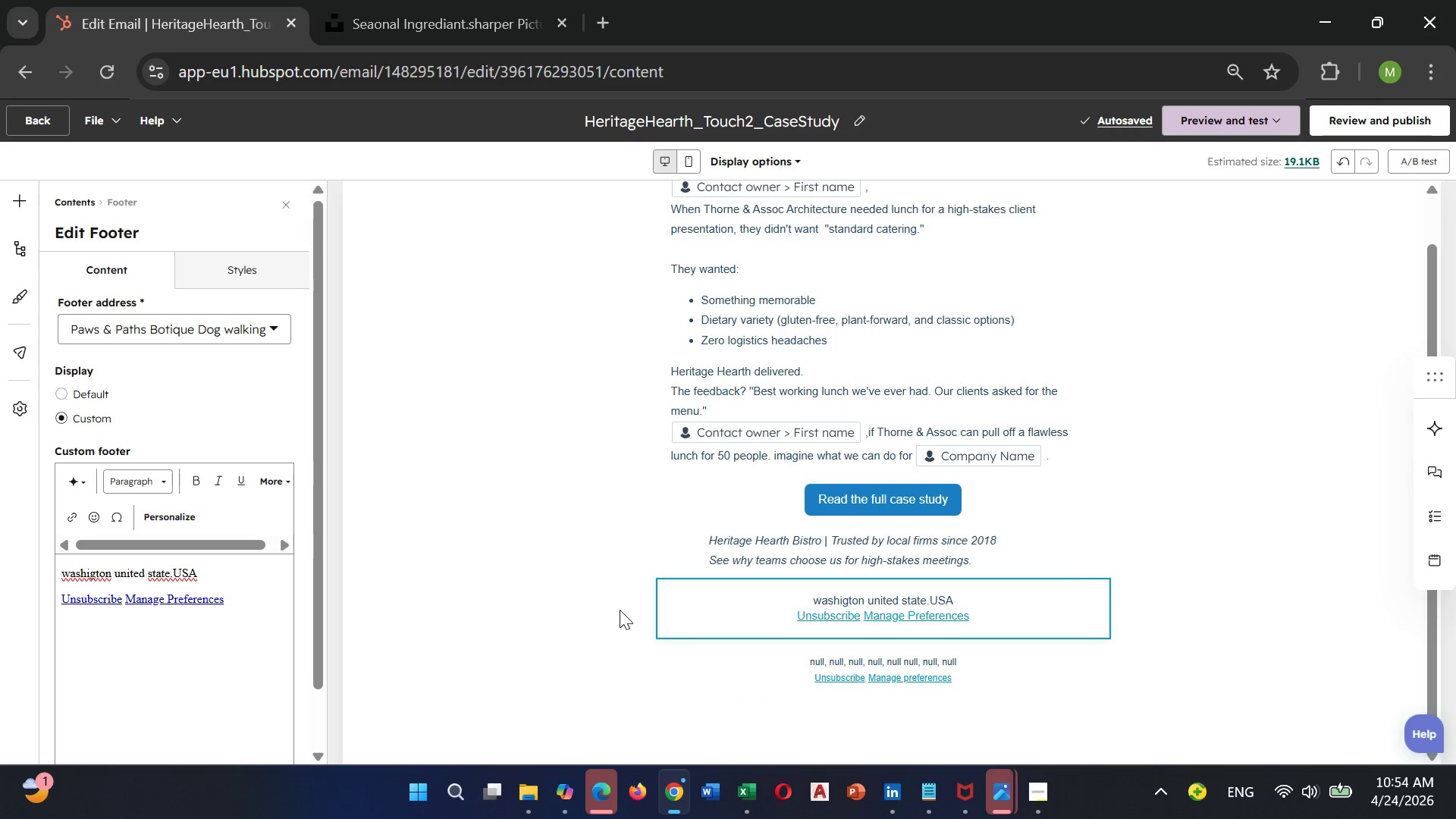 
left_click([620, 610])
 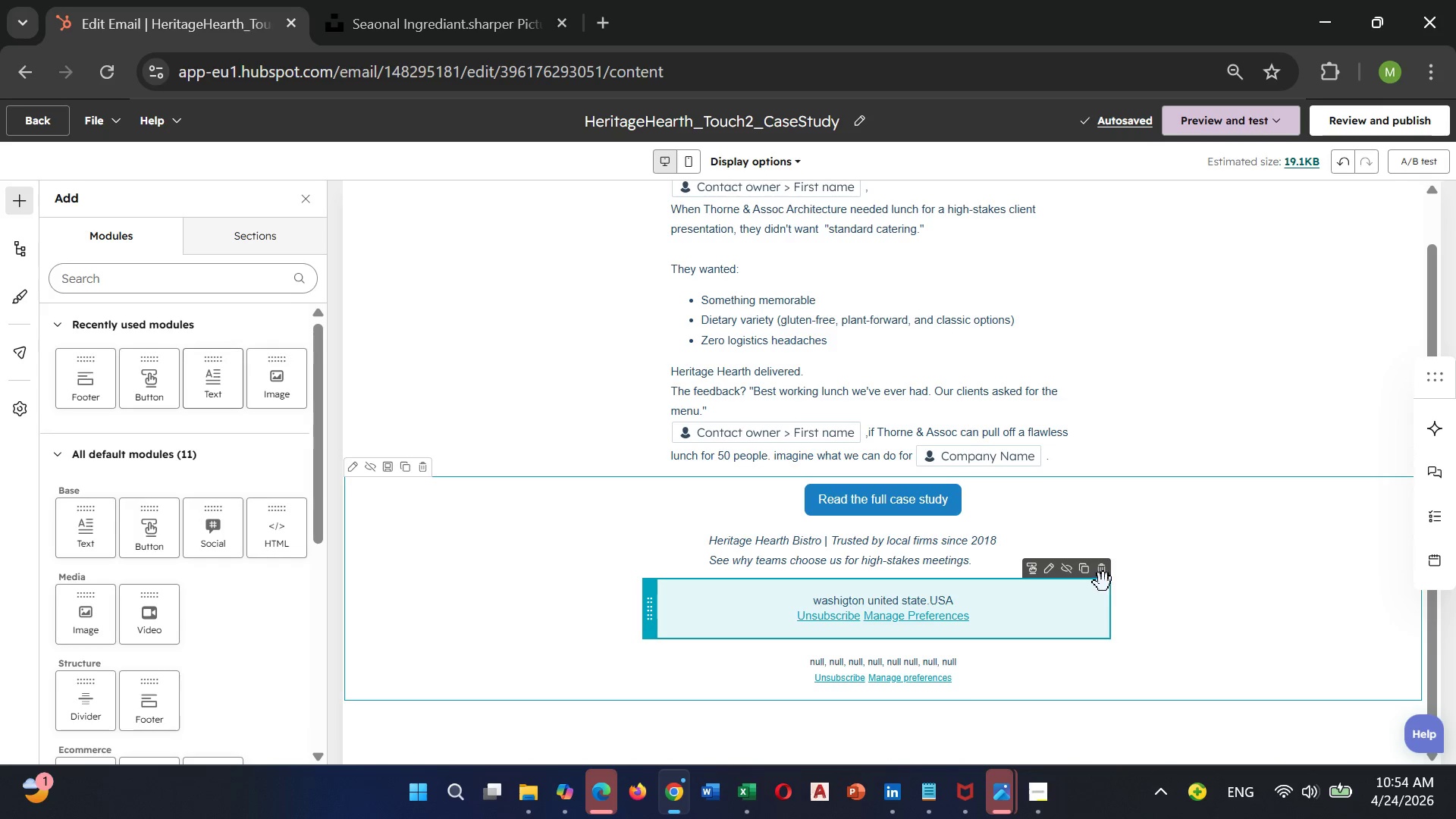 
left_click([1105, 579])
 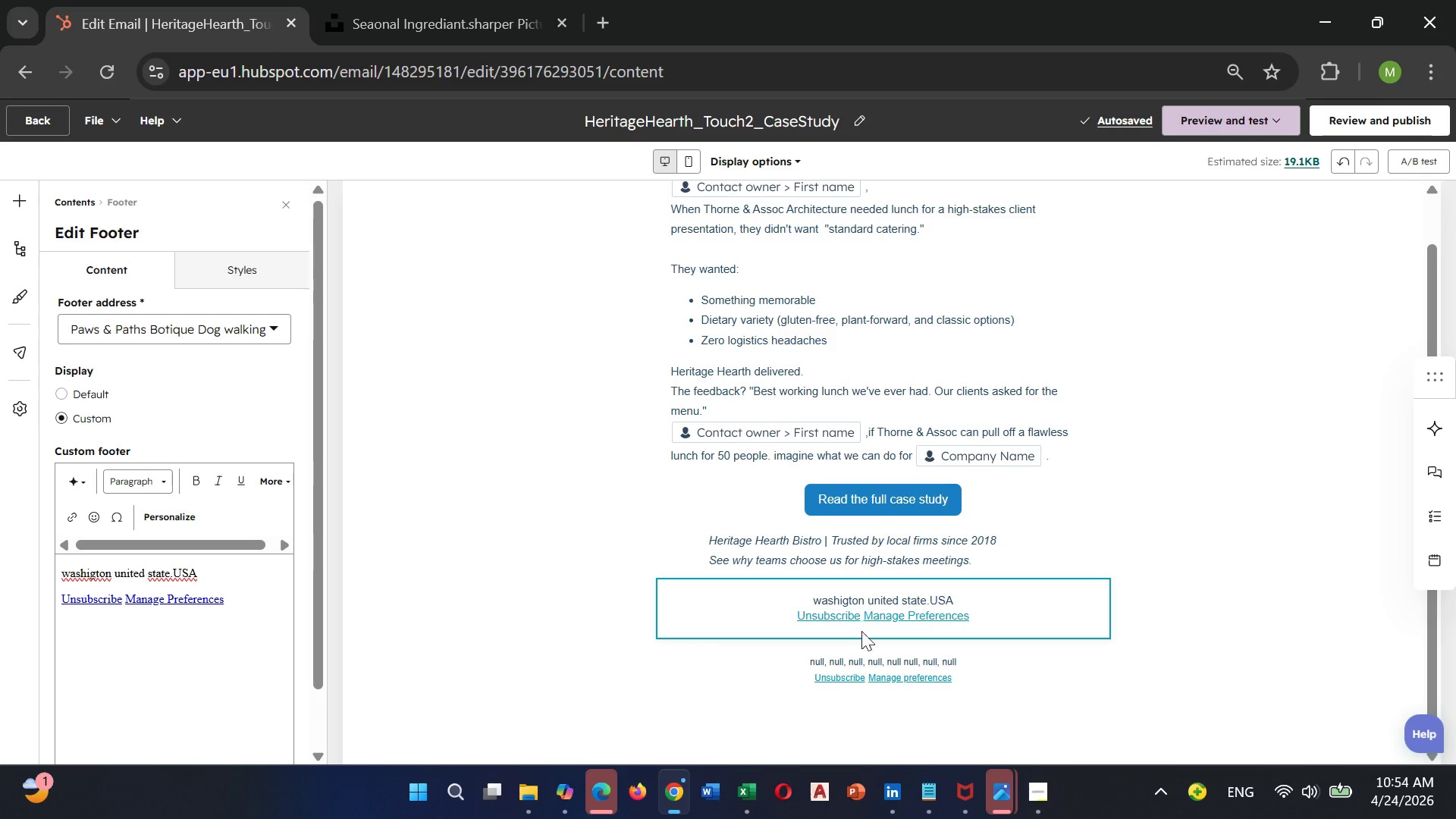 
wait(5.67)
 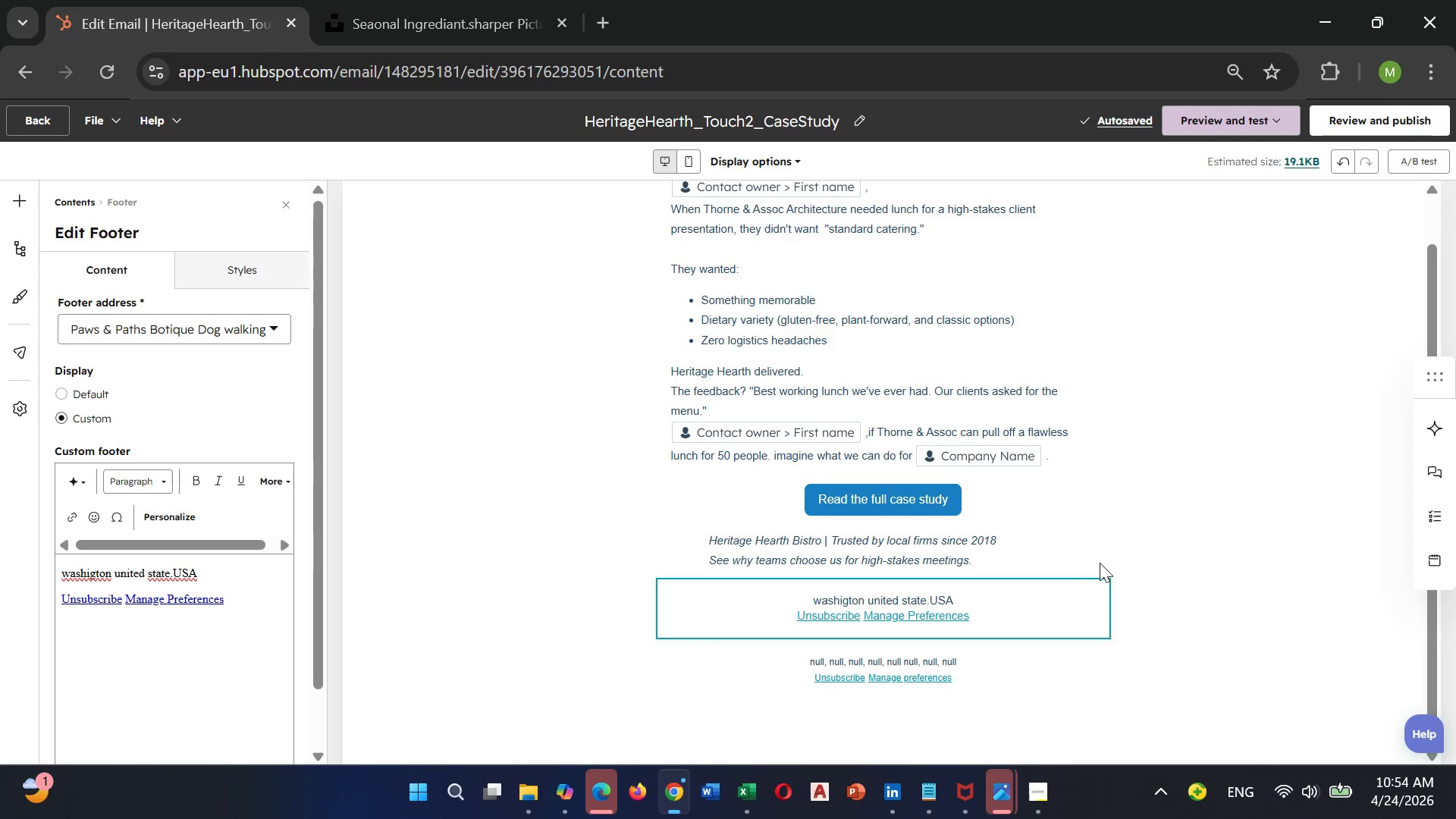 
left_click([851, 667])
 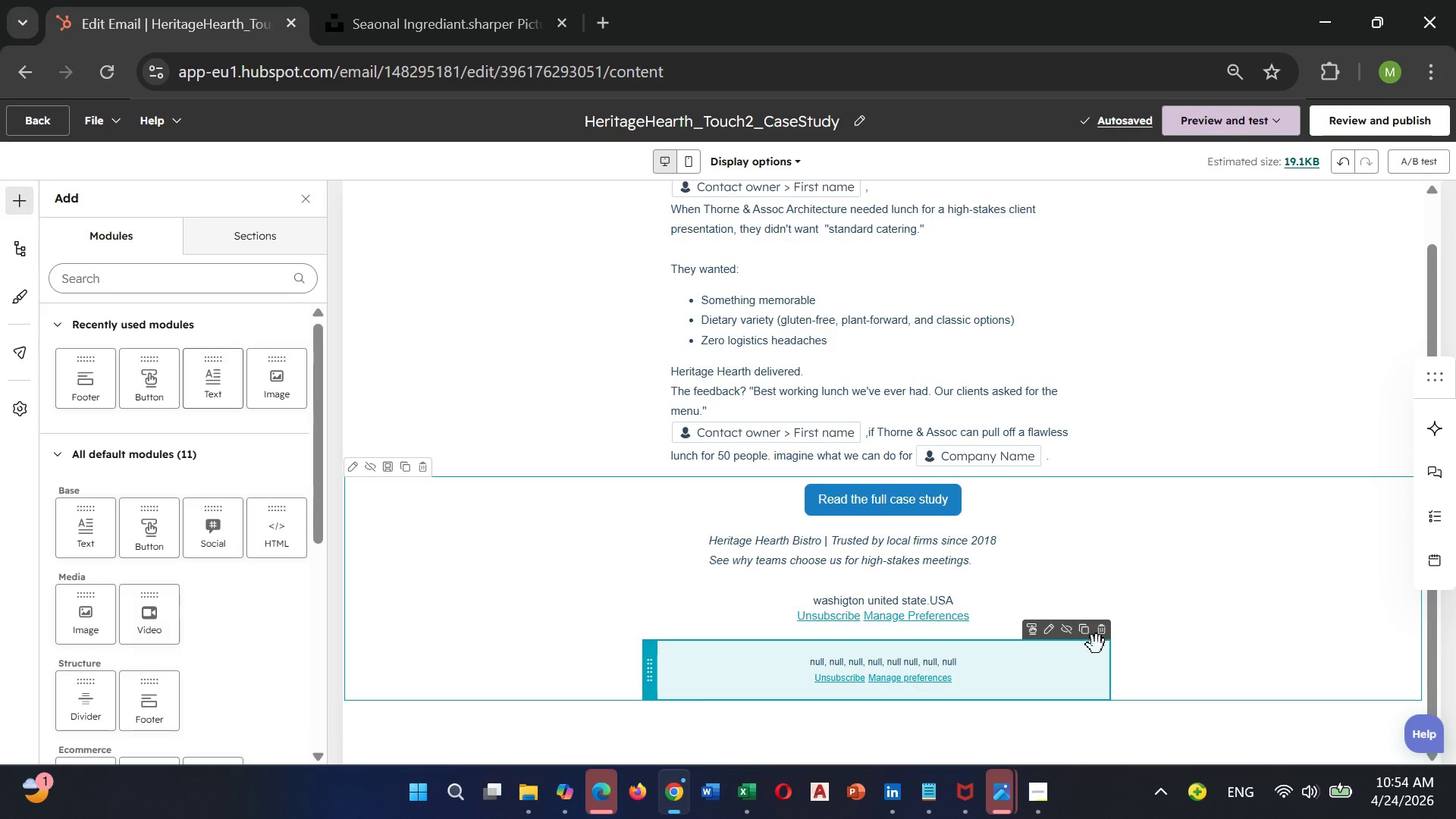 
left_click([1098, 642])
 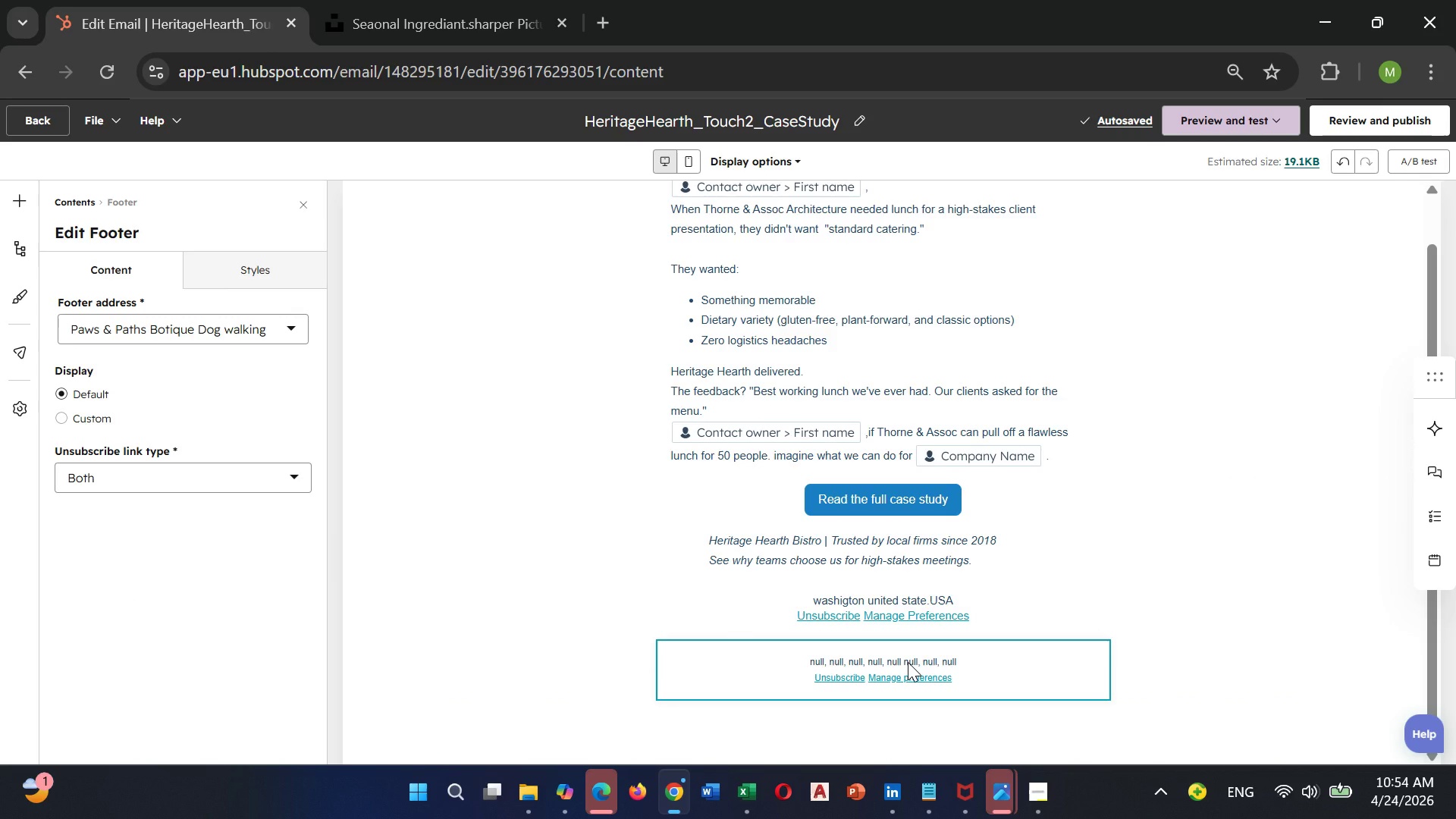 
left_click([908, 662])
 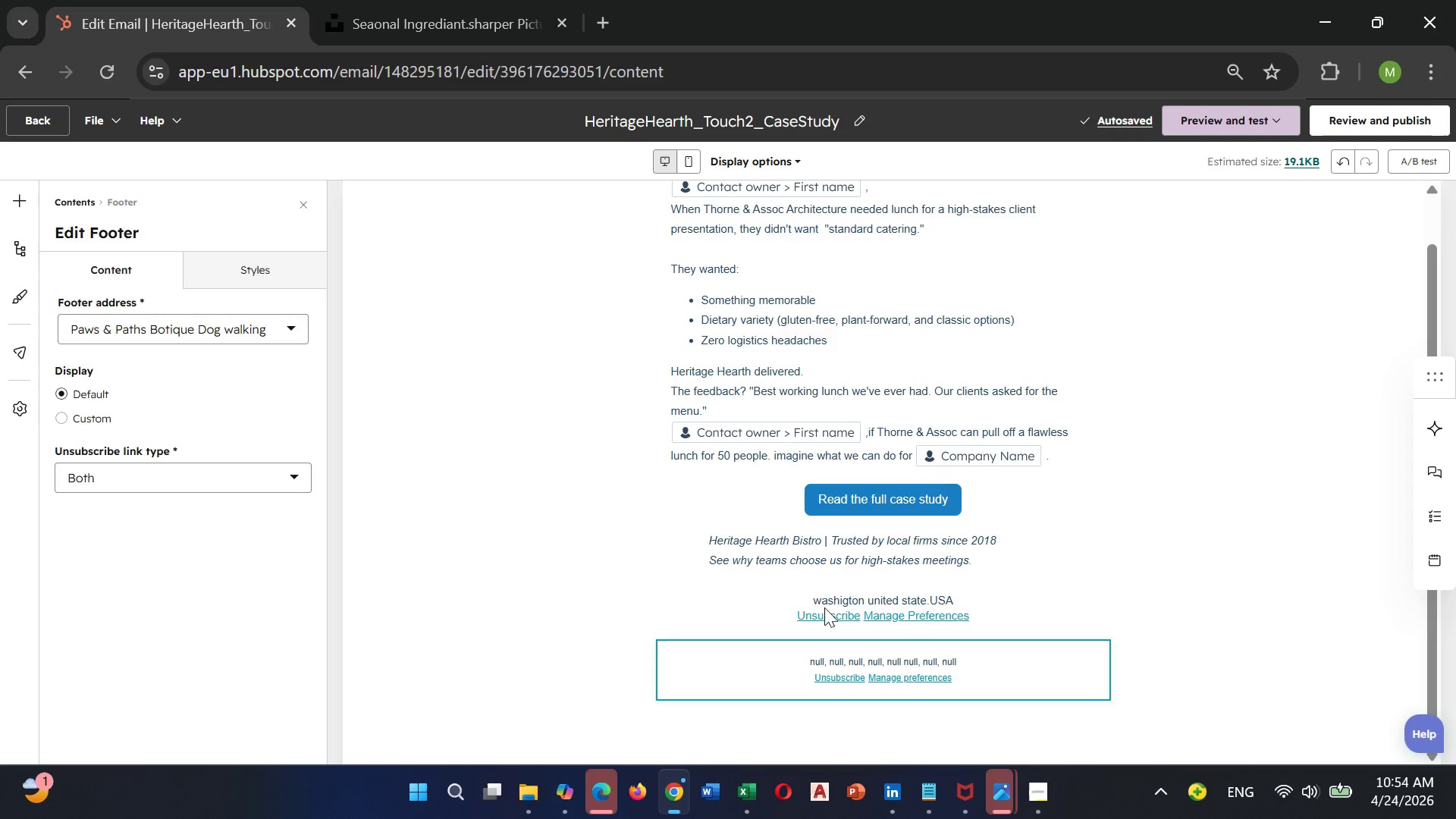 
left_click([824, 607])
 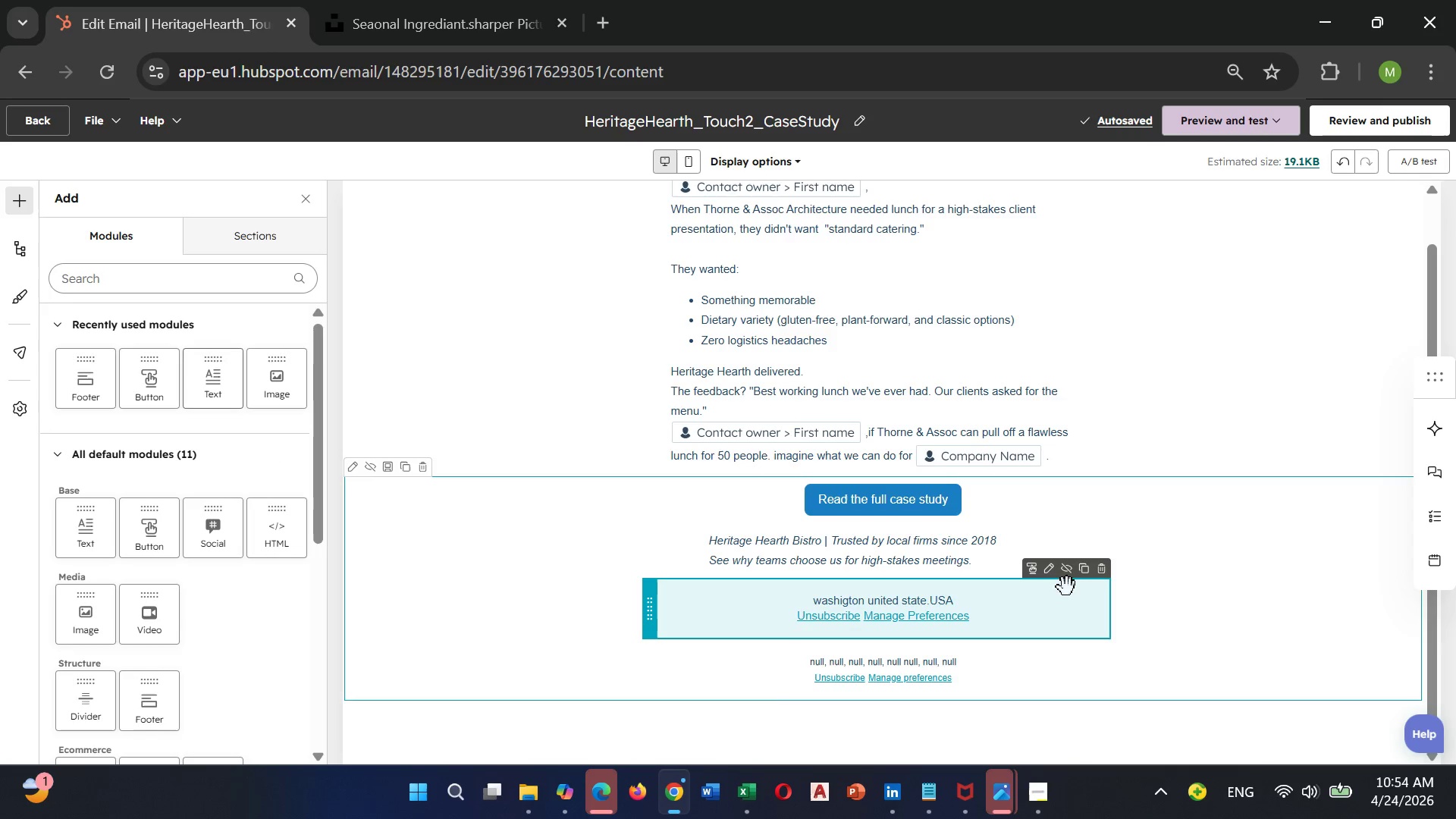 
mouse_move([1103, 571])
 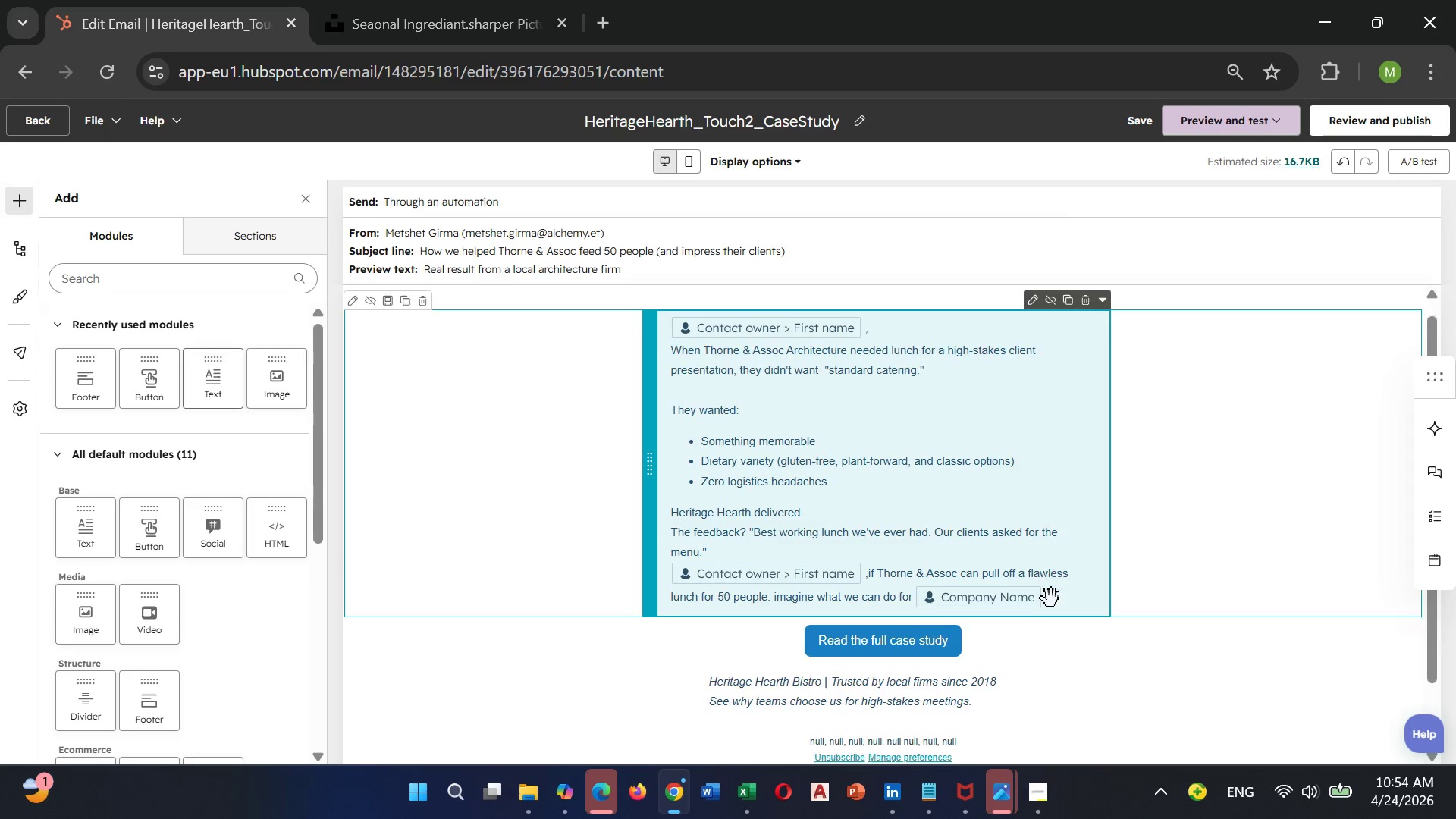 
scroll: coordinate [1050, 598], scroll_direction: down, amount: 6.0
 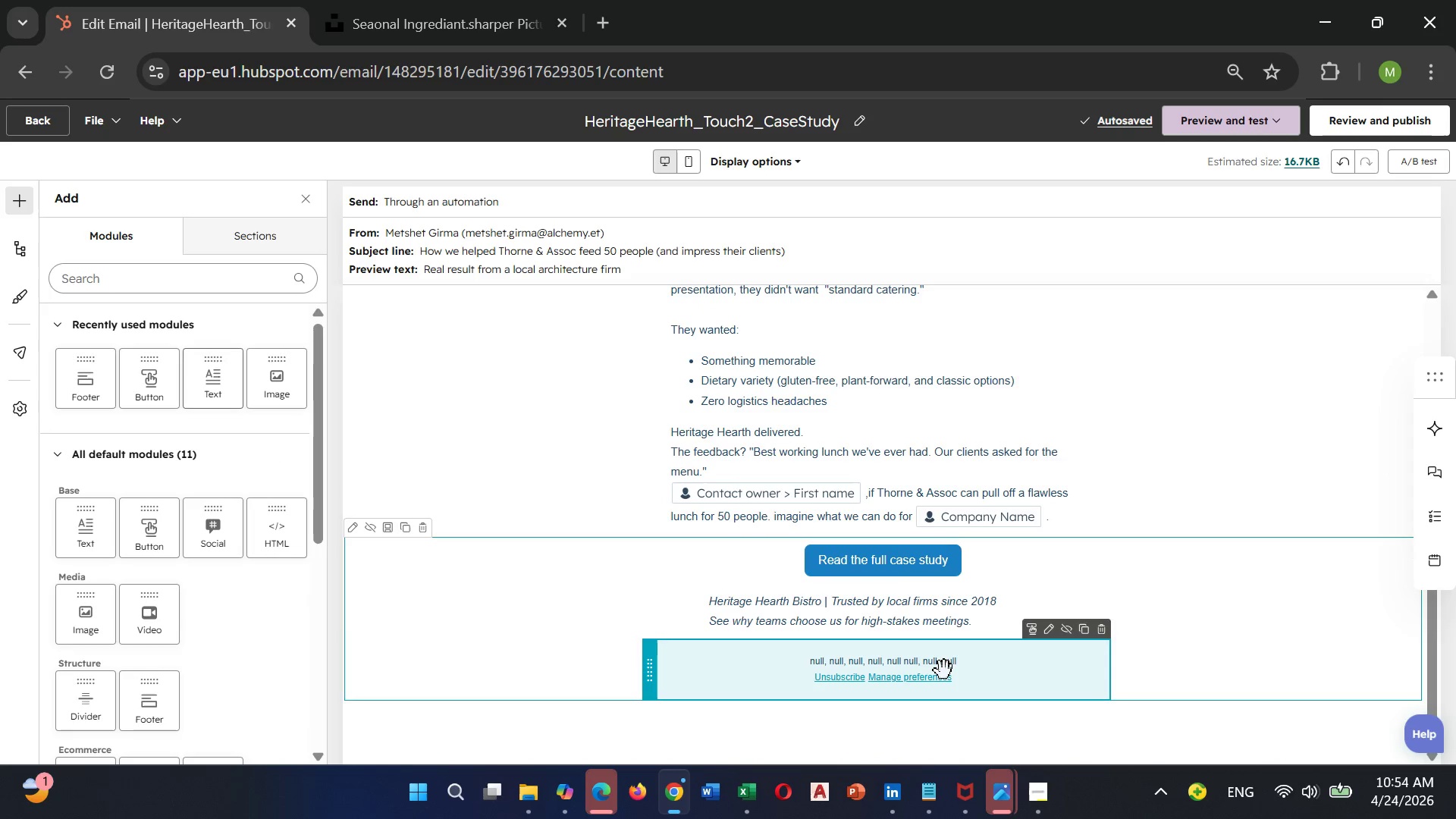 
left_click([944, 670])
 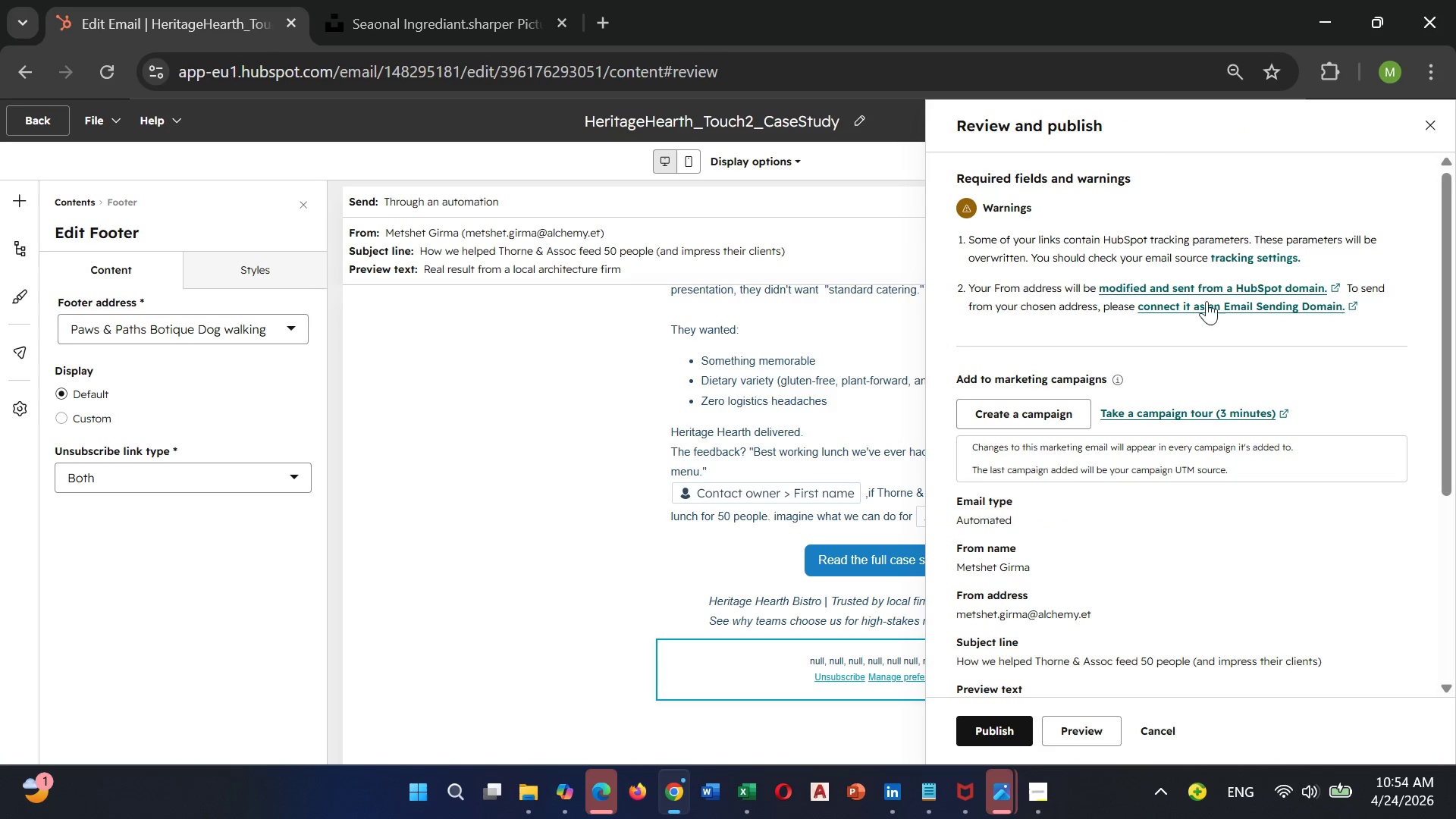 
wait(7.48)
 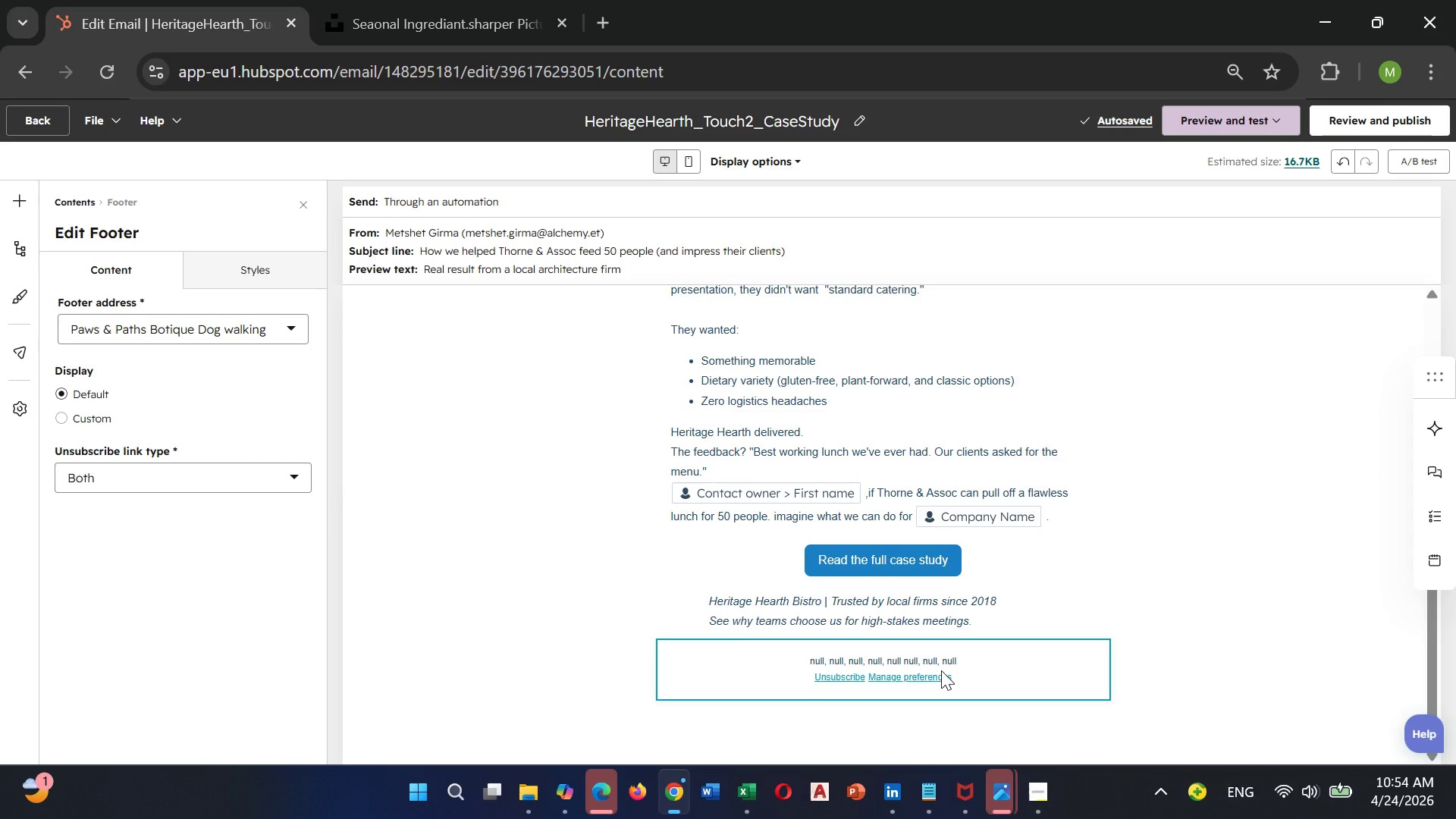 
left_click([1006, 736])
 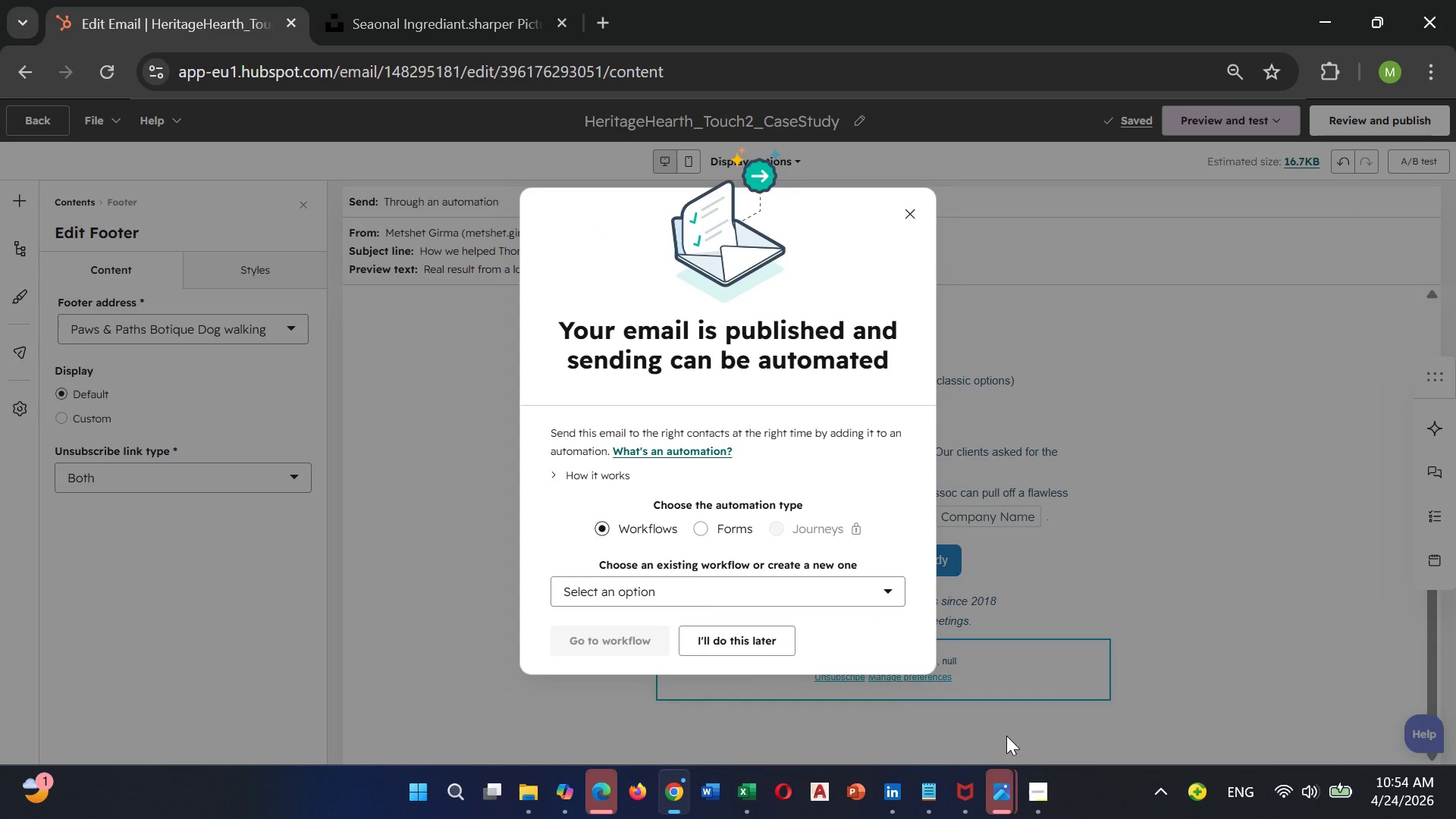 
wait(5.64)
 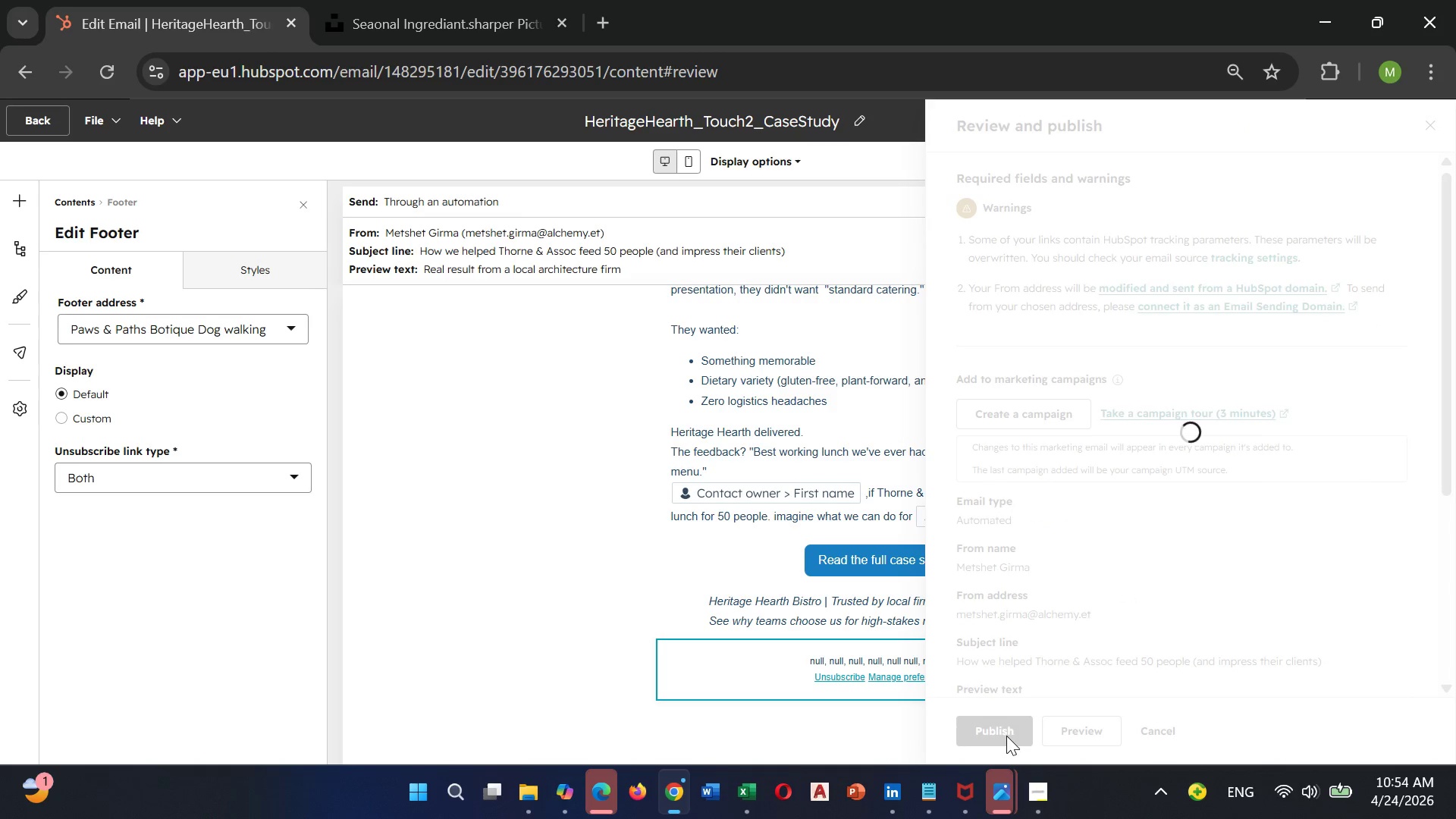 
left_click([758, 639])
 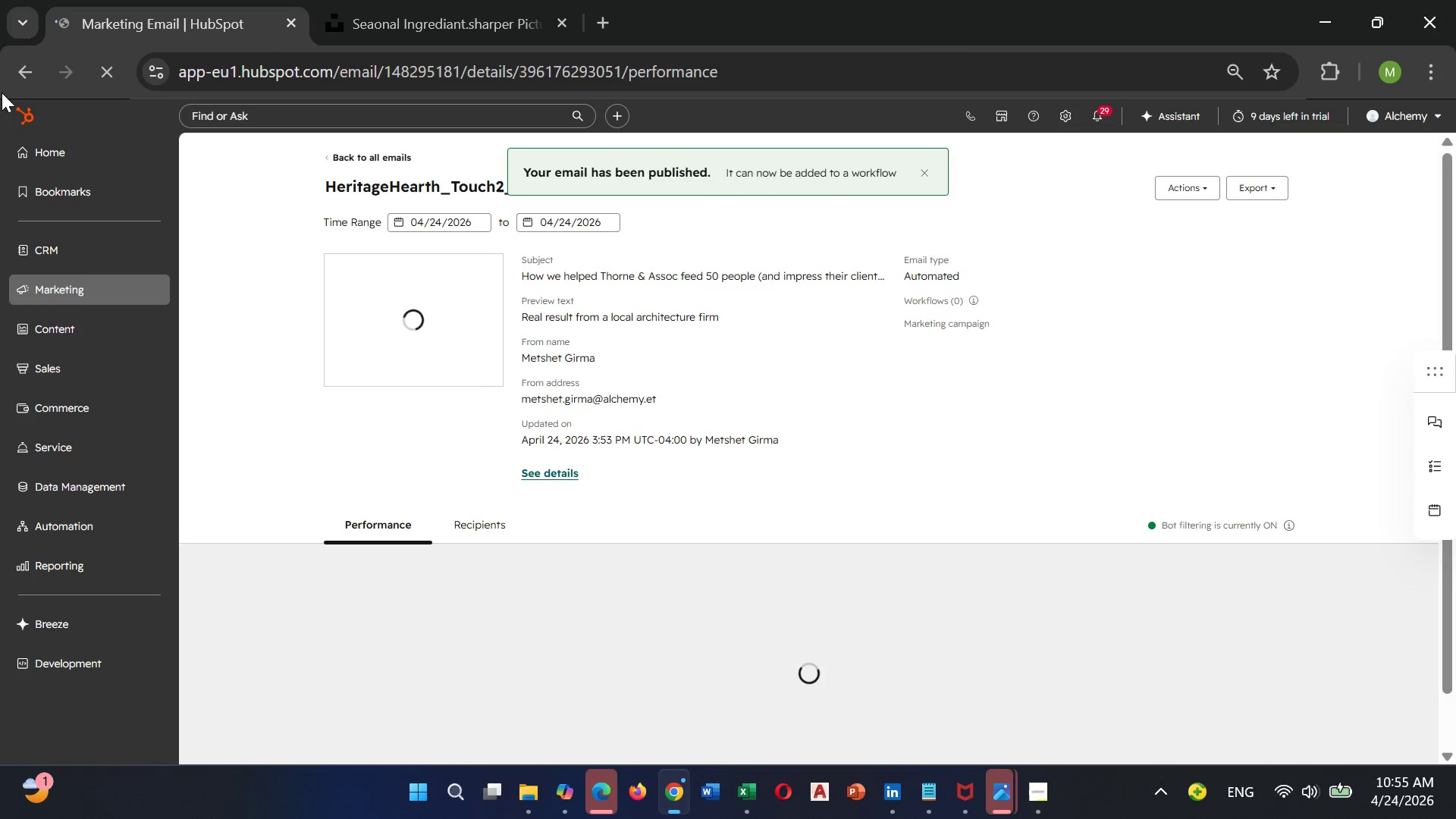 
wait(22.2)
 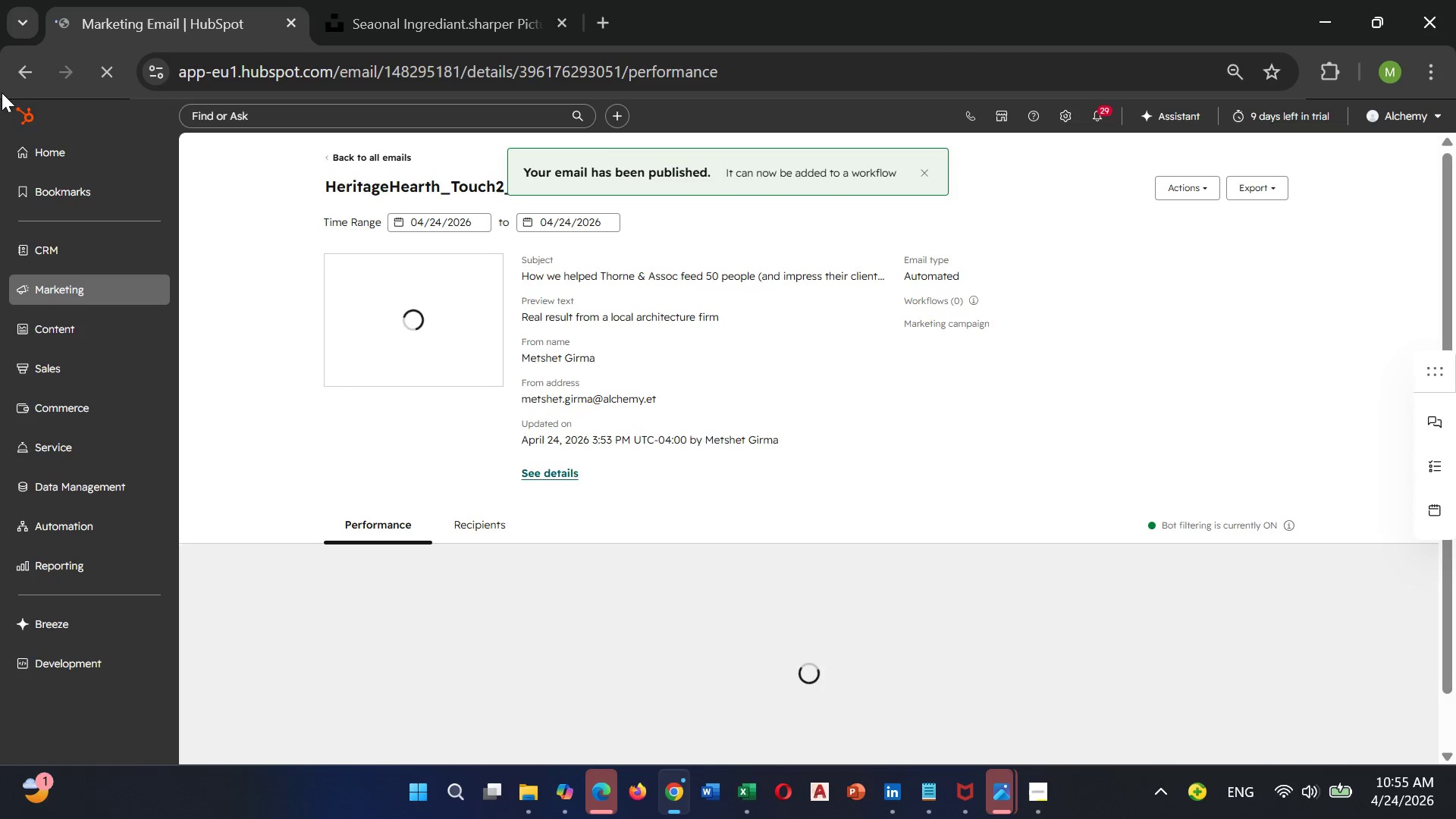 
scroll: coordinate [2, 93], scroll_direction: up, amount: 4.0
 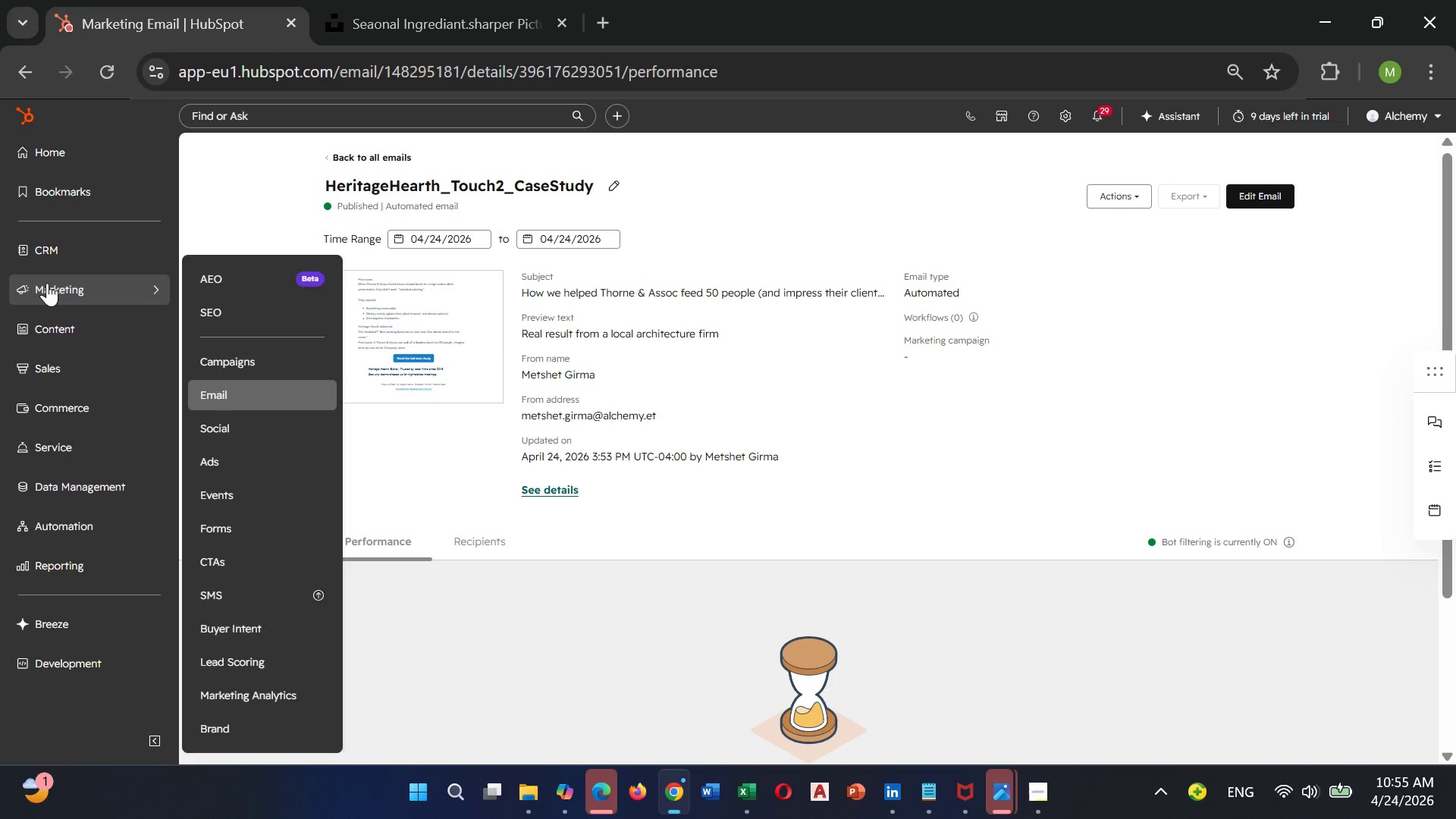 
left_click([47, 283])
 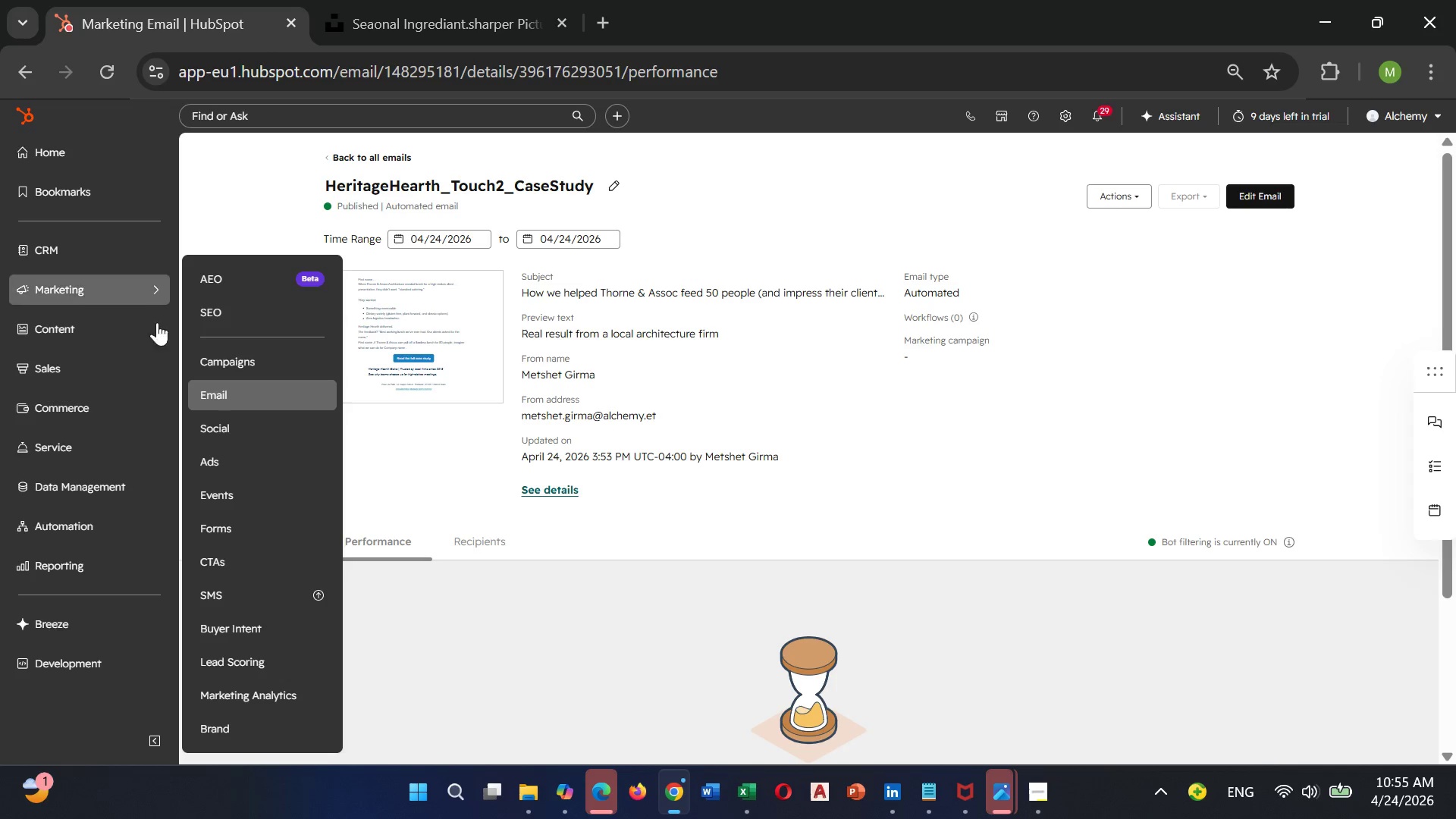 
left_click([234, 394])
 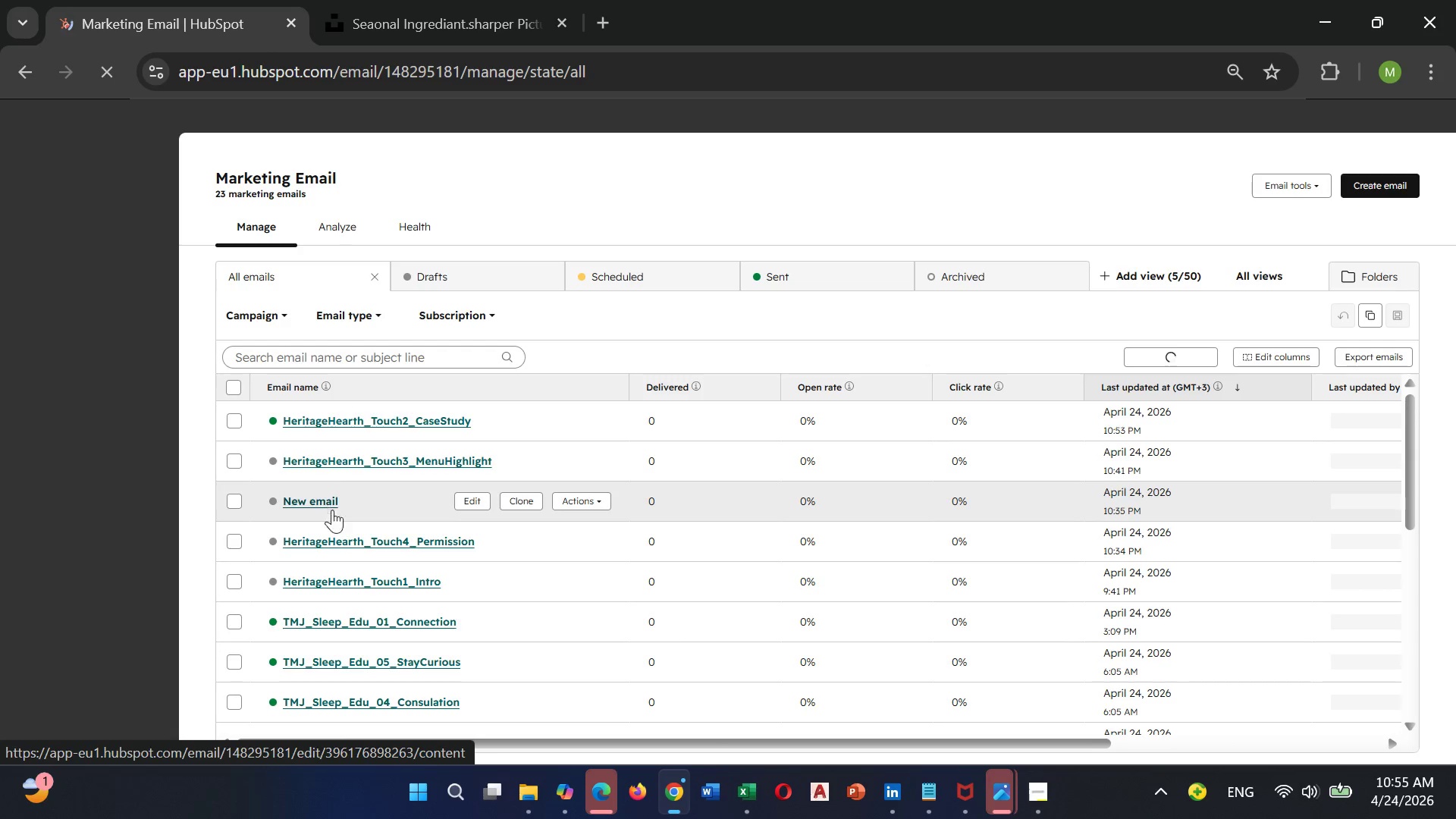 
wait(12.59)
 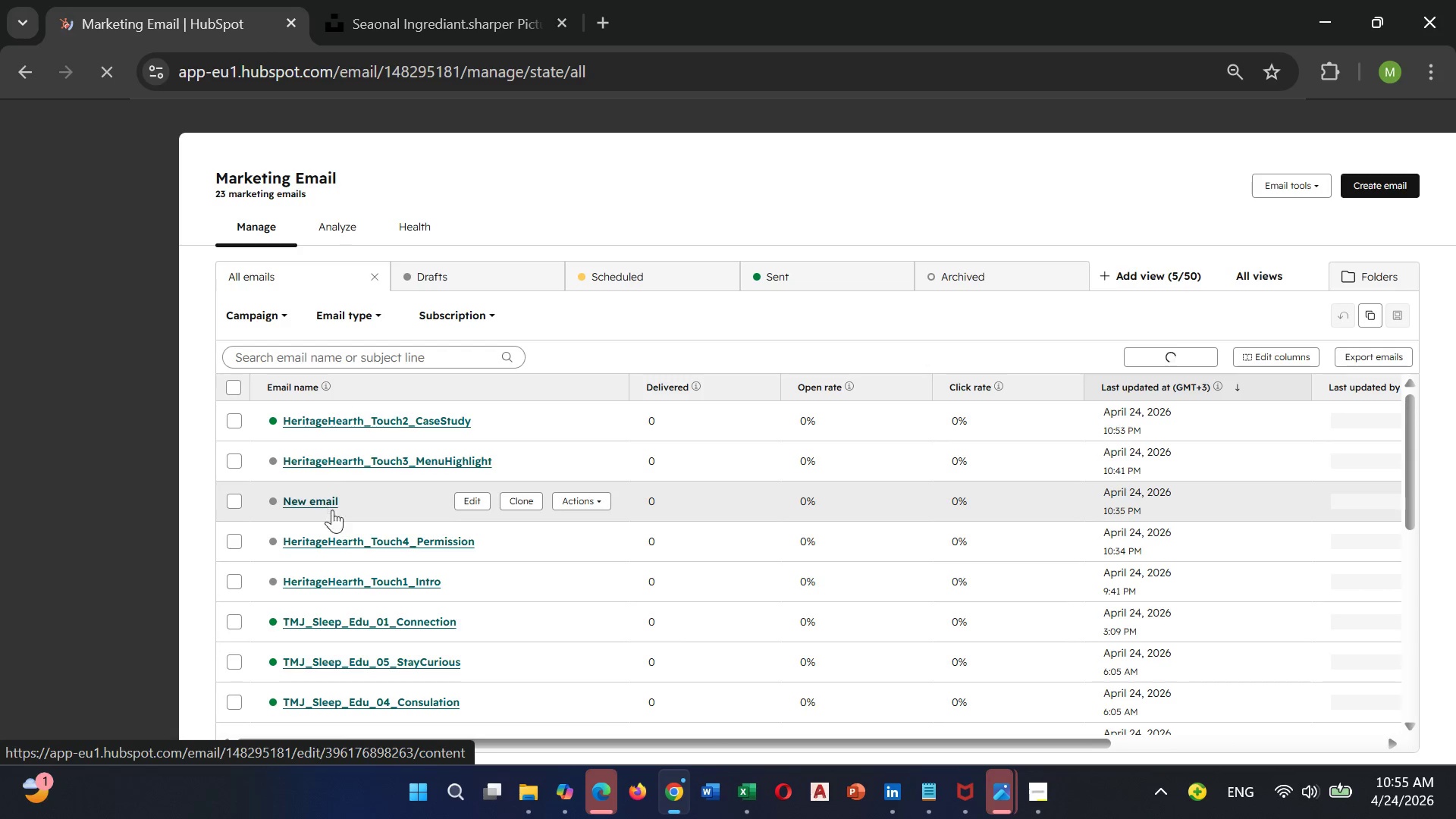 
left_click([338, 582])
 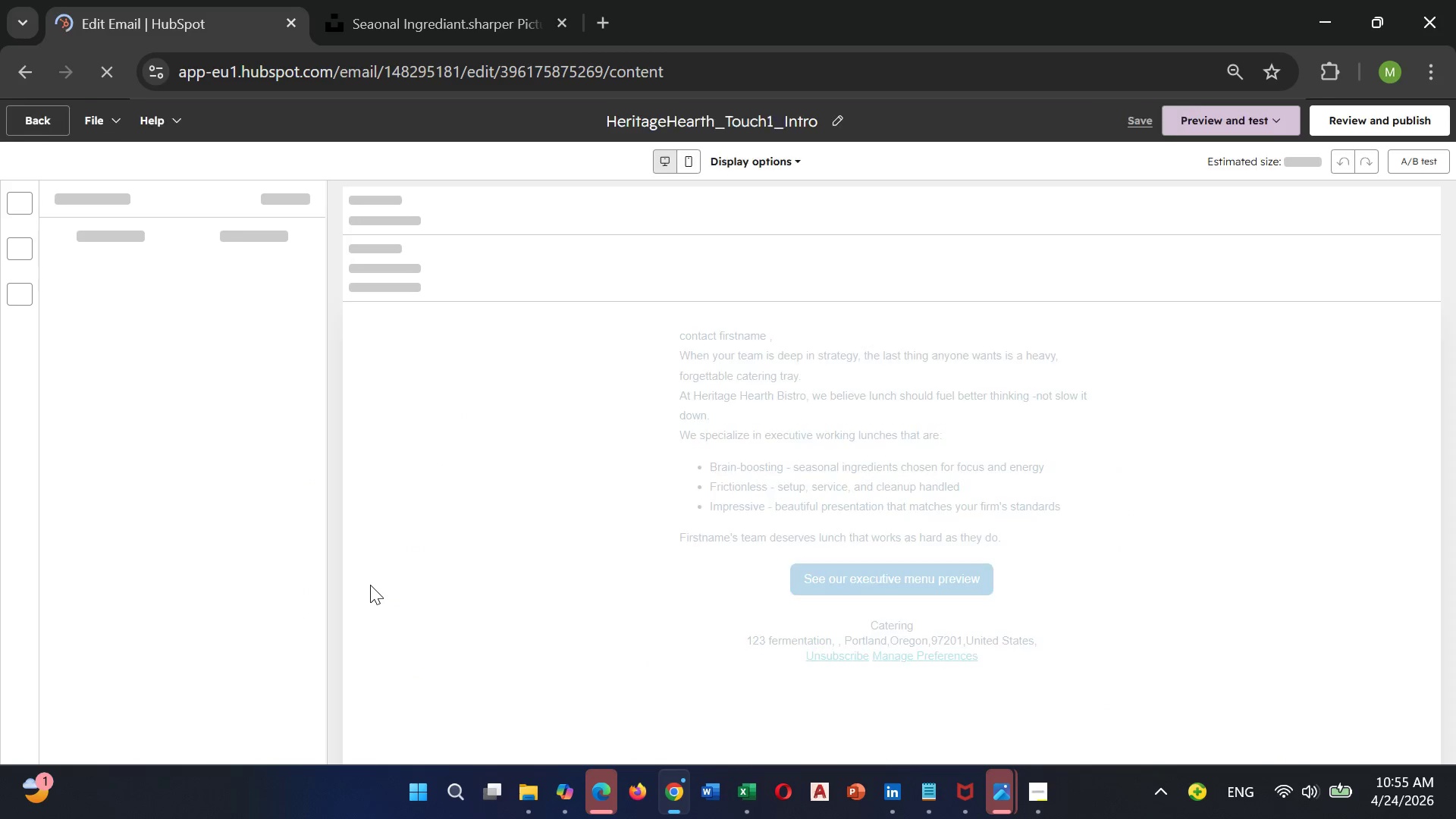 
wait(9.08)
 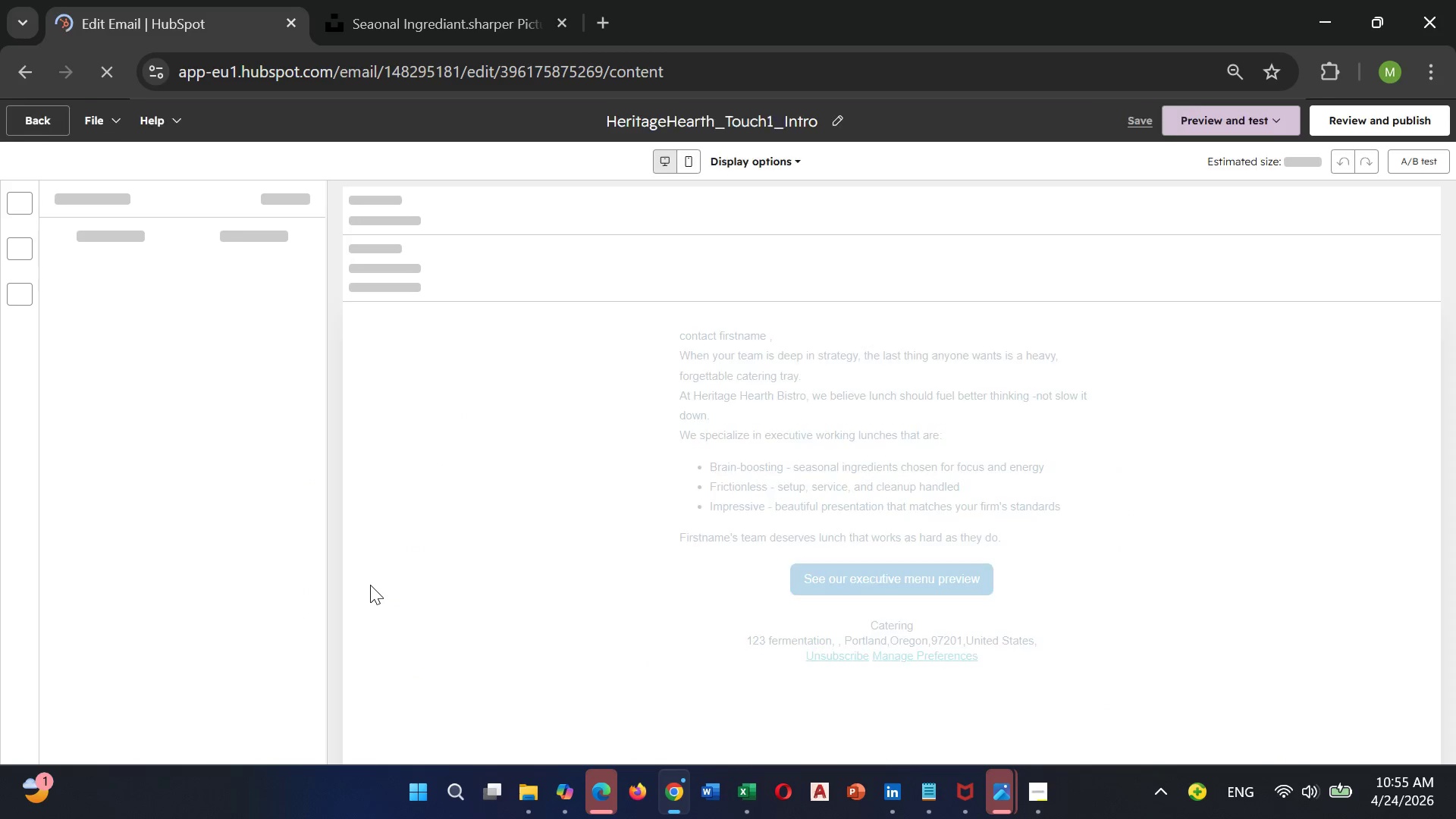 
left_click([1374, 122])
 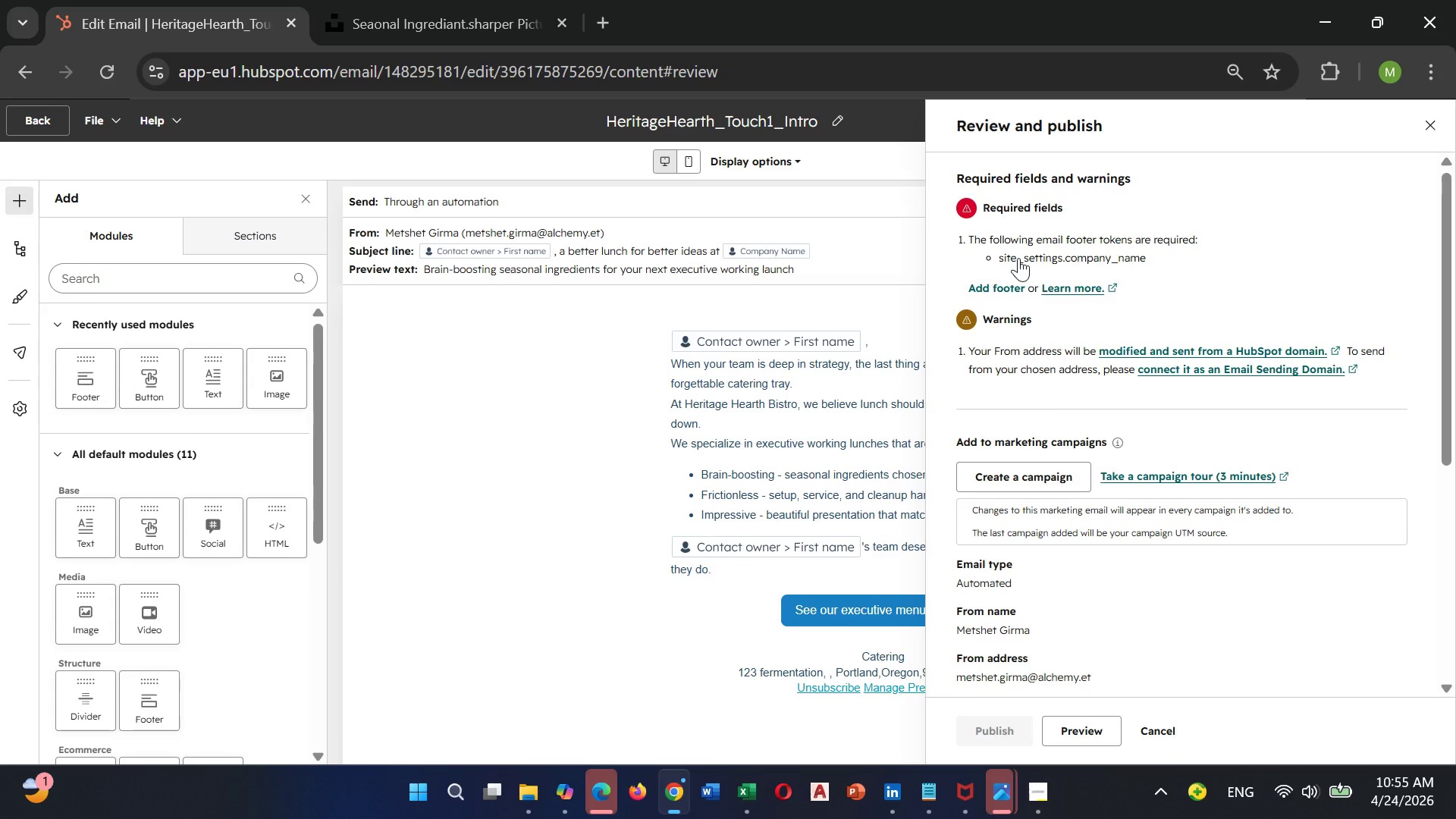 
wait(9.89)
 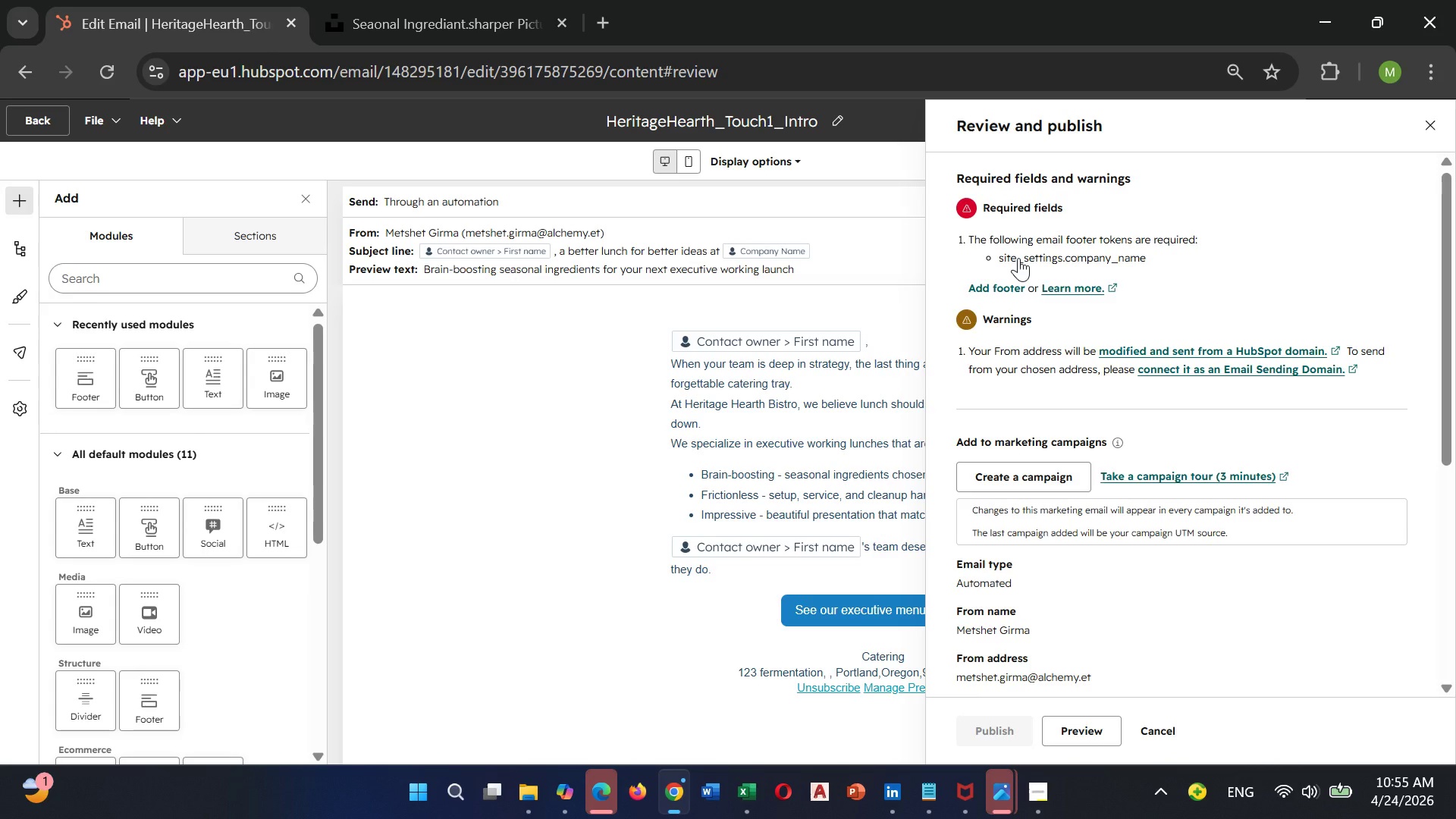 
left_click([995, 290])
 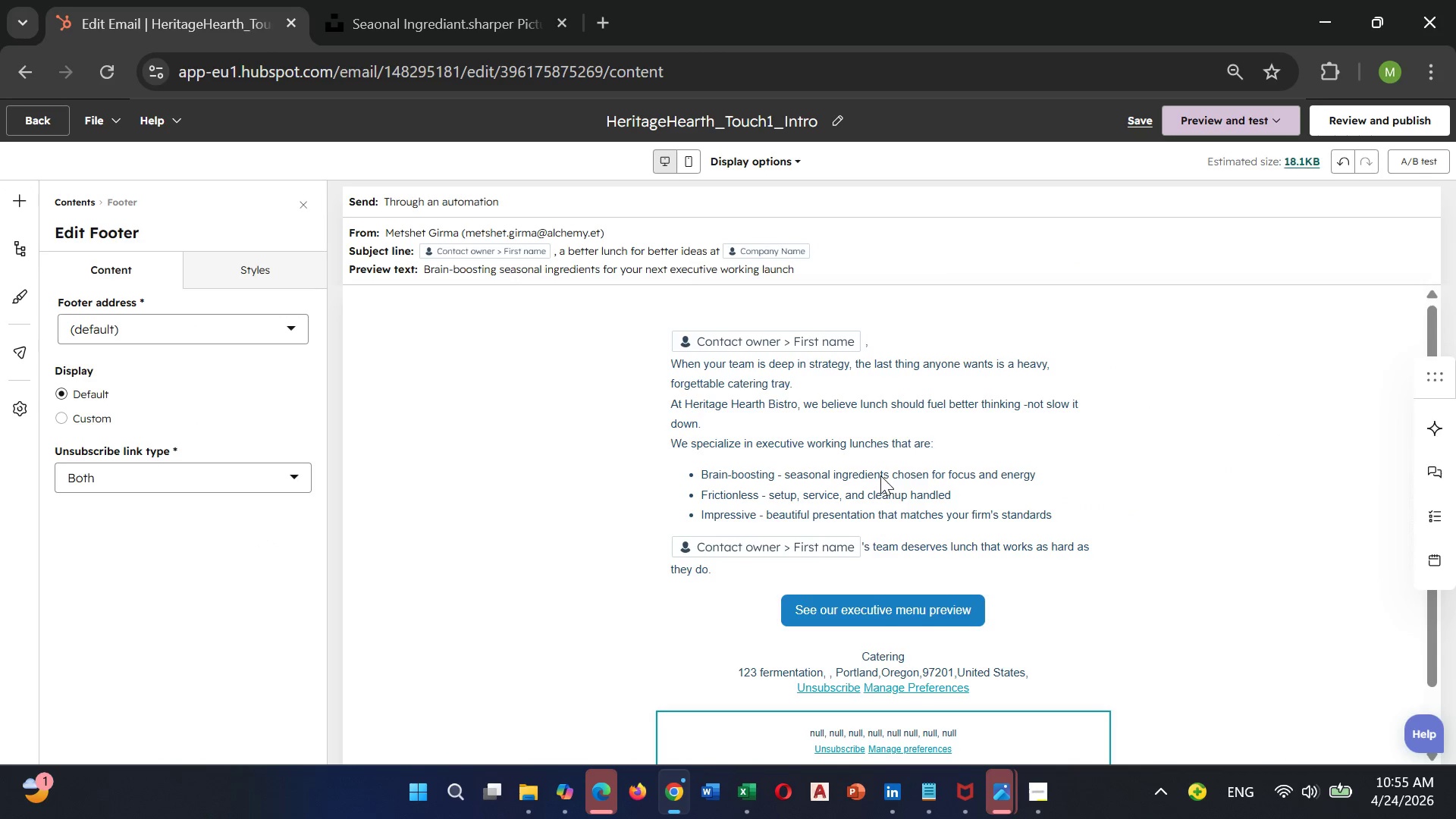 
scroll: coordinate [882, 467], scroll_direction: down, amount: 3.0
 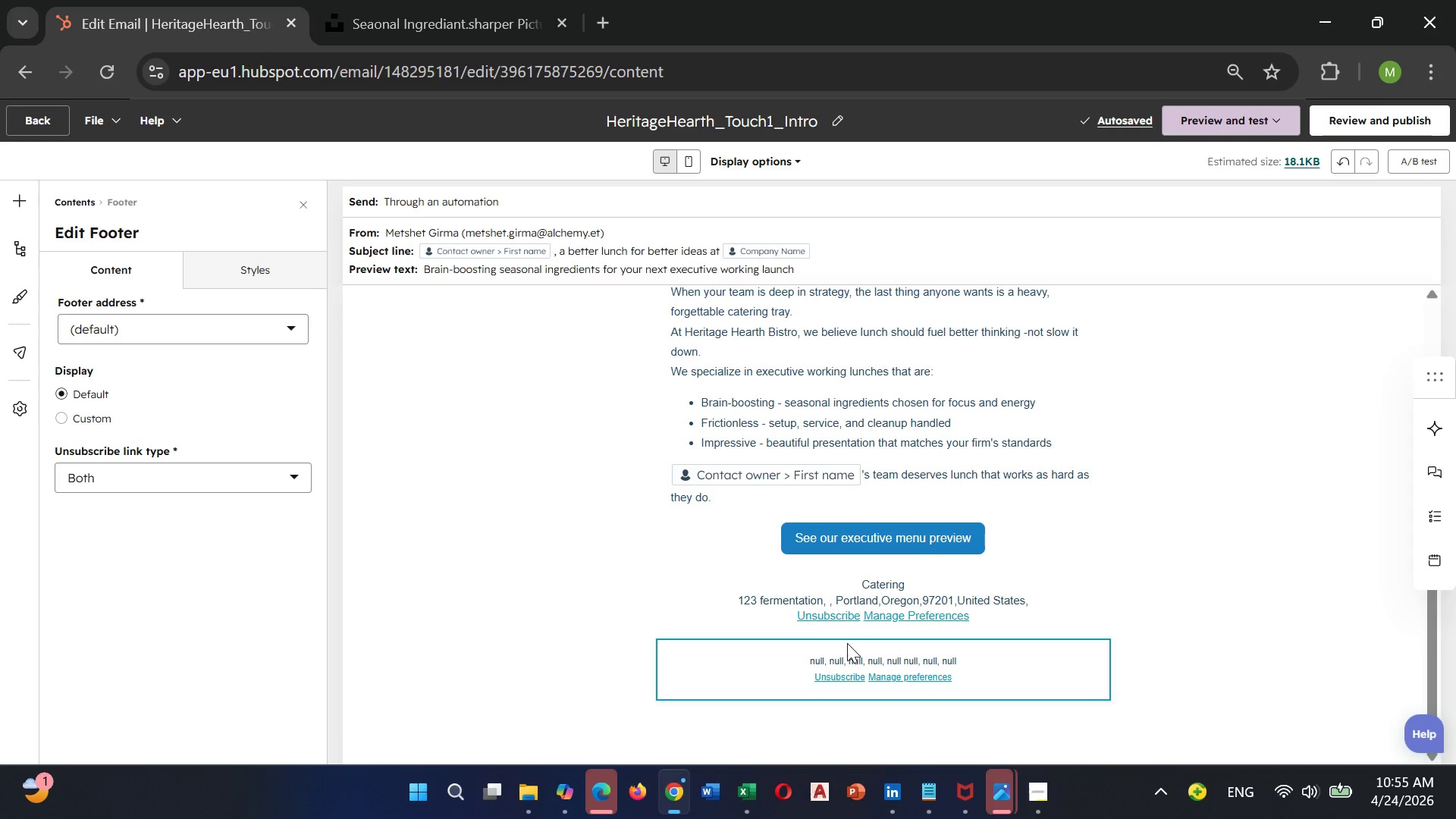 
left_click([862, 609])
 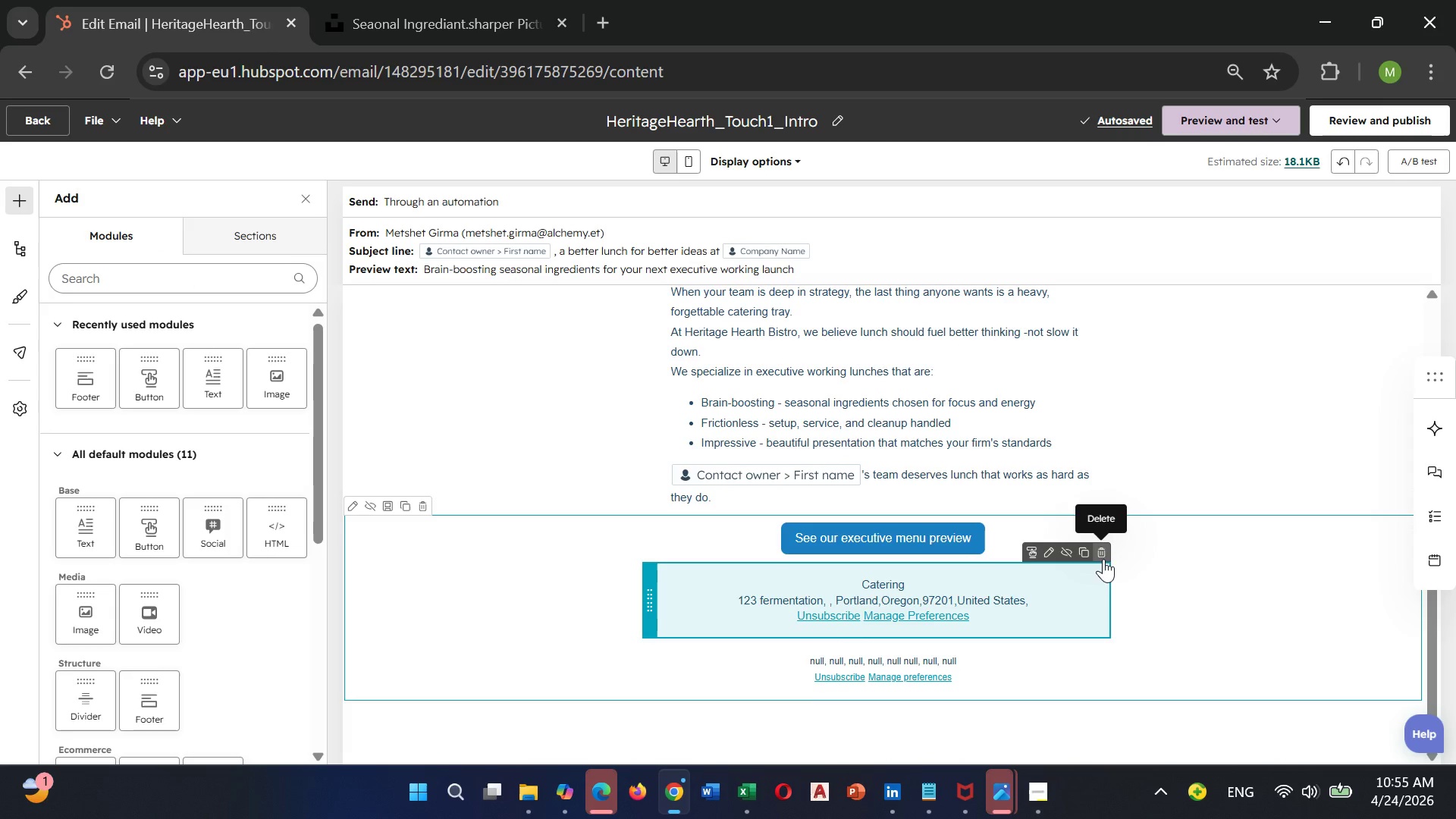 
left_click([1105, 557])
 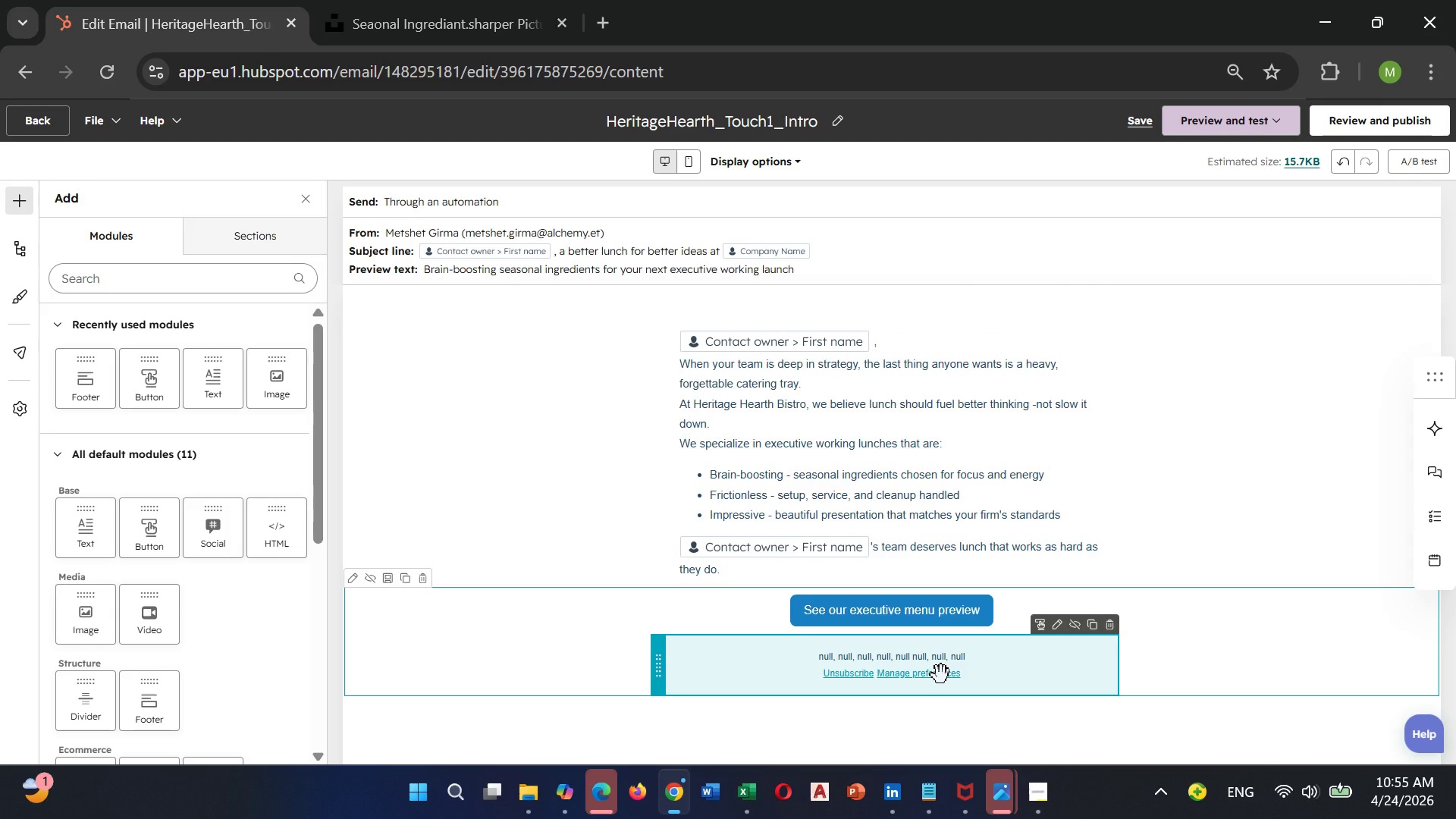 
left_click([941, 675])
 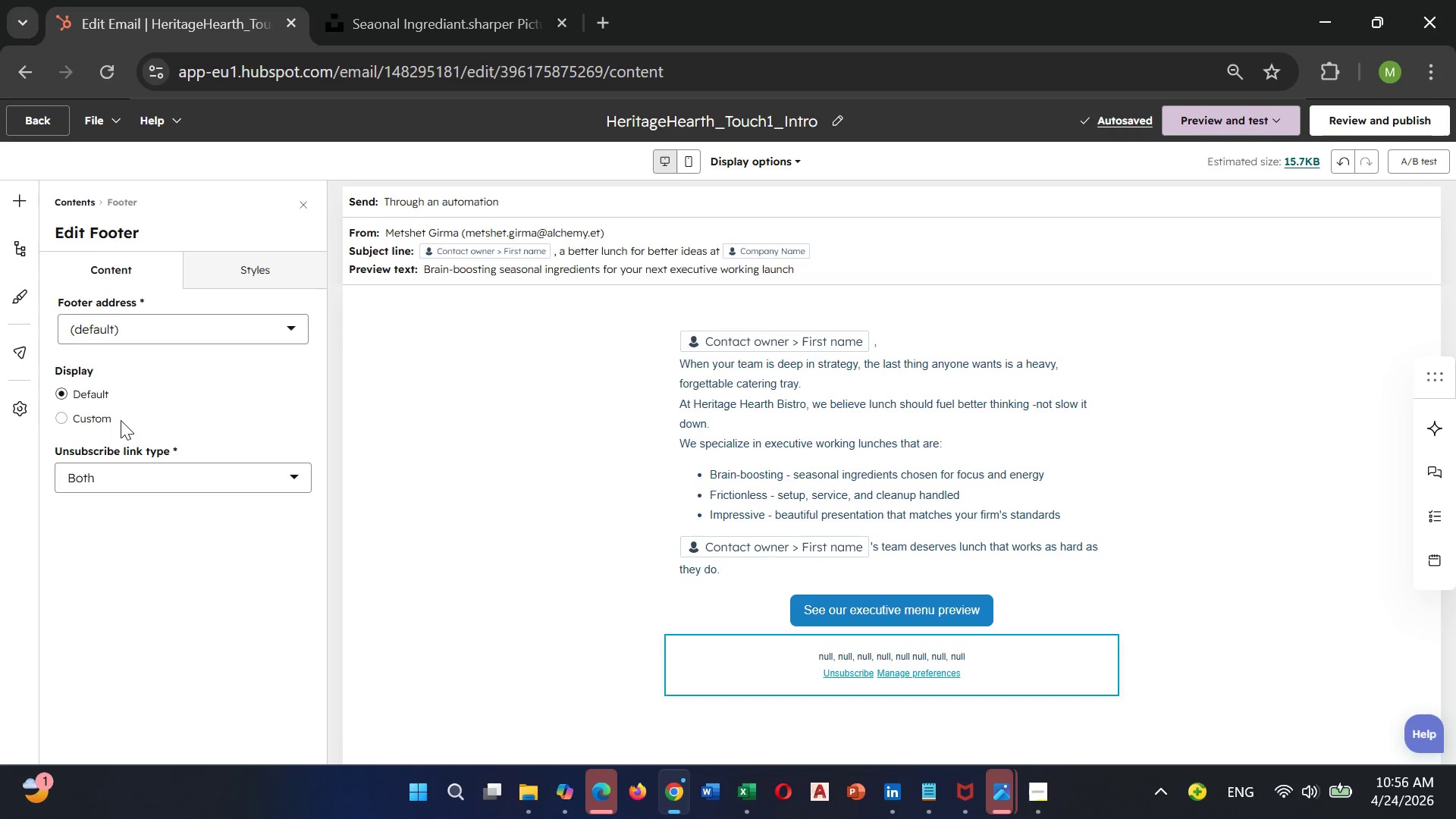 
left_click([121, 472])
 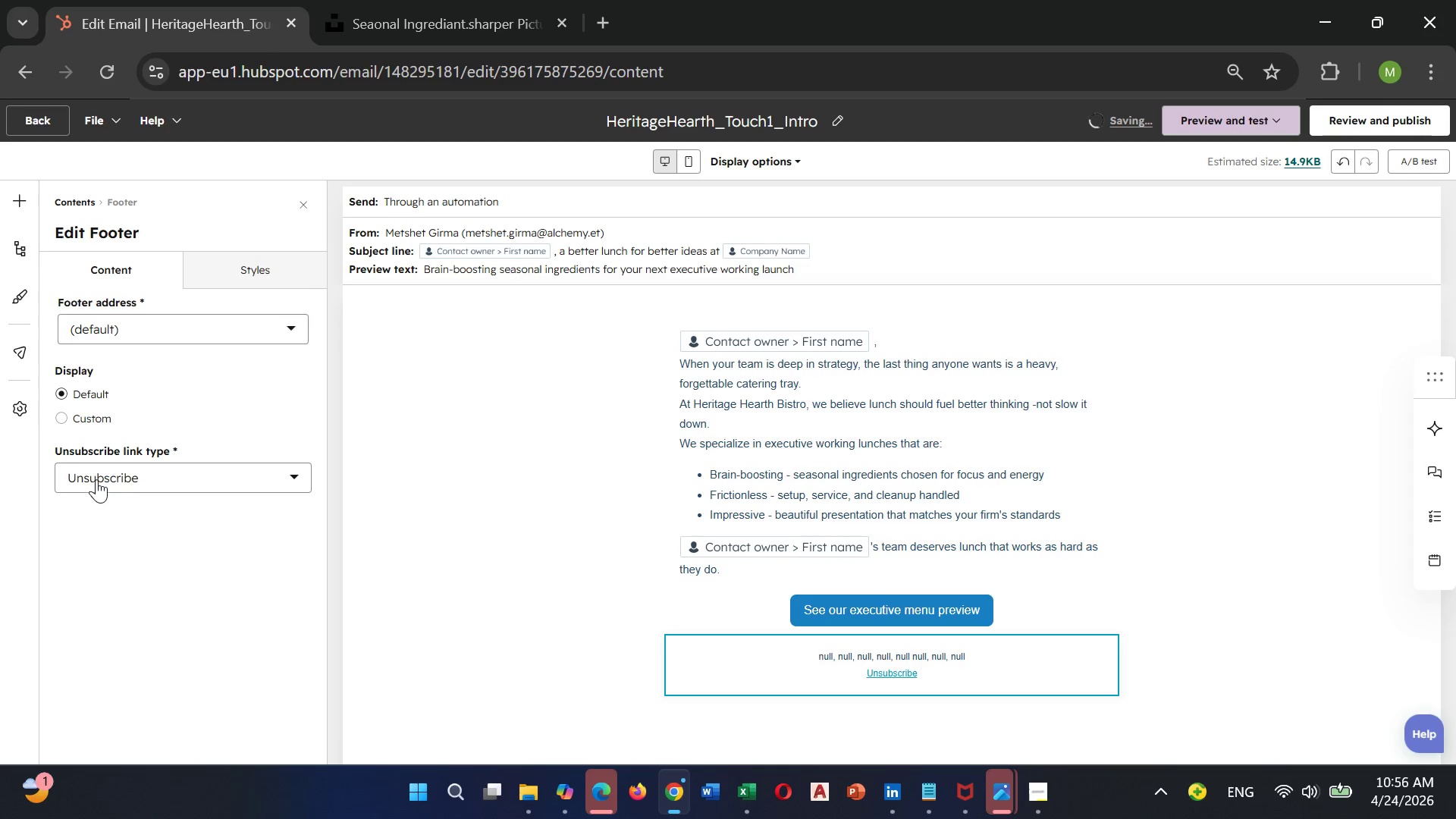 
wait(6.78)
 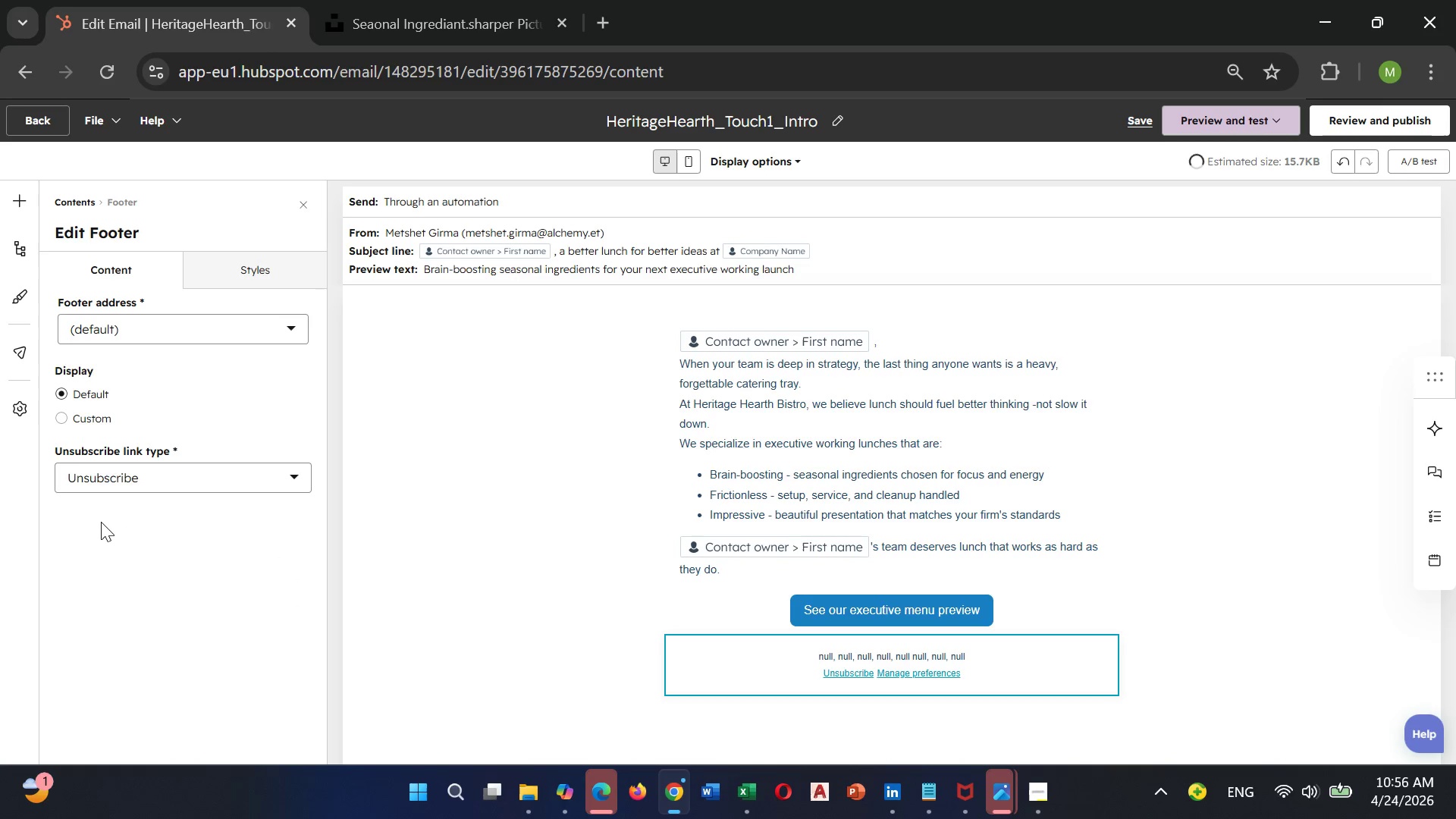 
left_click([111, 331])
 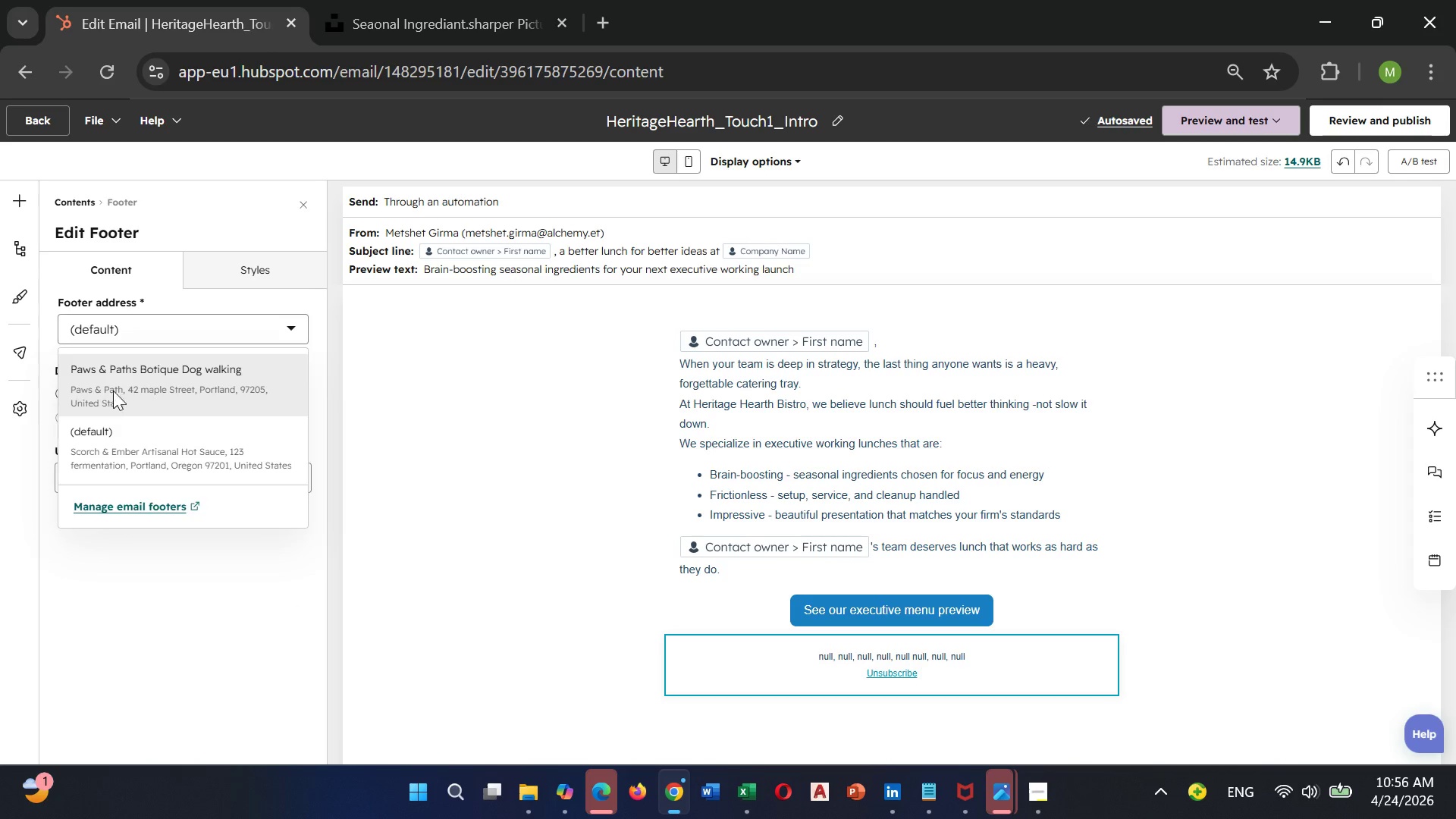 
left_click([113, 391])
 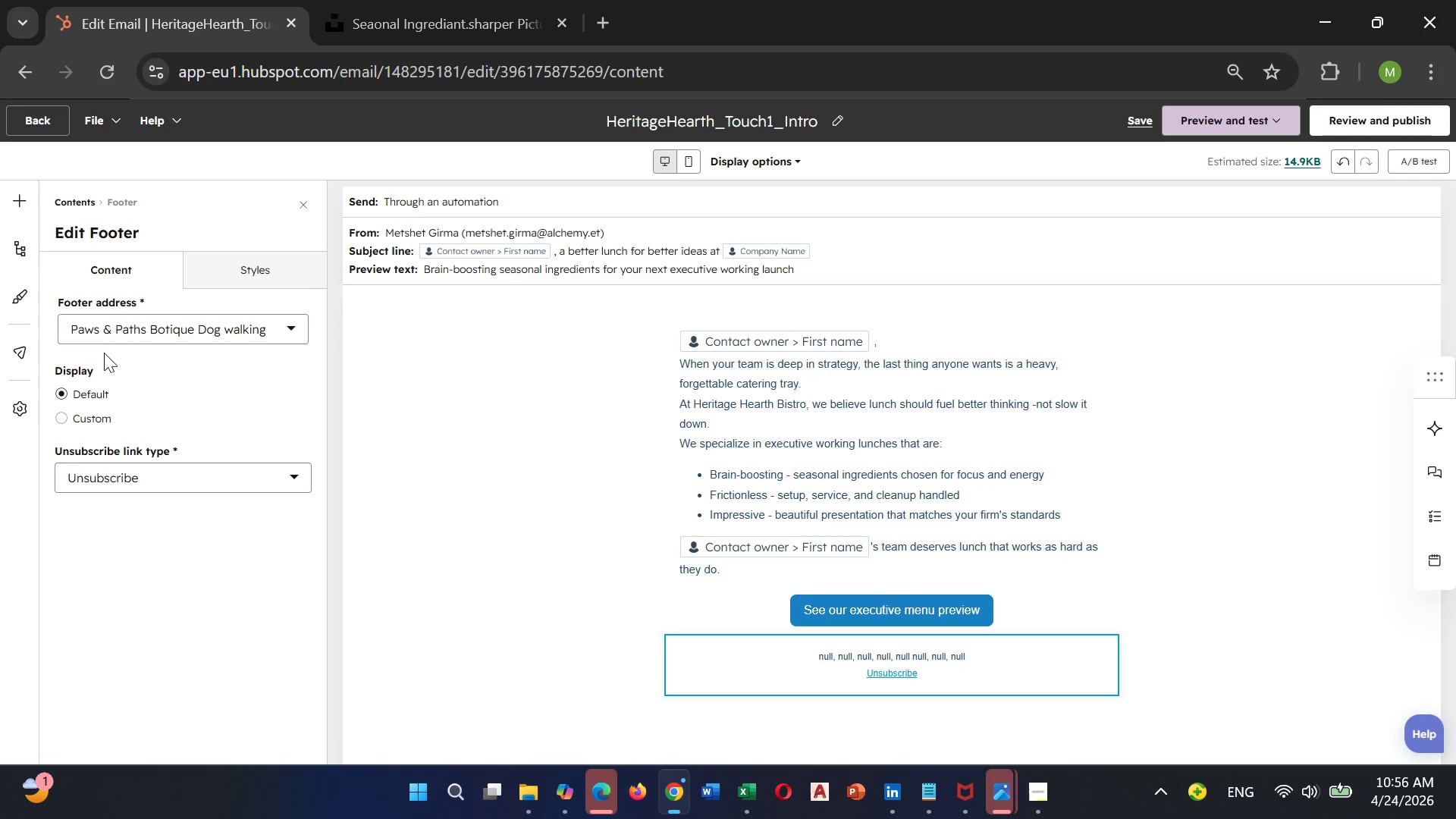 
left_click([132, 333])
 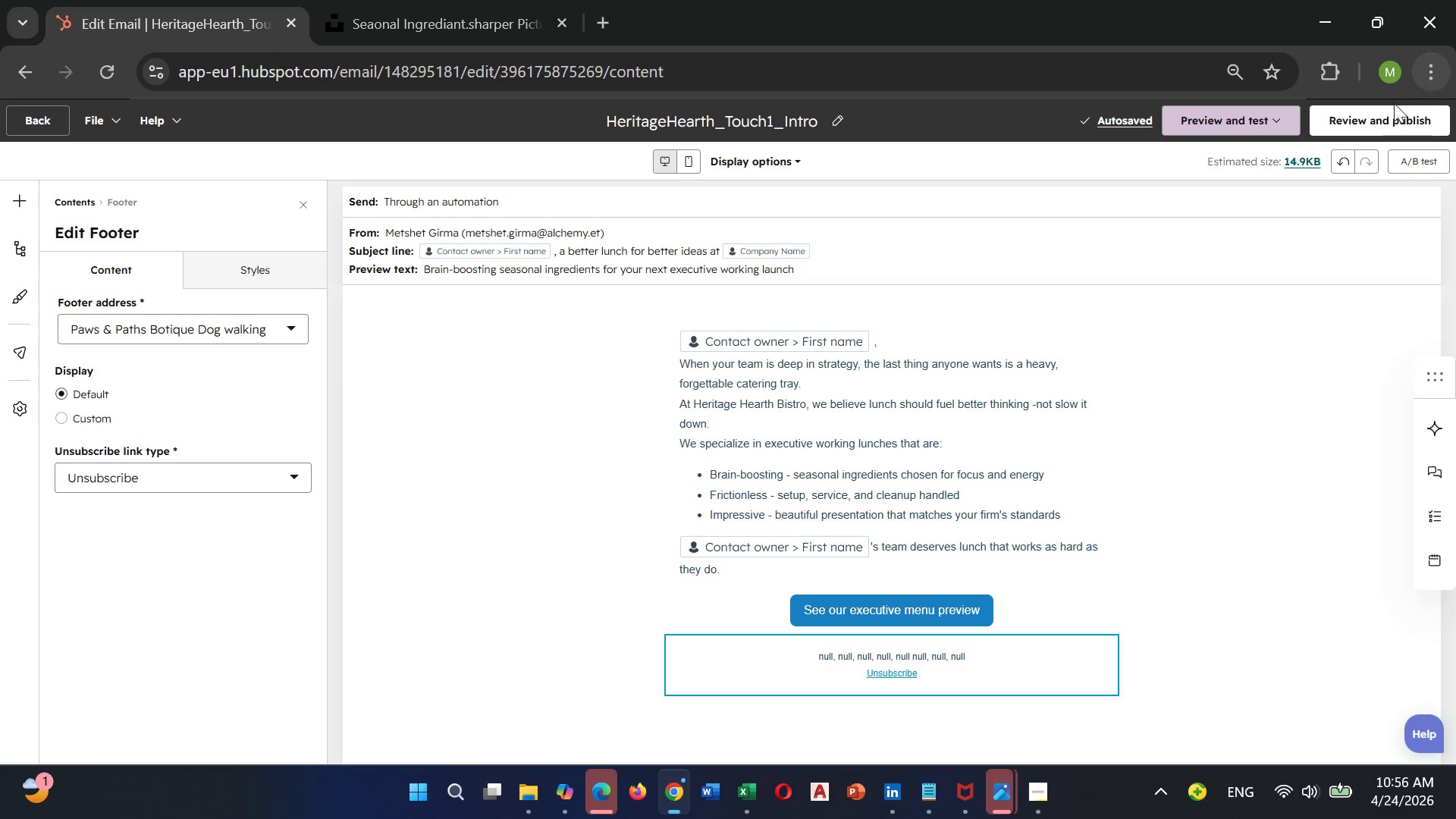 
left_click([1385, 117])
 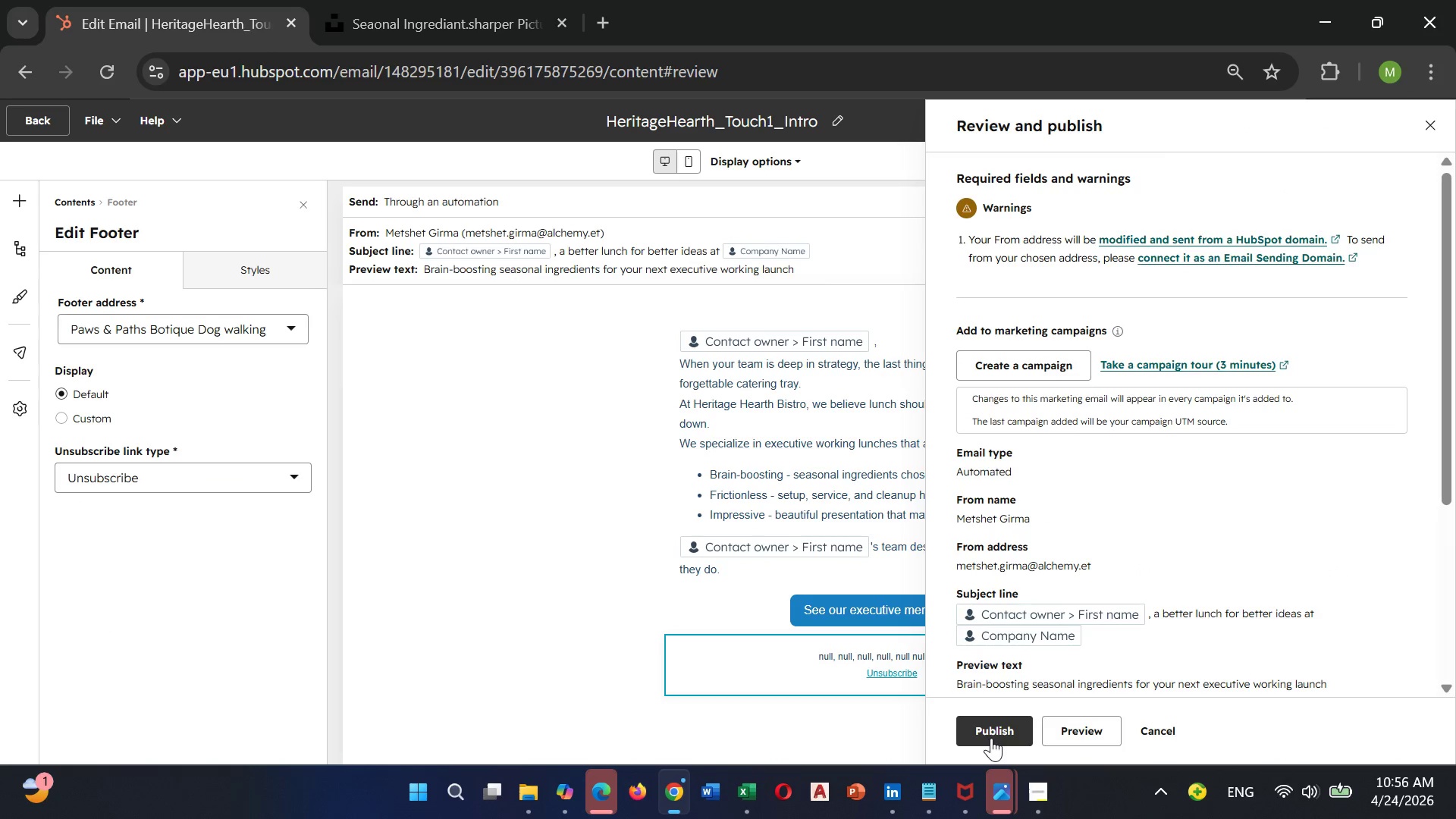 
left_click([996, 733])
 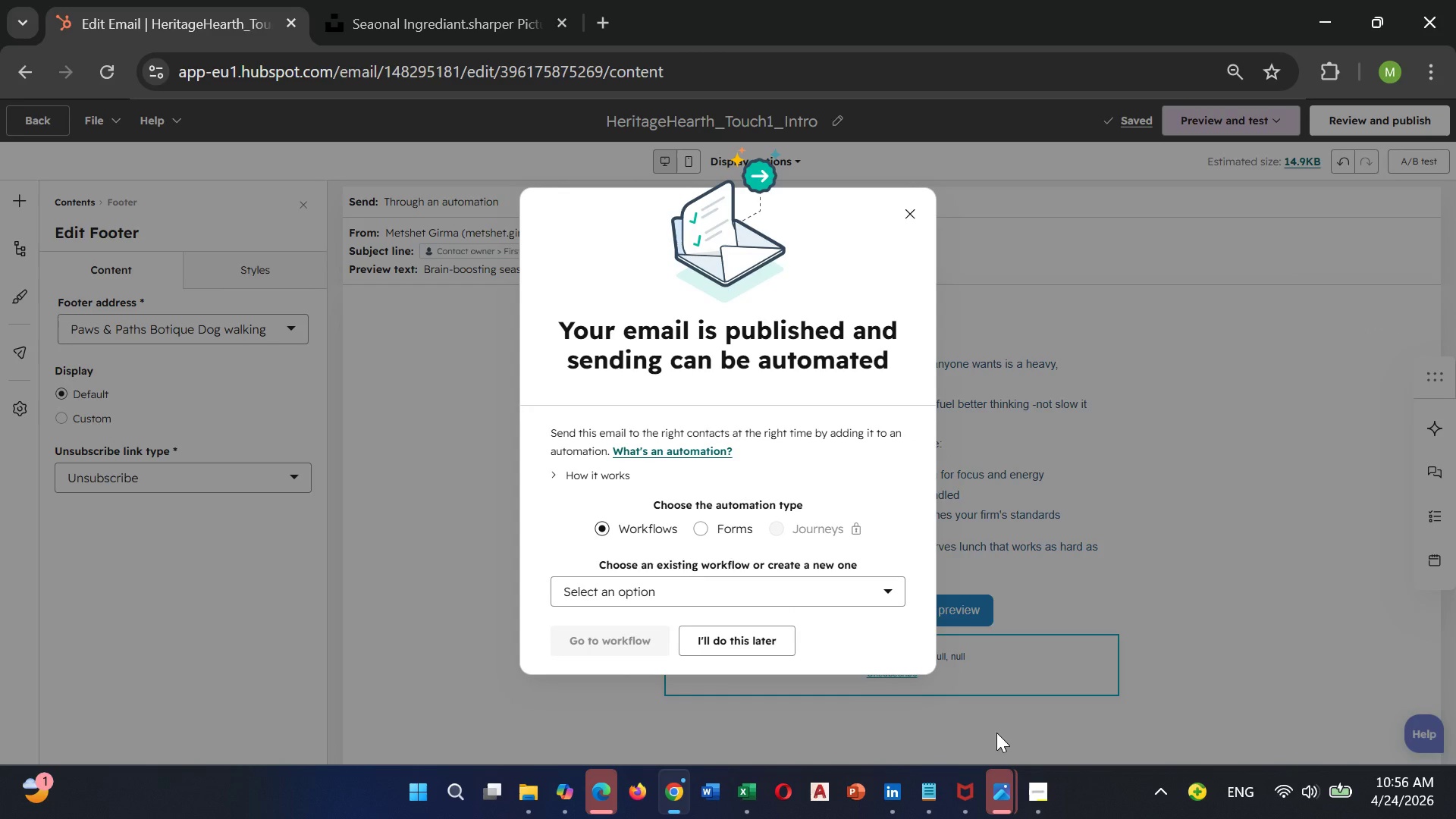 
wait(7.14)
 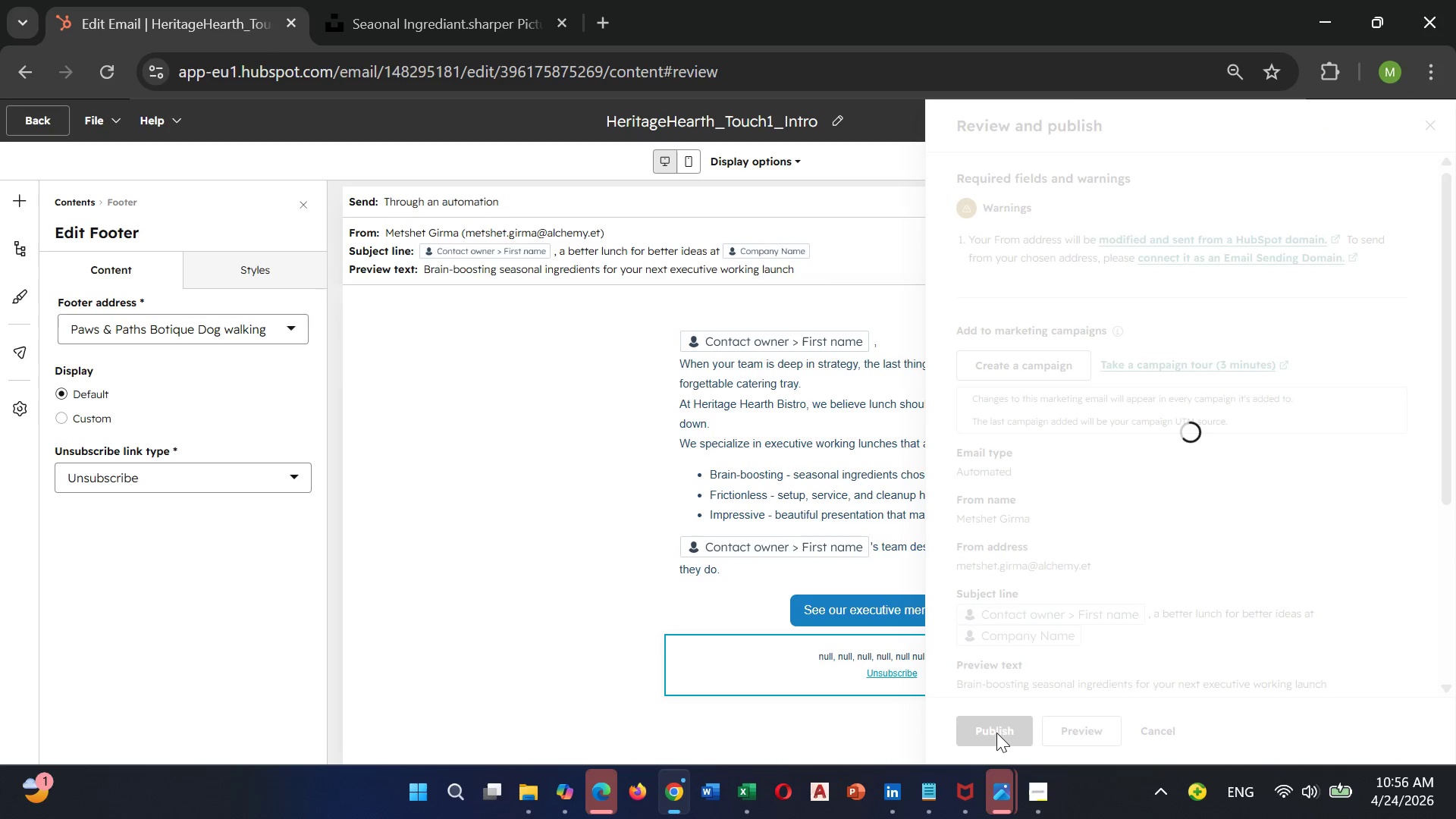 
left_click([716, 648])
 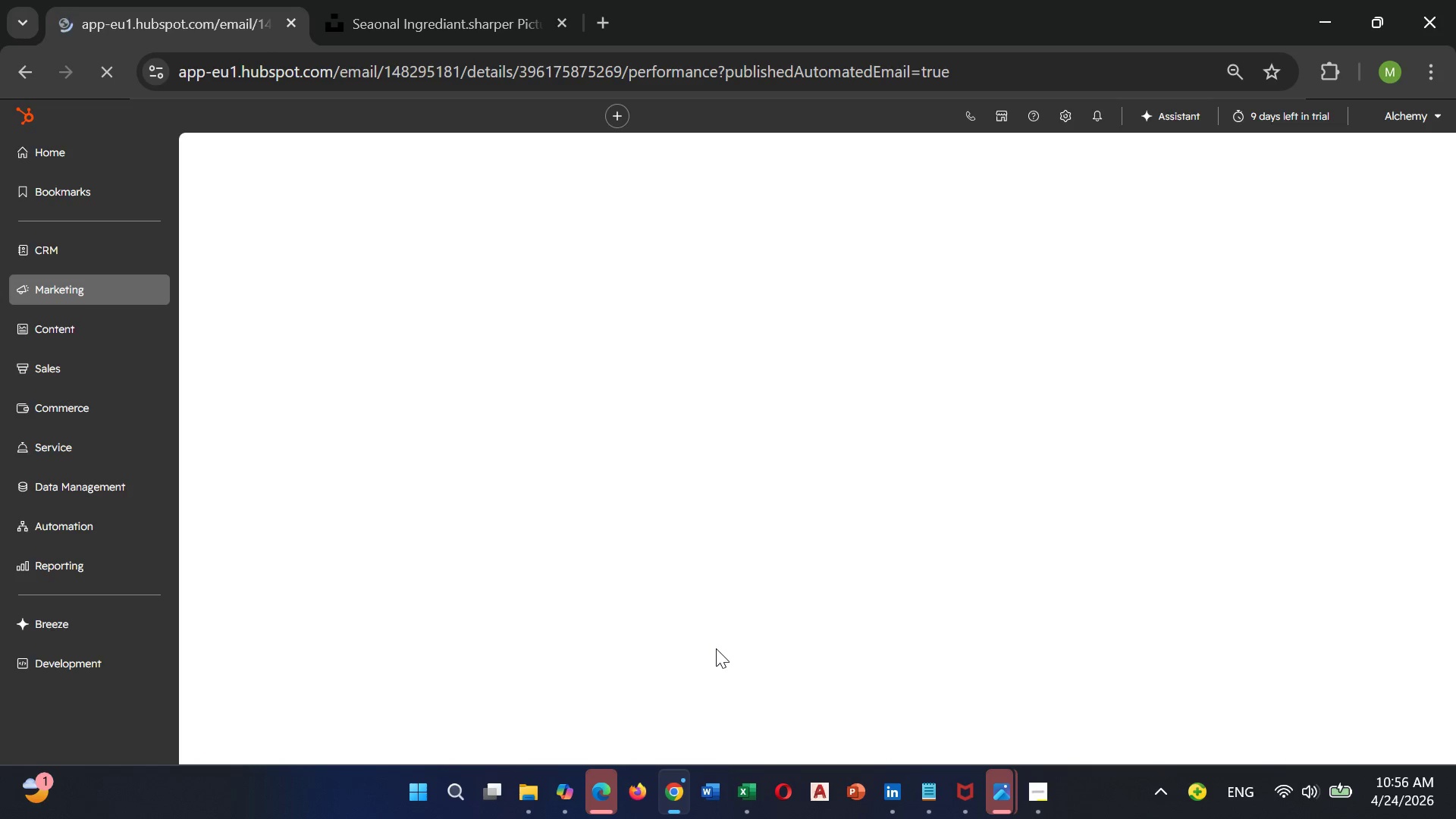 
wait(8.53)
 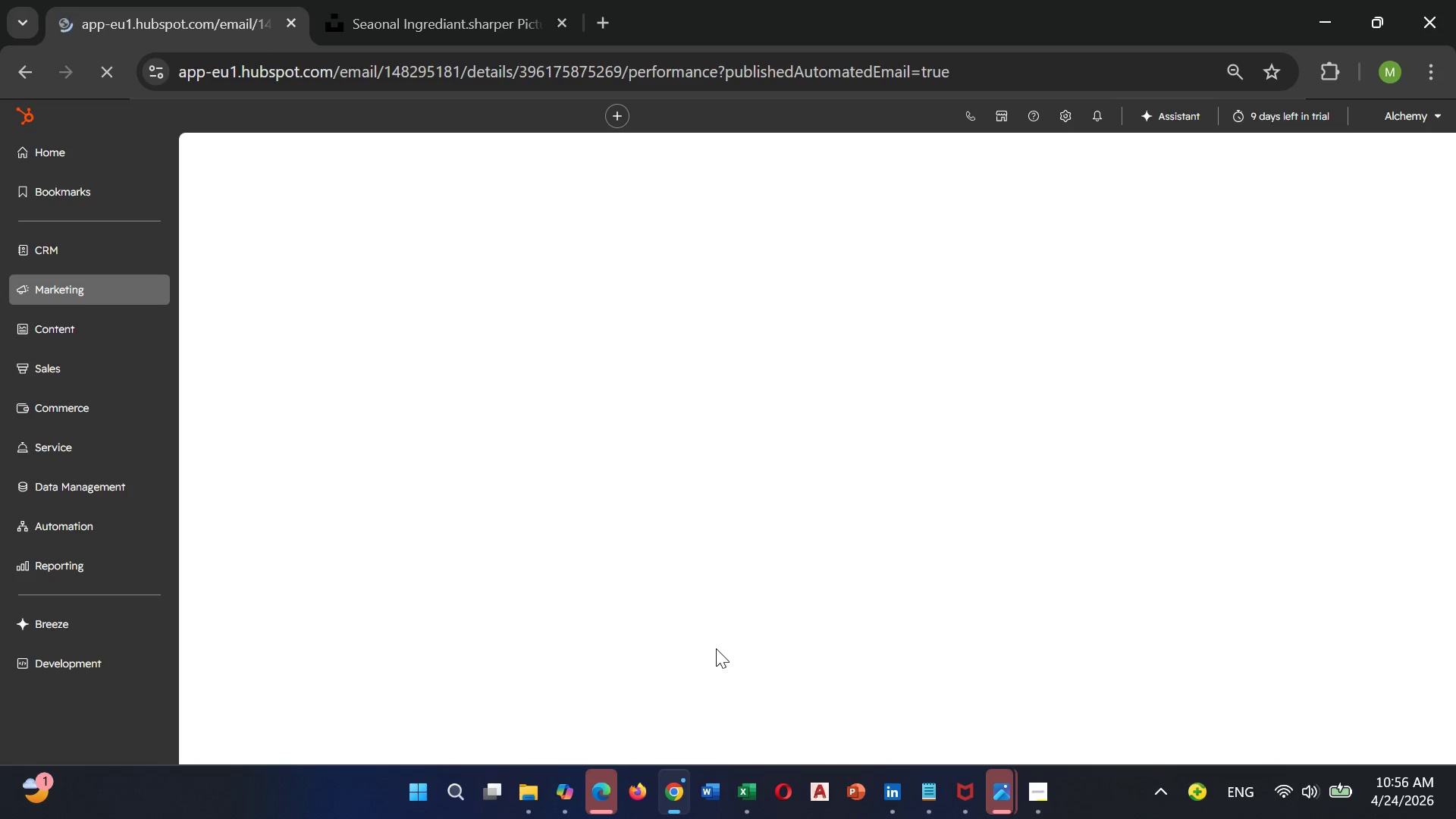 
left_click([39, 290])
 